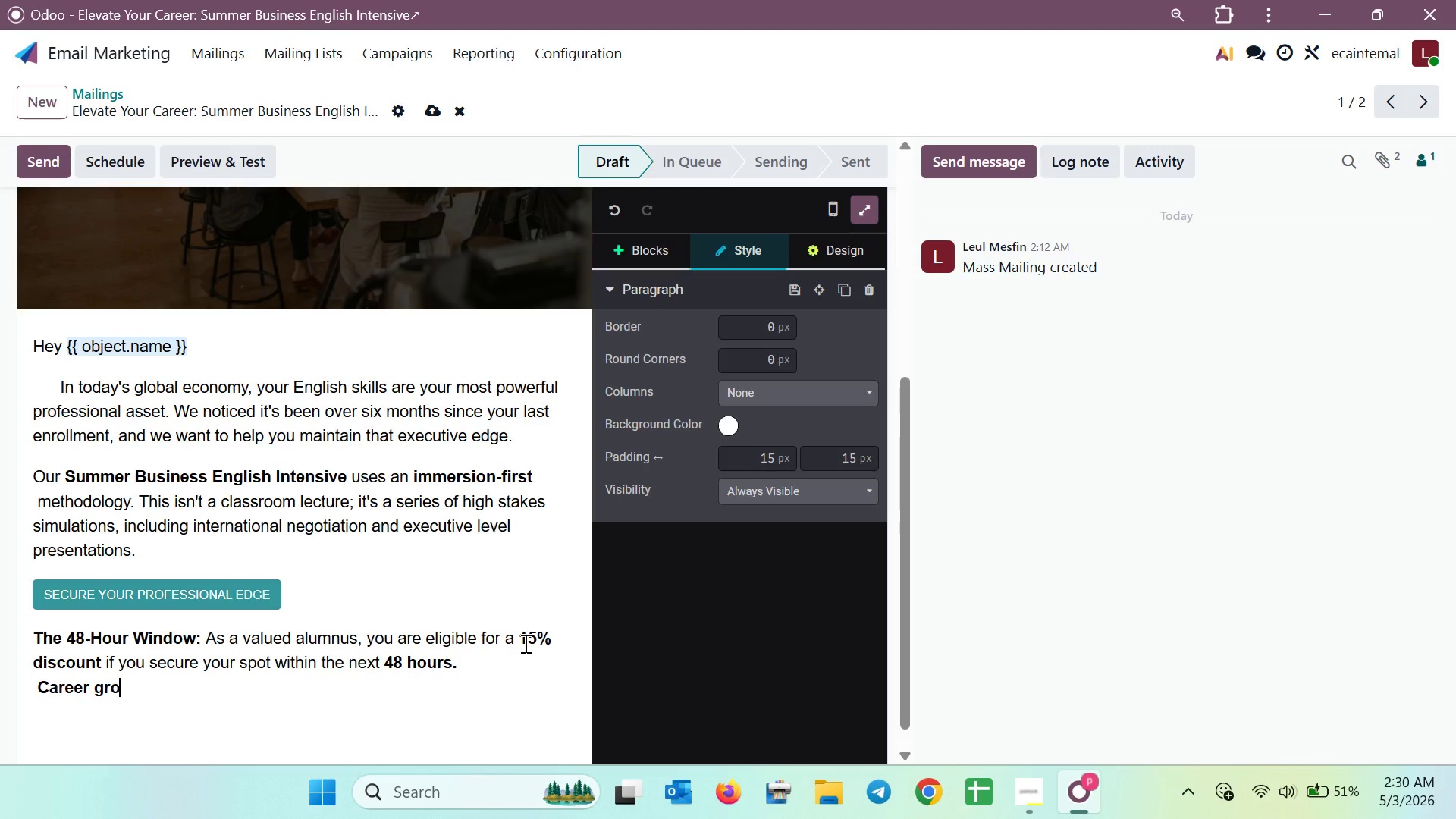 
left_click_drag(start_coordinate=[139, 688], to_coordinate=[19, 692])
 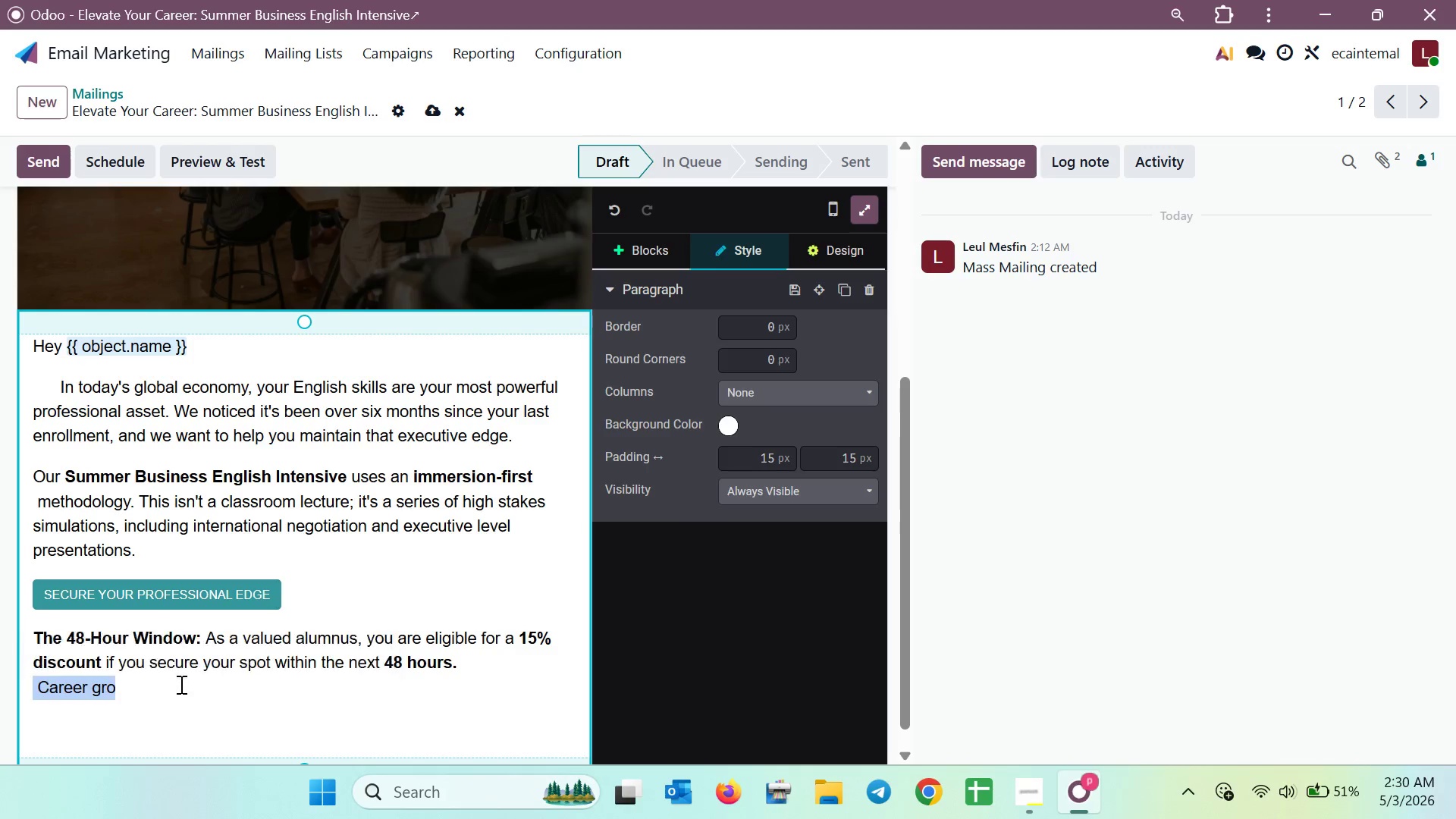 
left_click([155, 689])
 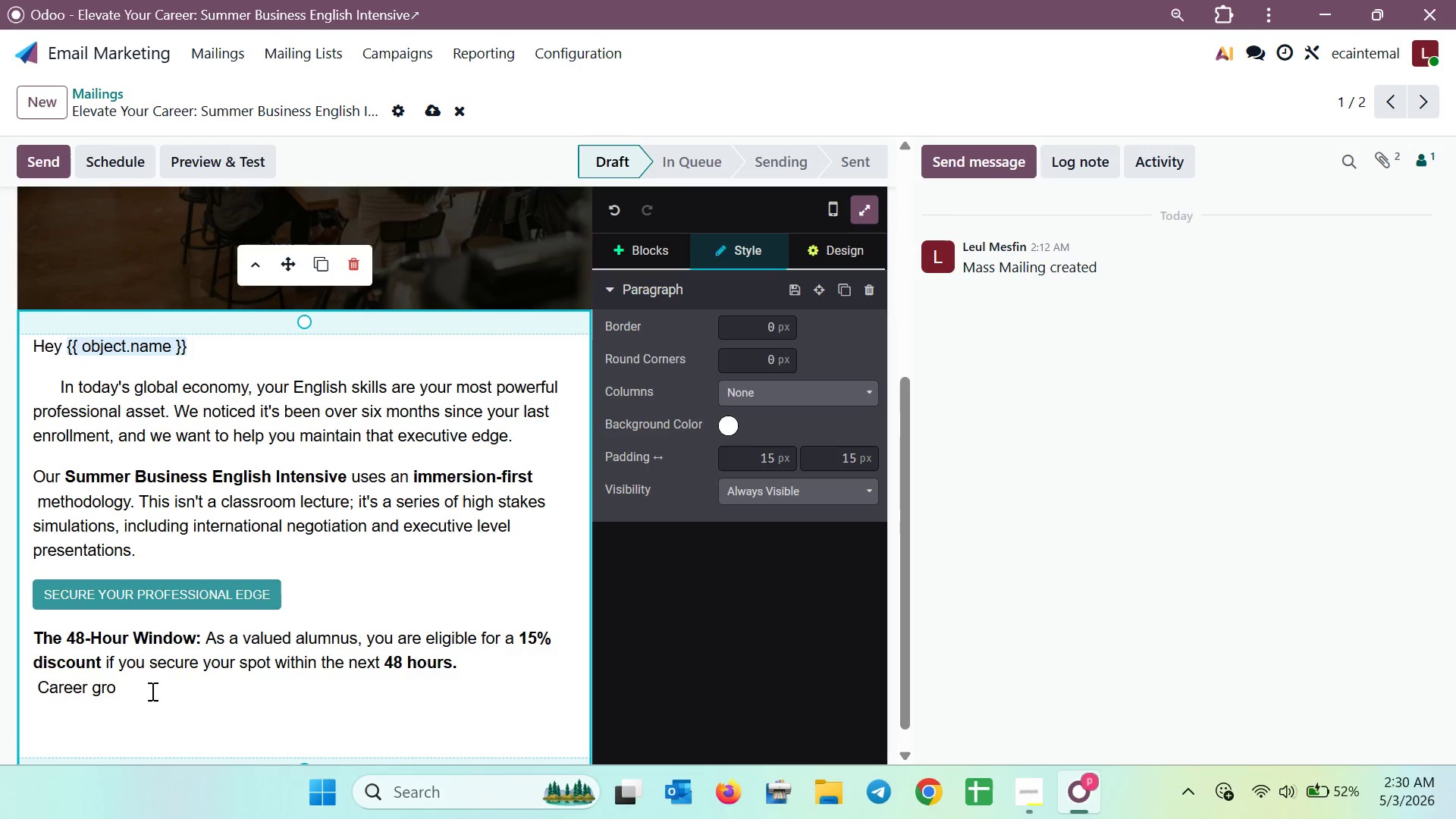 
type(wth waits for no onr)
key(Backspace)
type(e )
 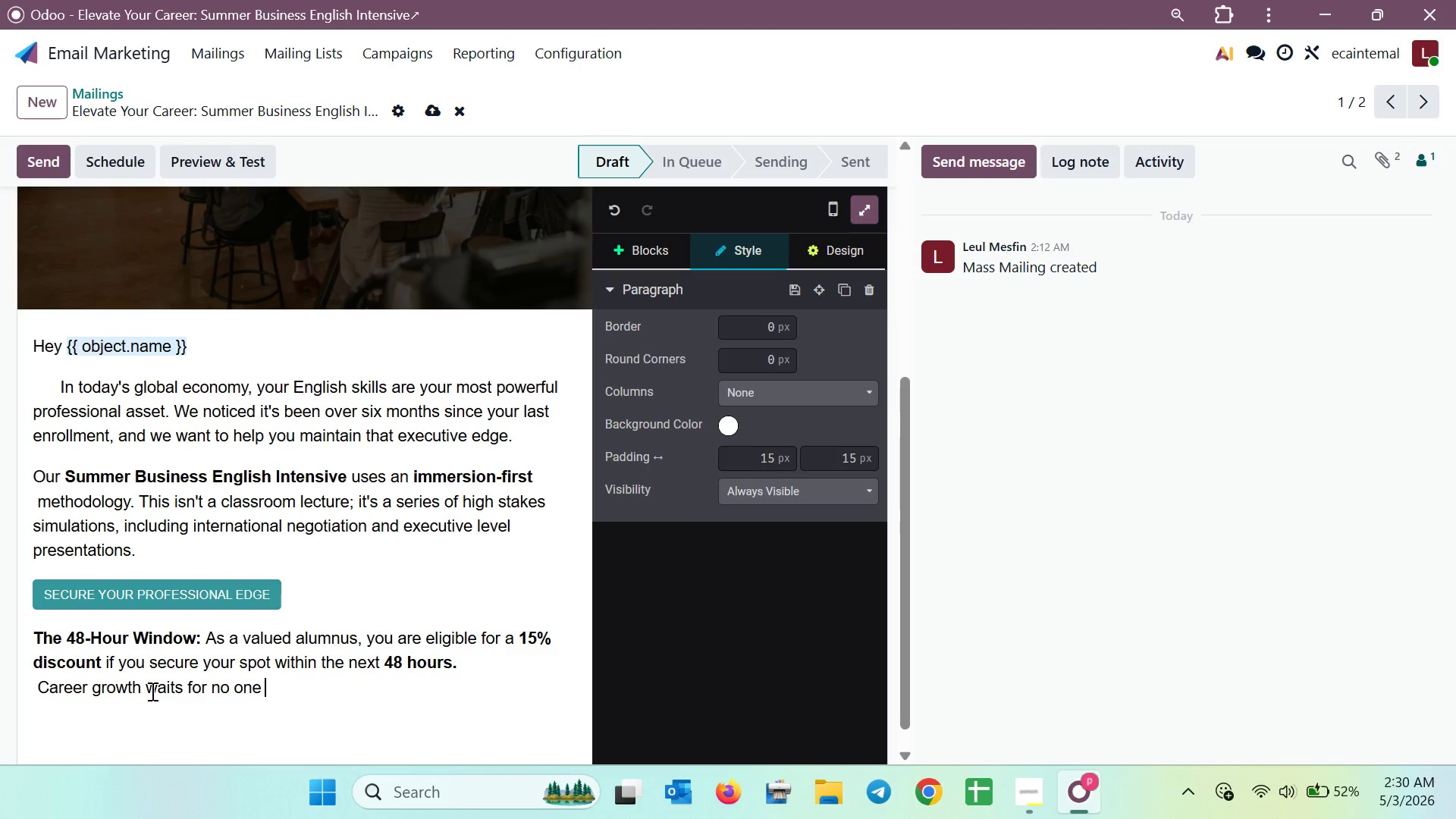 
type(invest )
 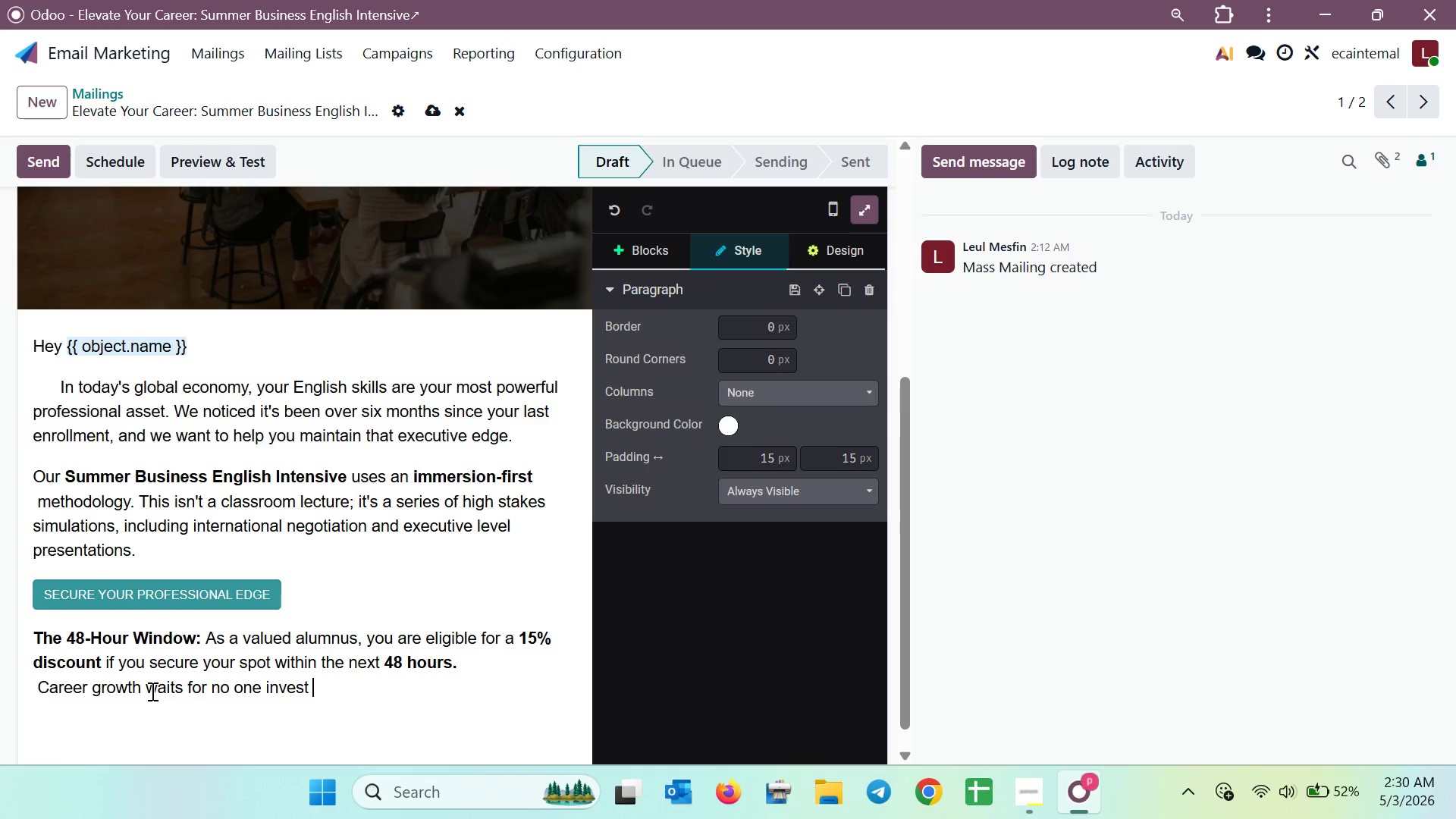 
wait(12.48)
 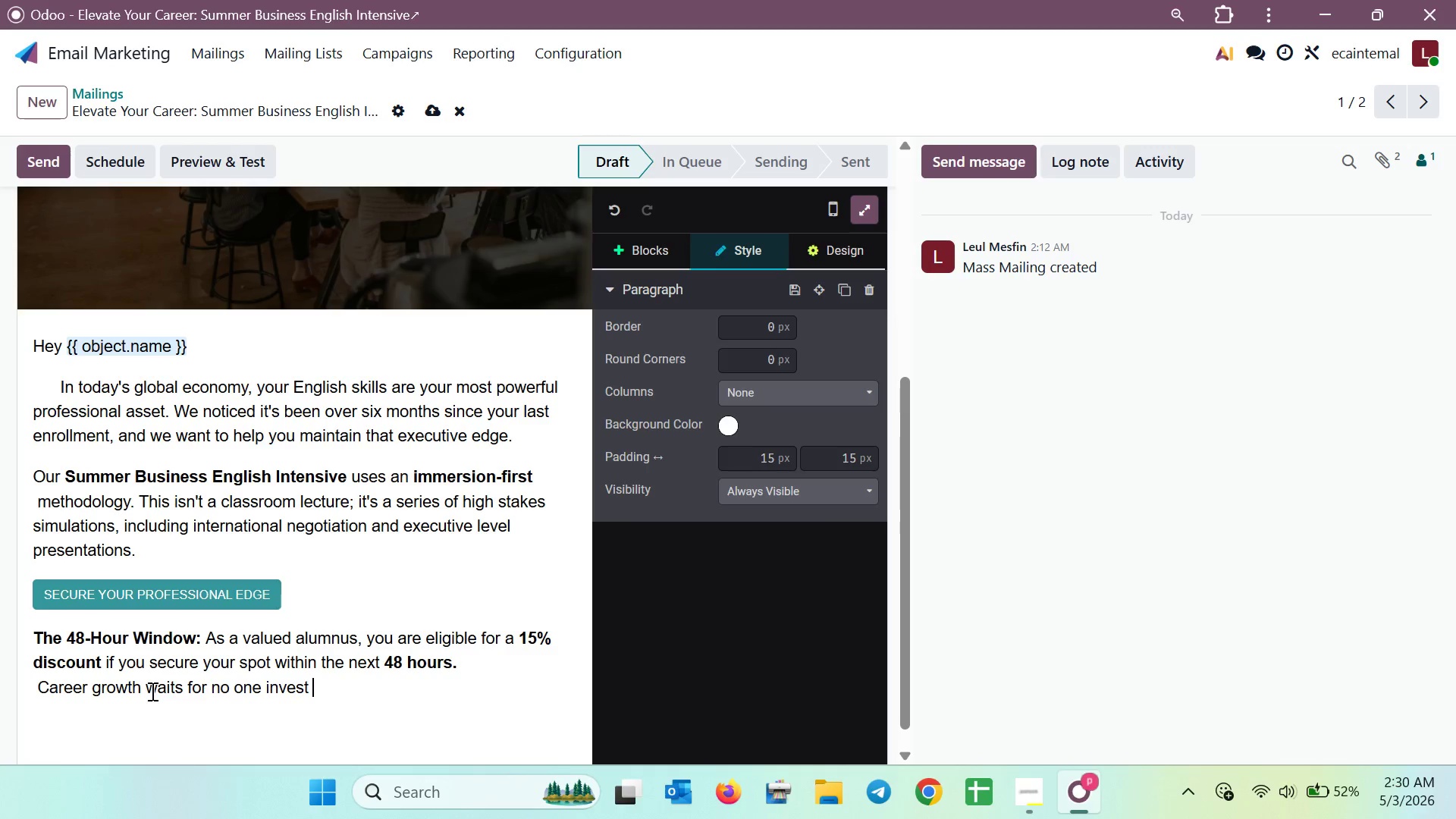 
type(inyour )
 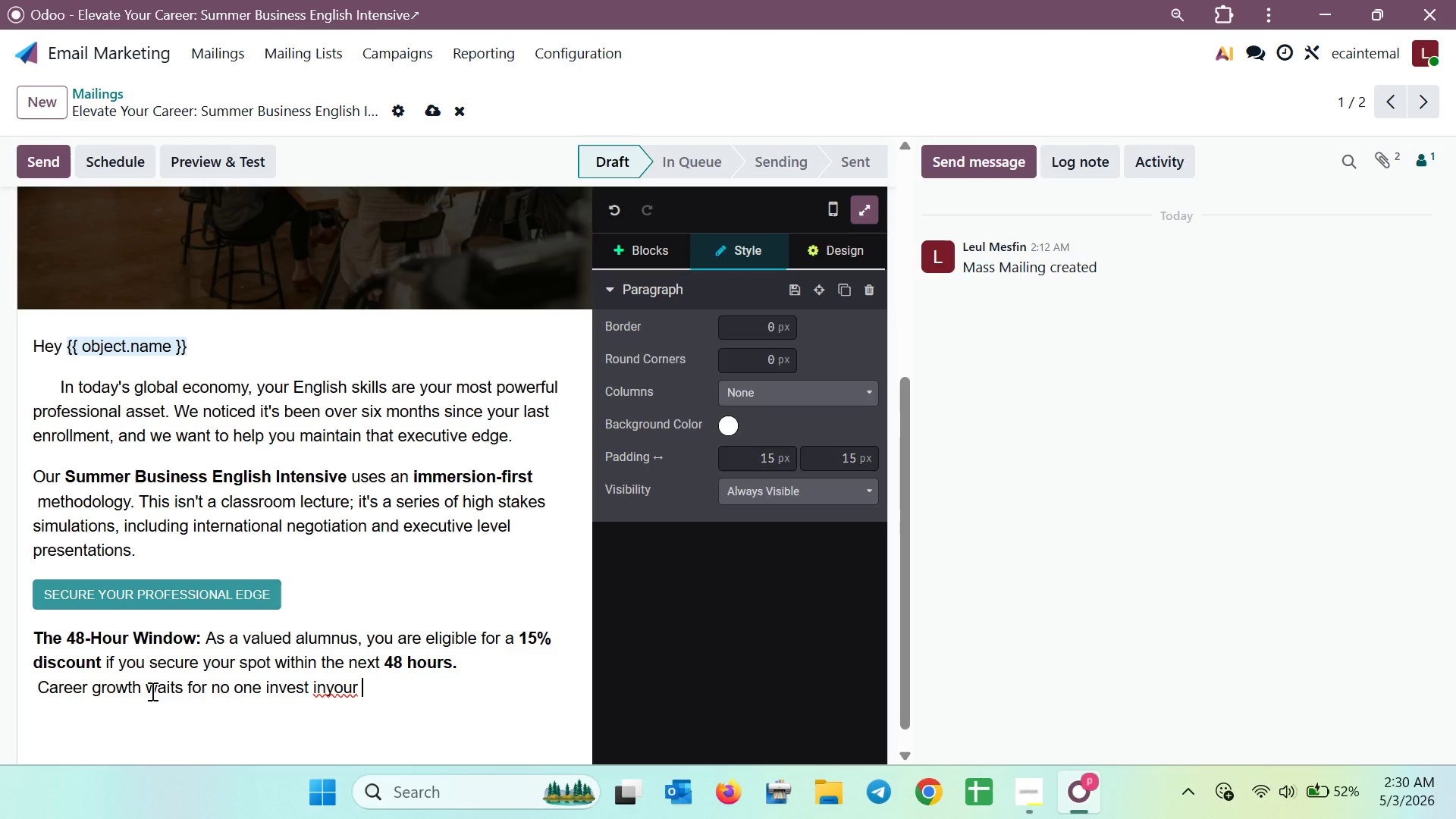 
key(ArrowLeft)
 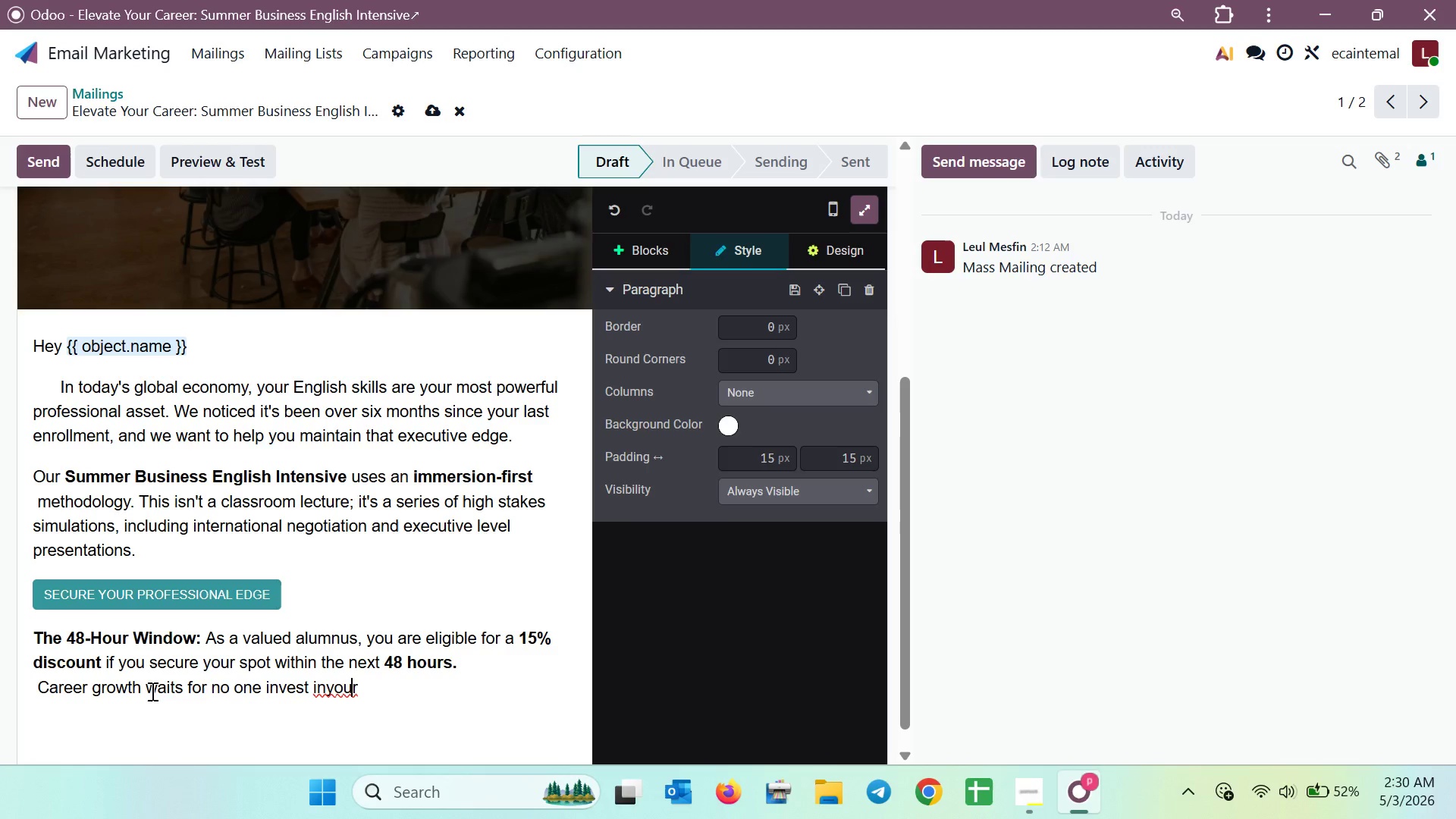 
key(ArrowLeft)
 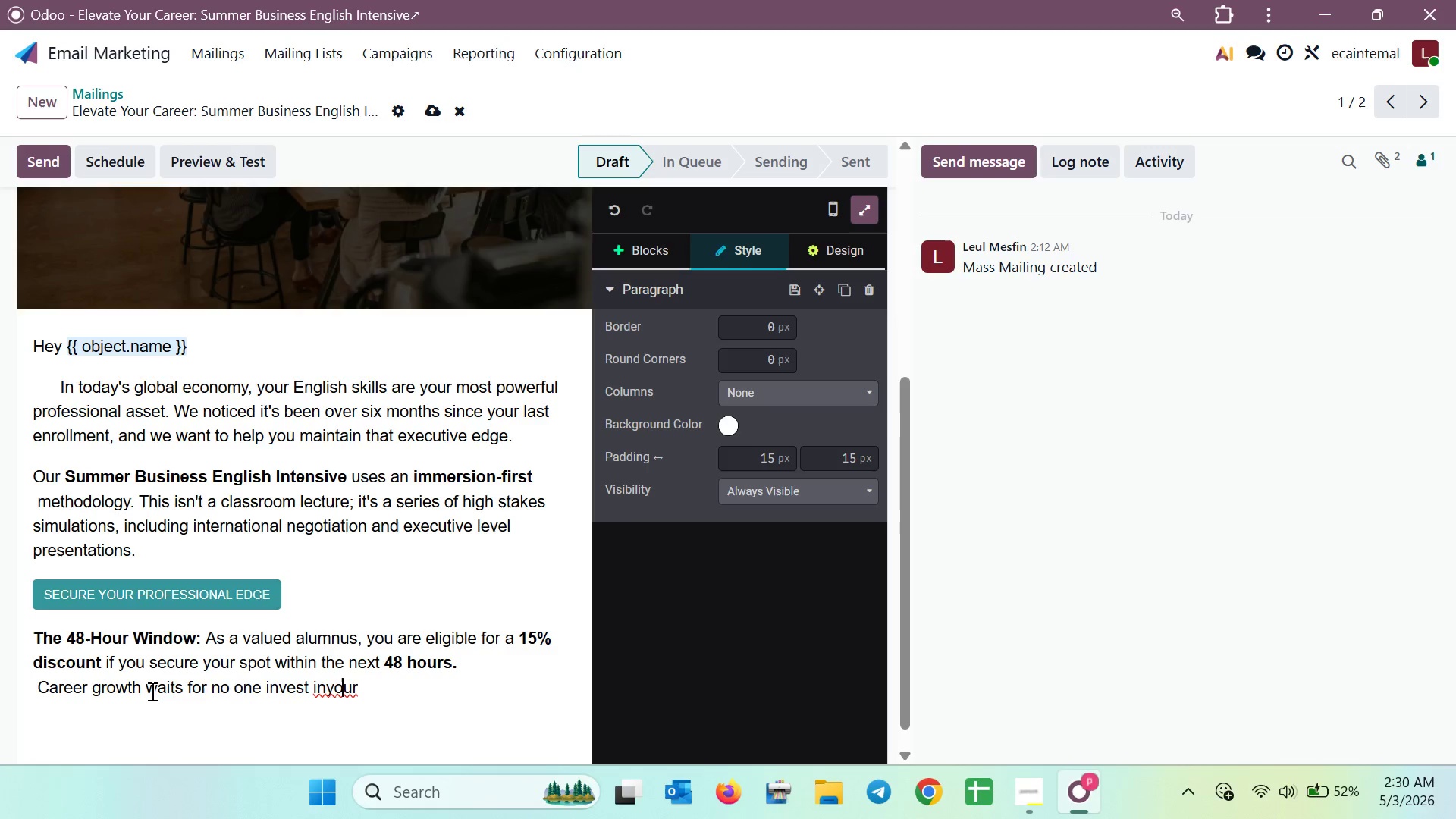 
key(ArrowLeft)
 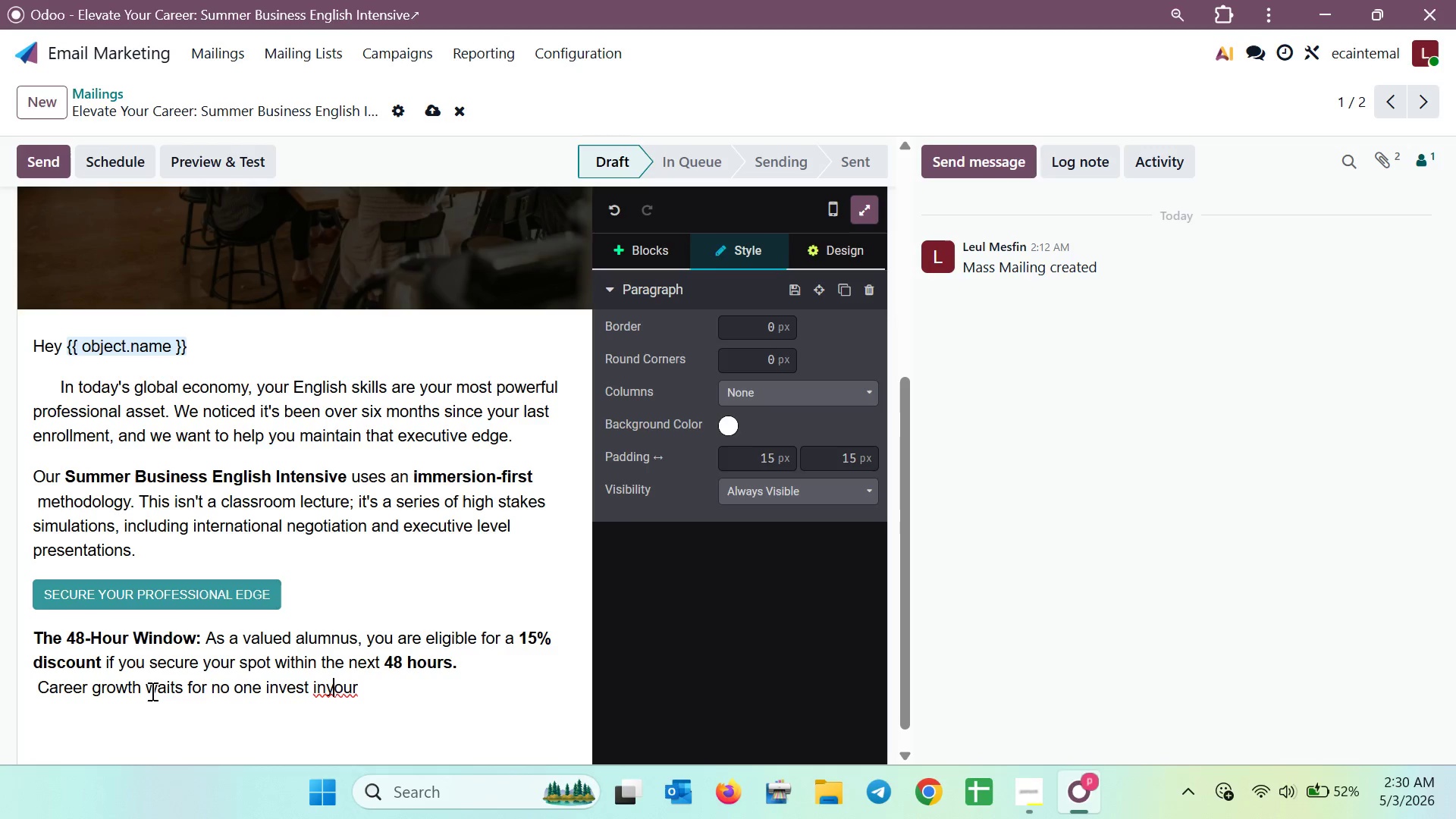 
key(ArrowLeft)
 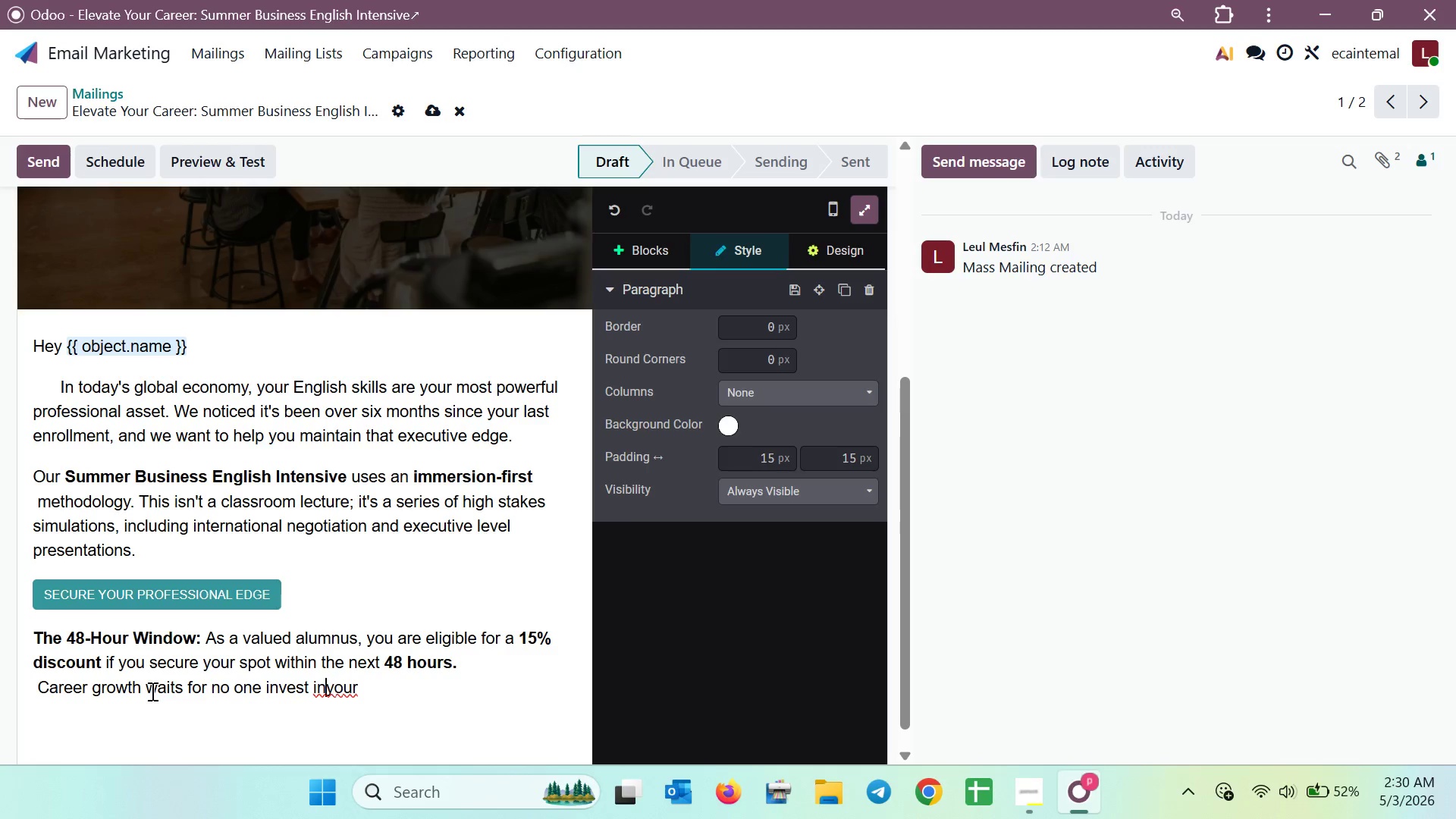 
key(ArrowLeft)
 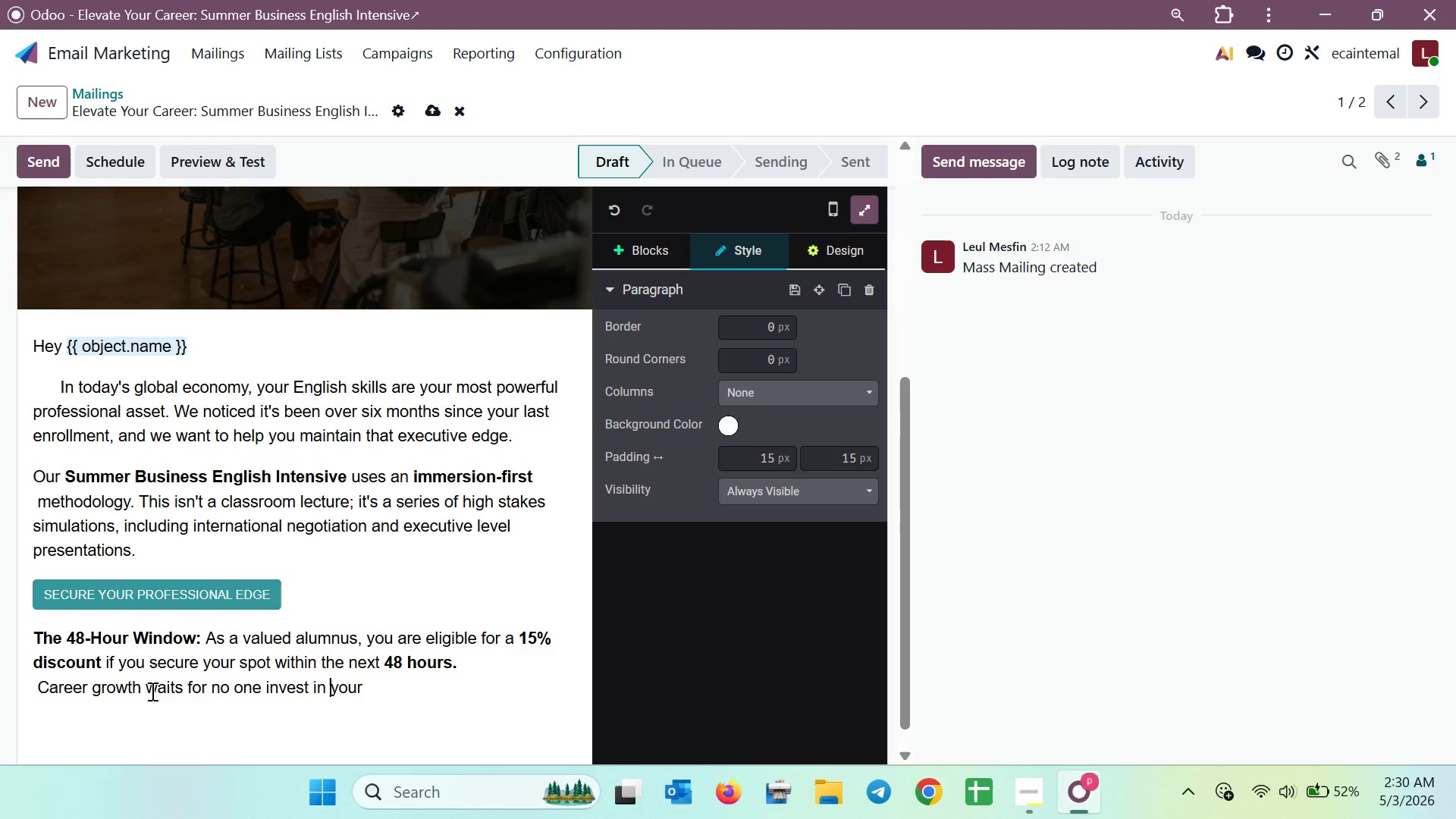 
key(Space)
 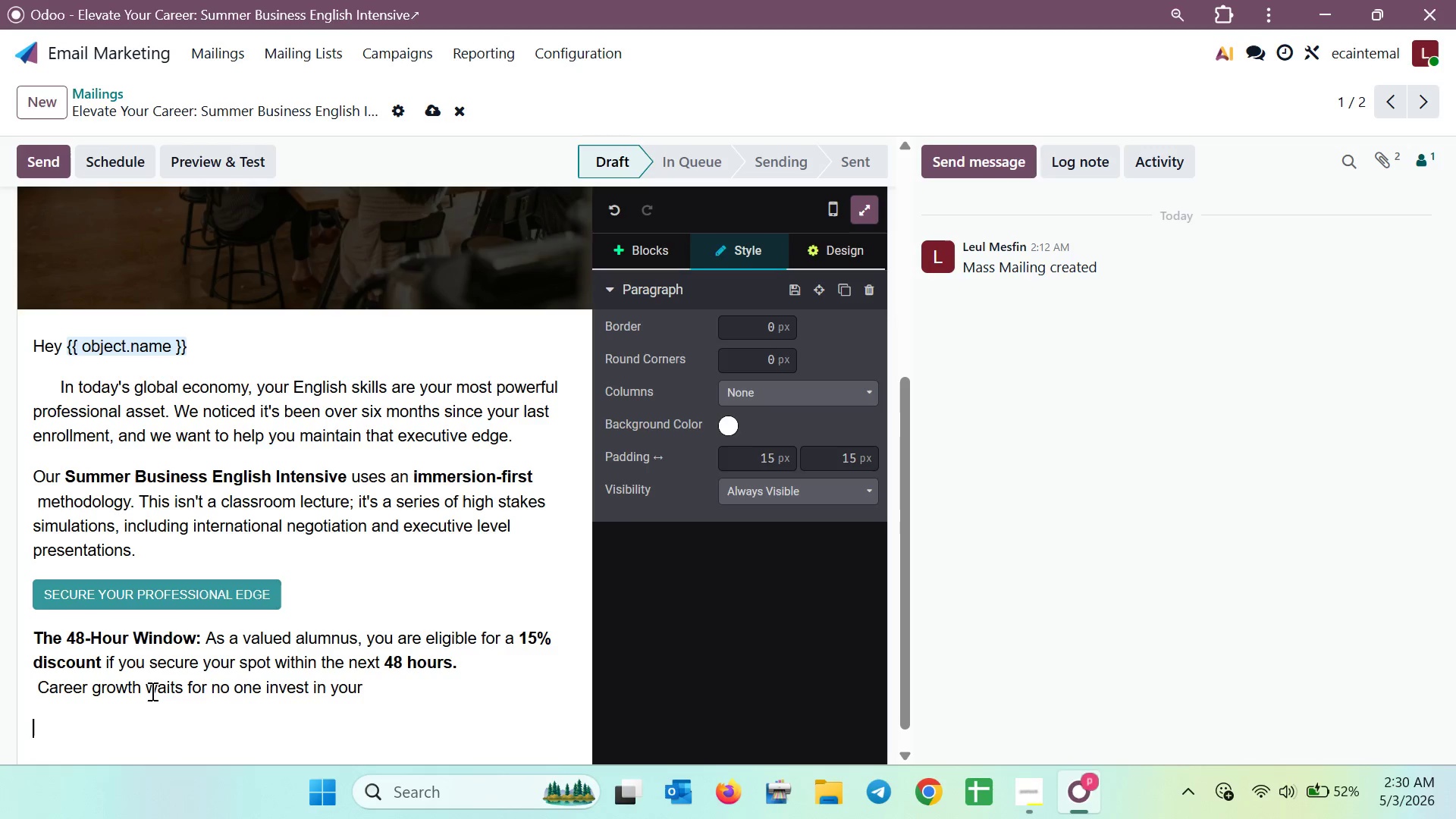 
key(ArrowDown)
 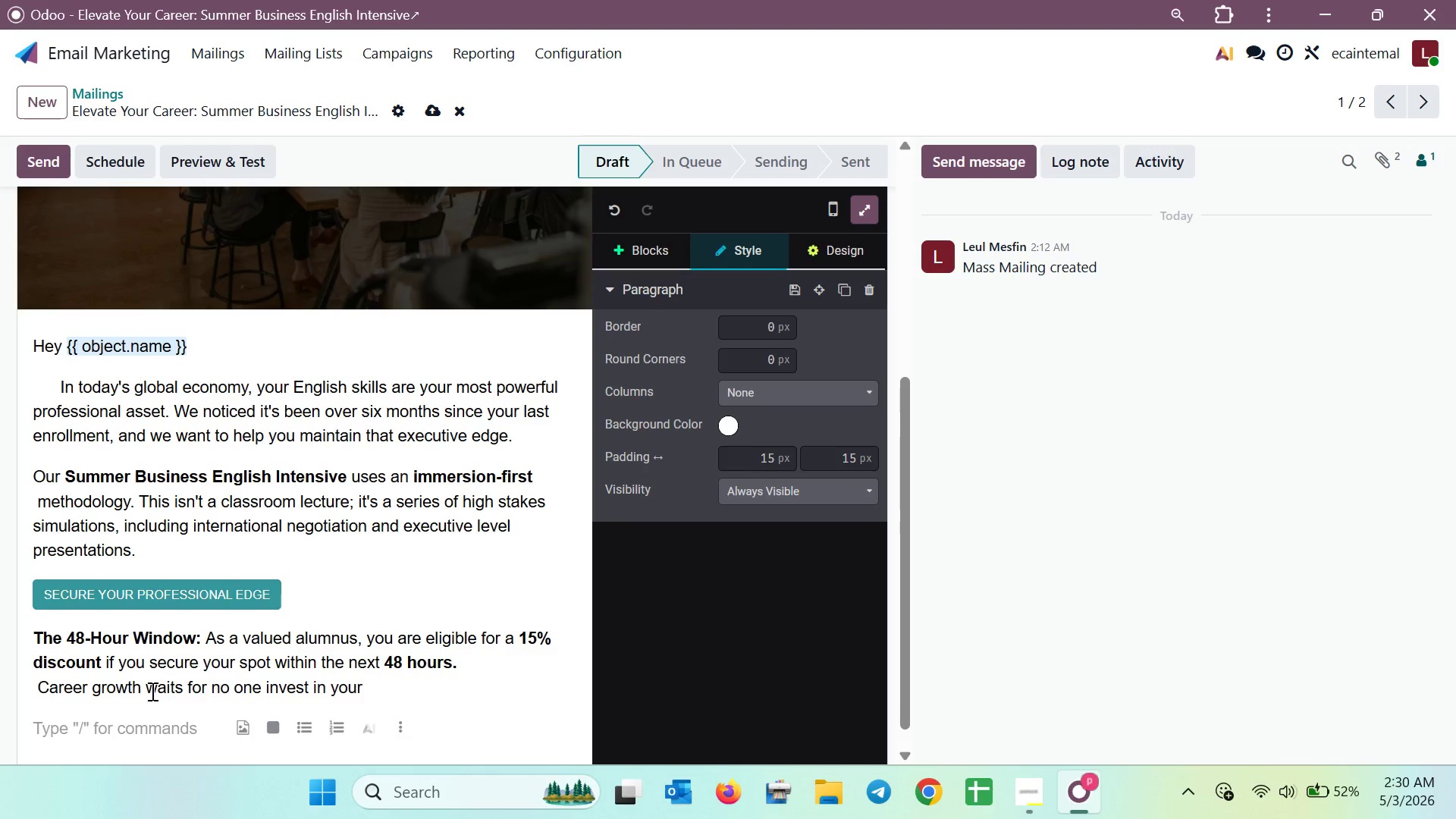 
key(ArrowLeft)
 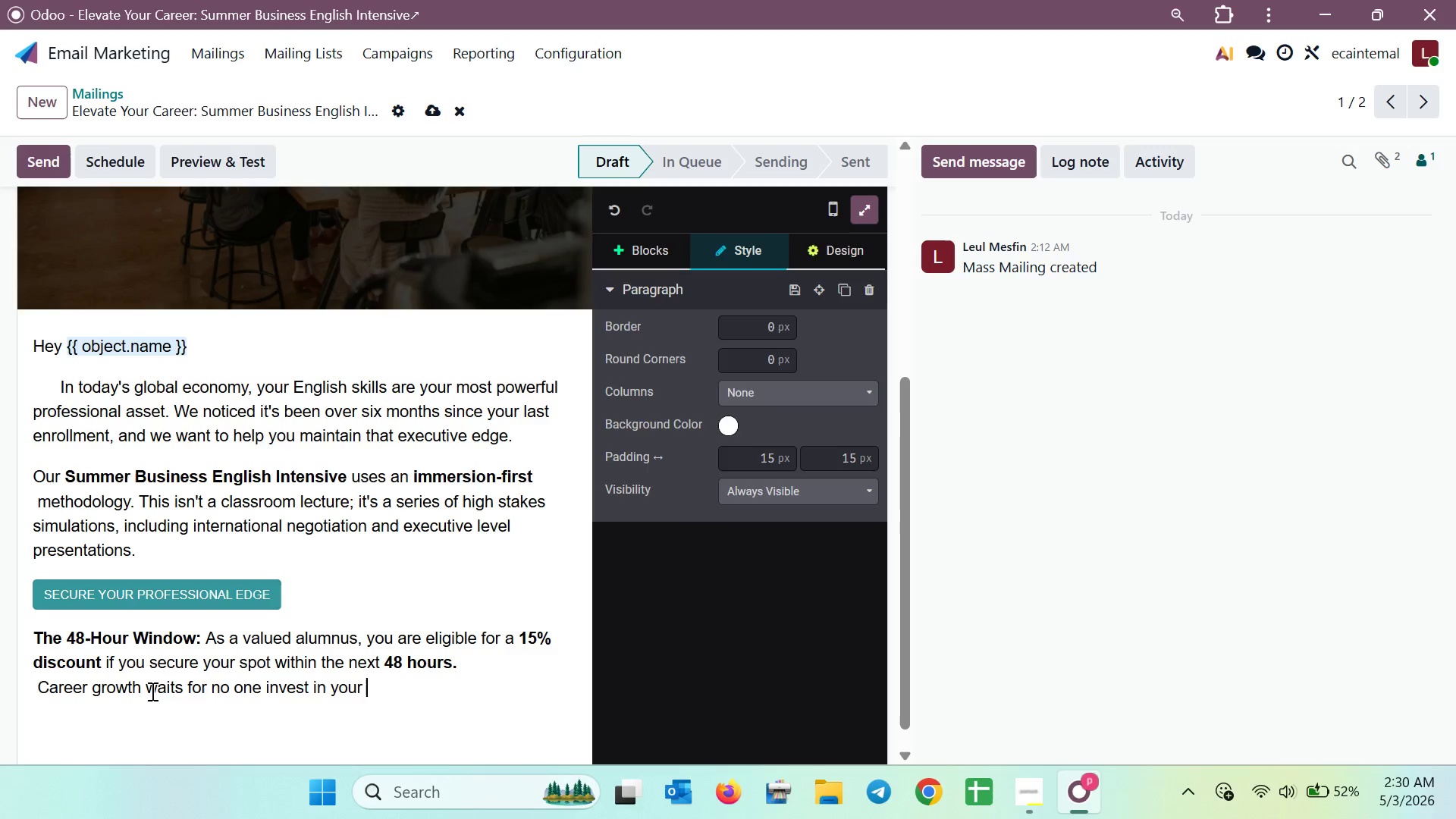 
type(future today )
key(Backspace)
type(. )
 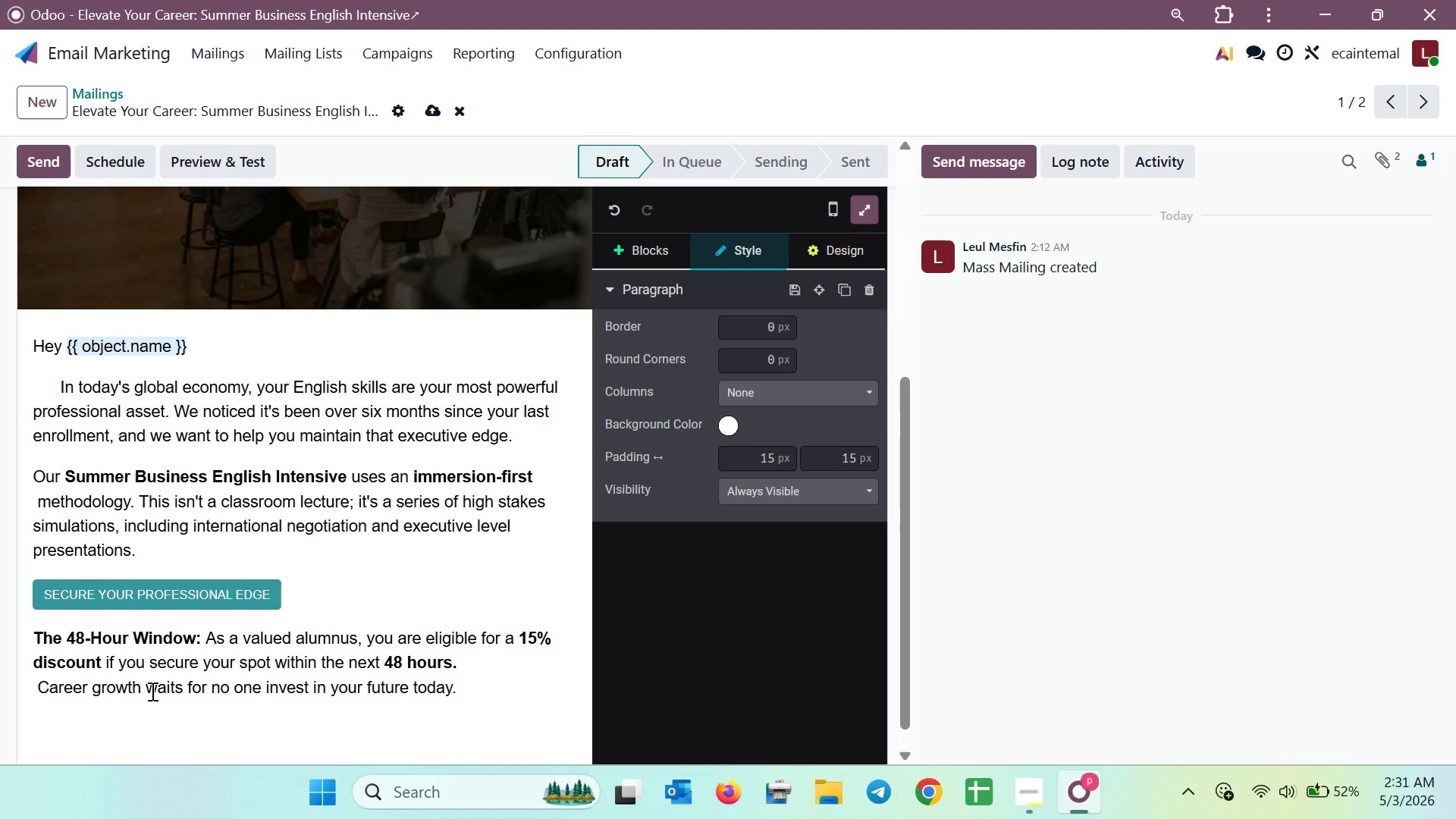 
scroll: coordinate [136, 691], scroll_direction: down, amount: 4.0
 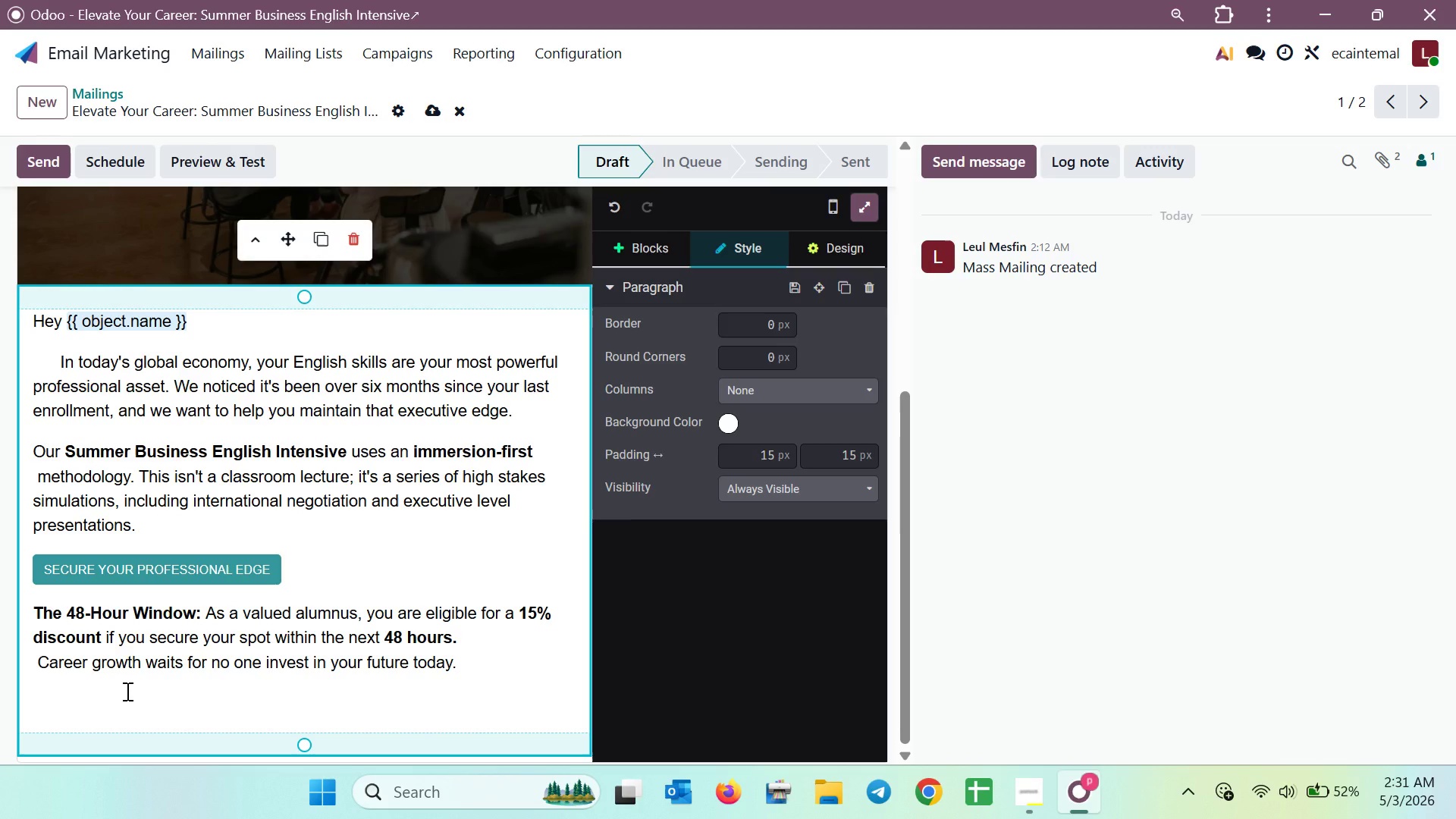 
wait(10.66)
 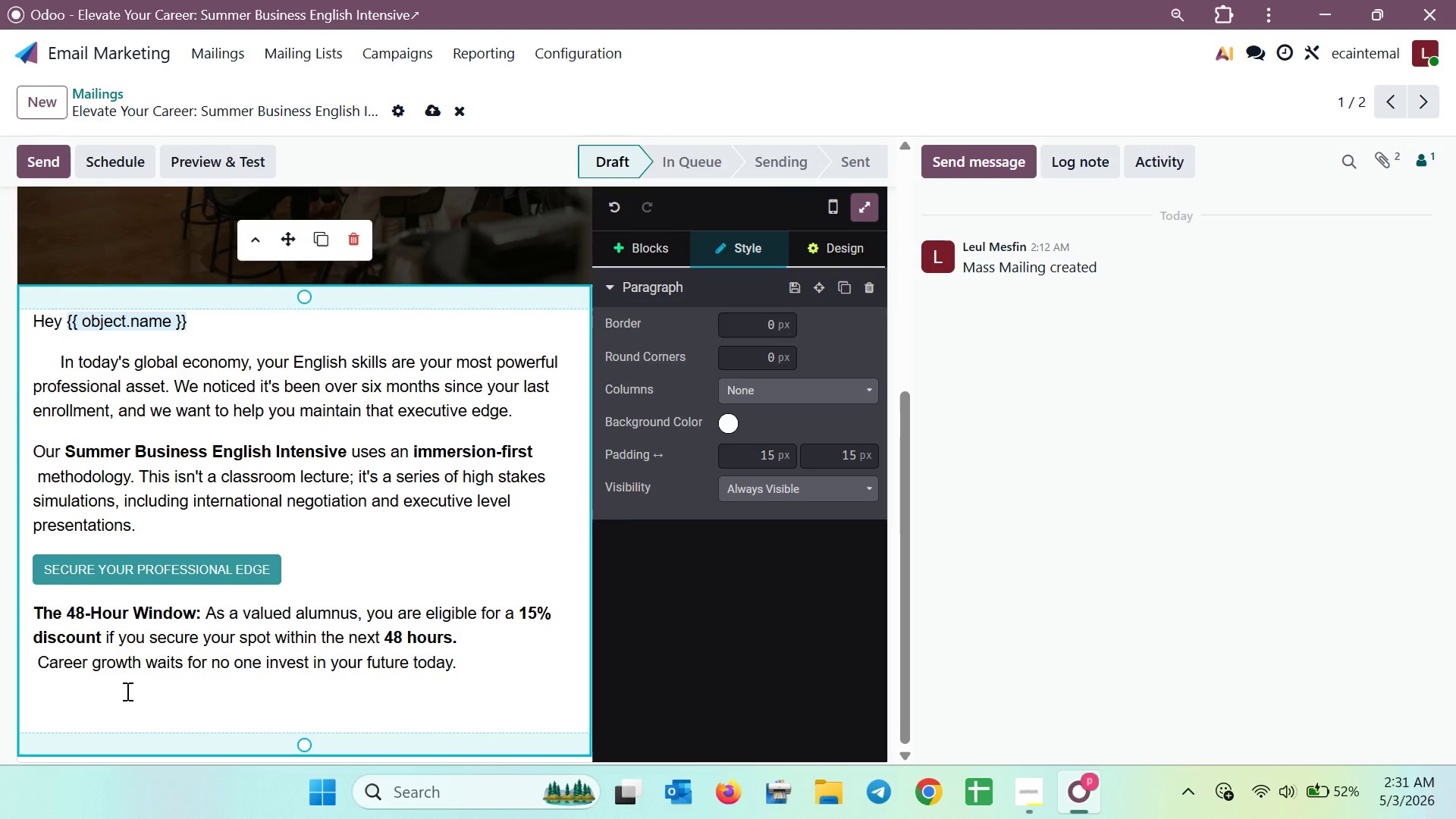 
scroll: coordinate [506, 338], scroll_direction: up, amount: 3.0
 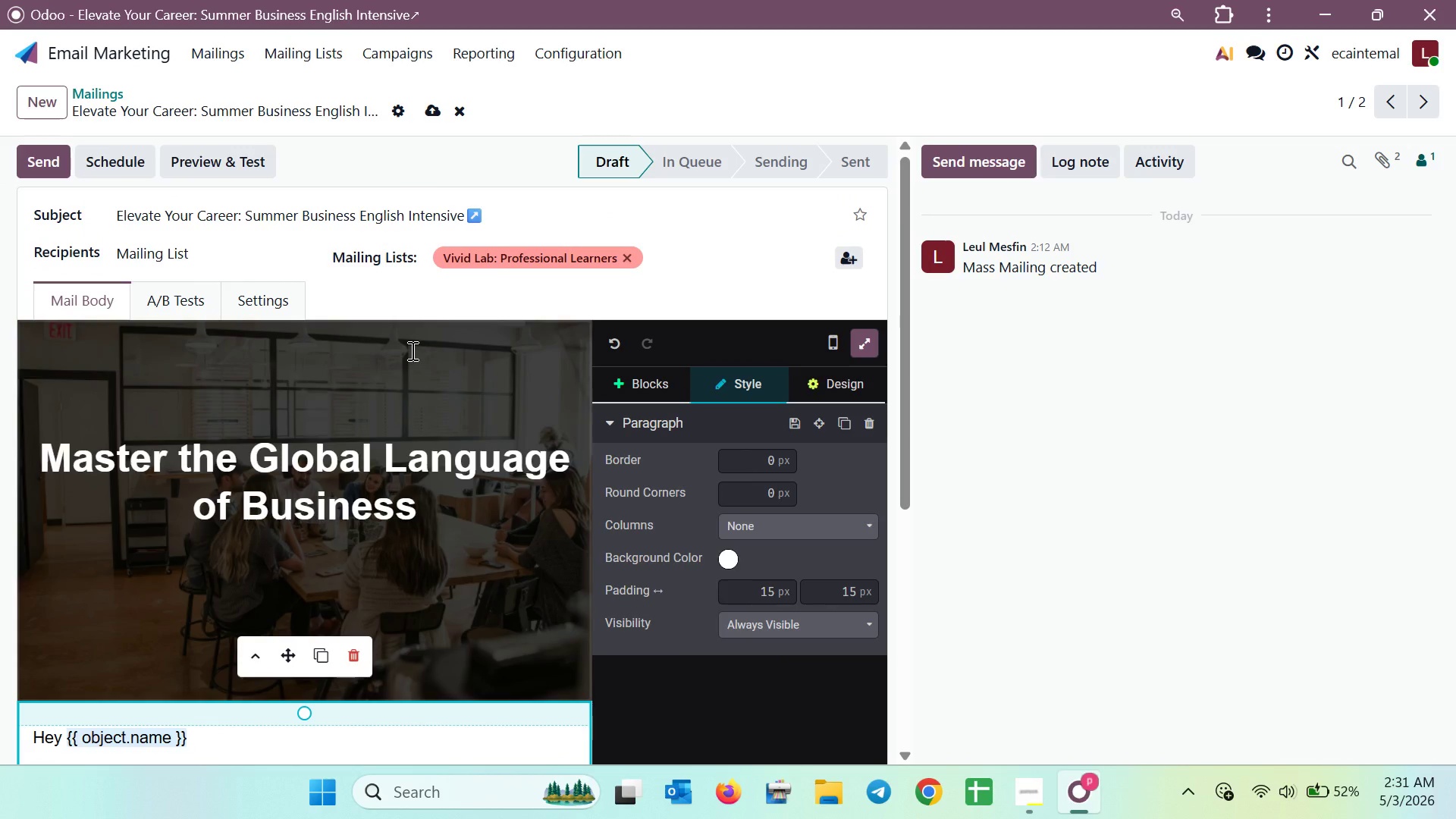 
left_click([434, 112])
 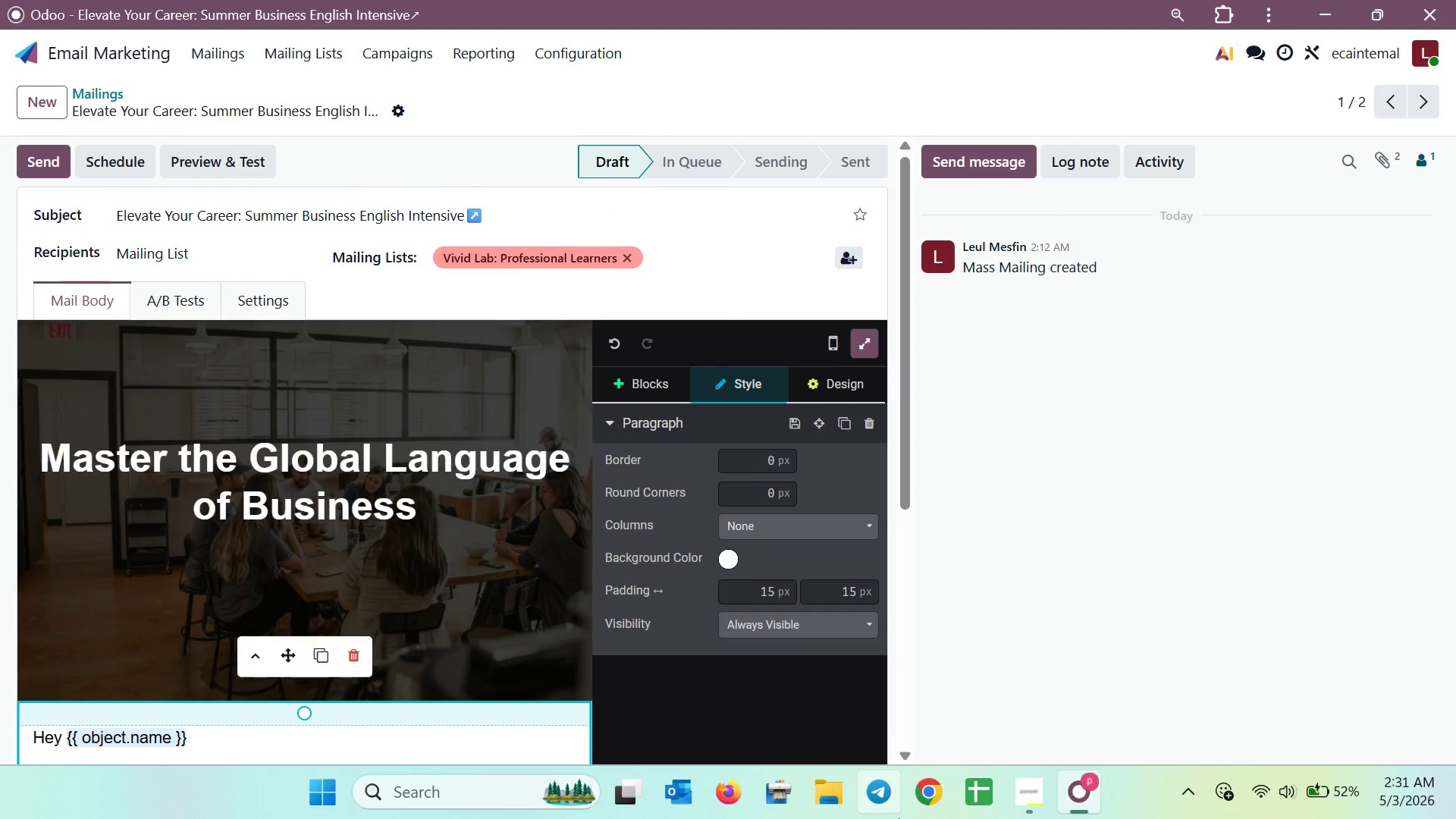 
left_click([837, 336])
 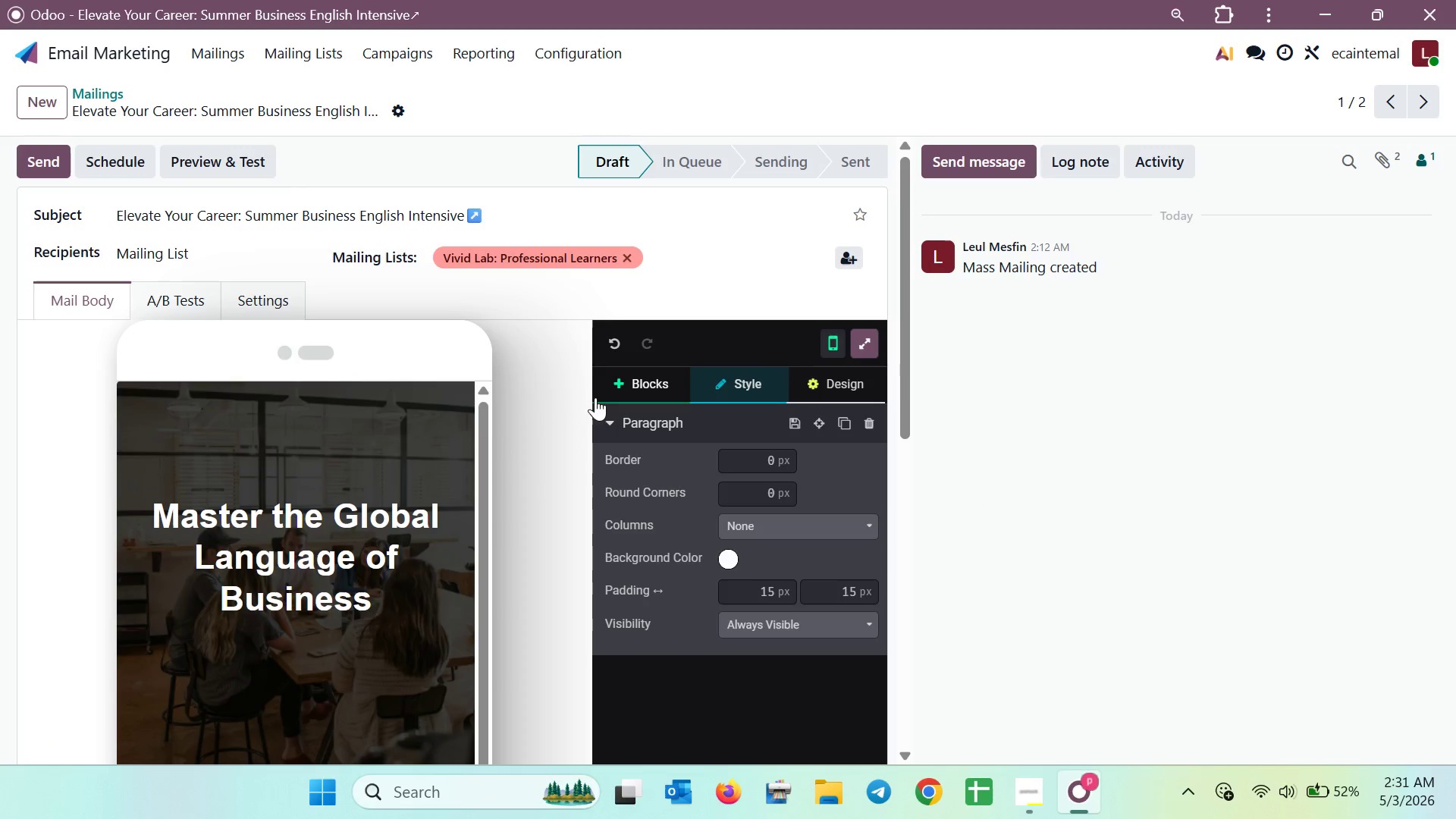 
scroll: coordinate [445, 391], scroll_direction: down, amount: 9.0
 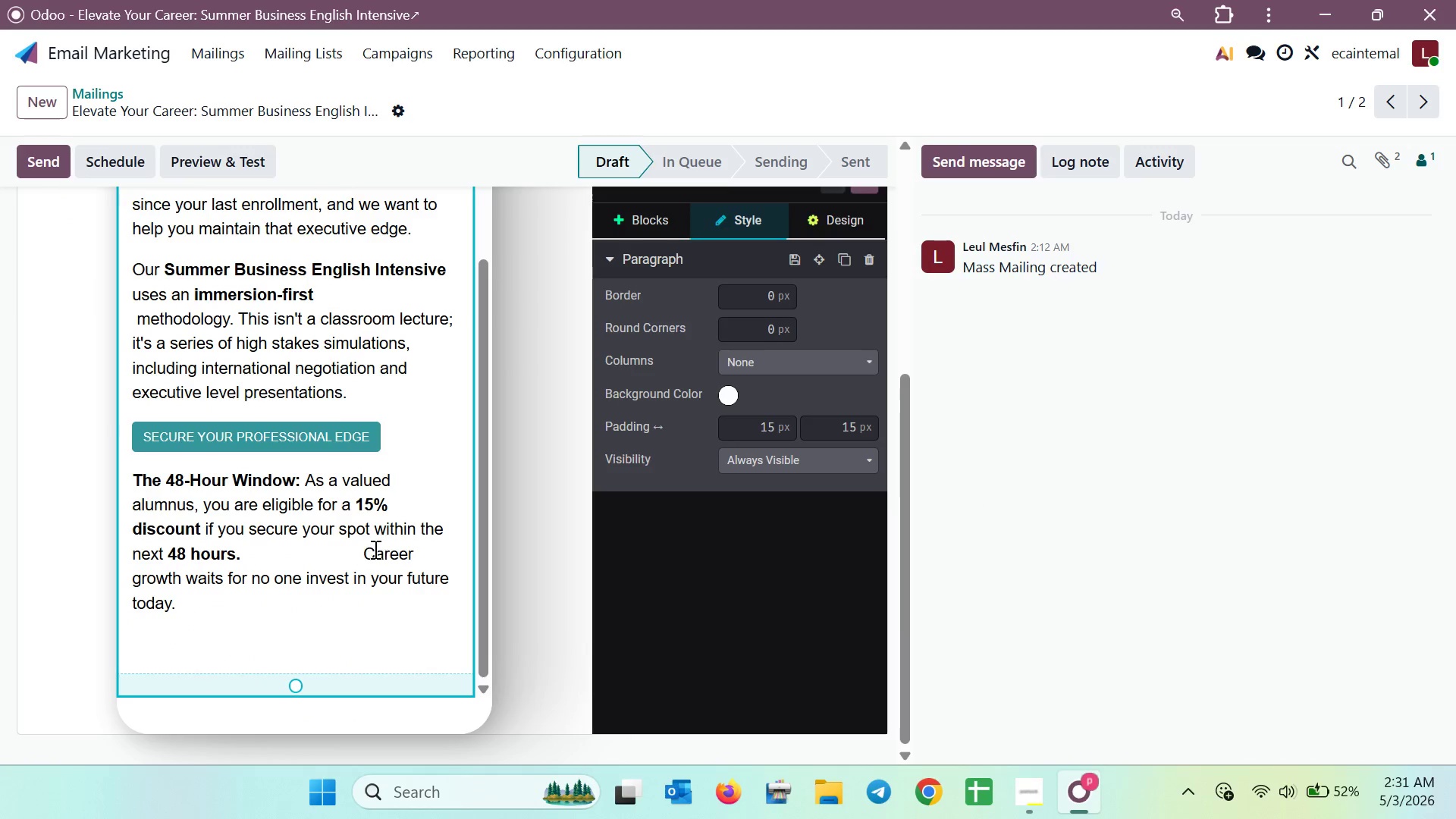 
double_click([362, 554])
 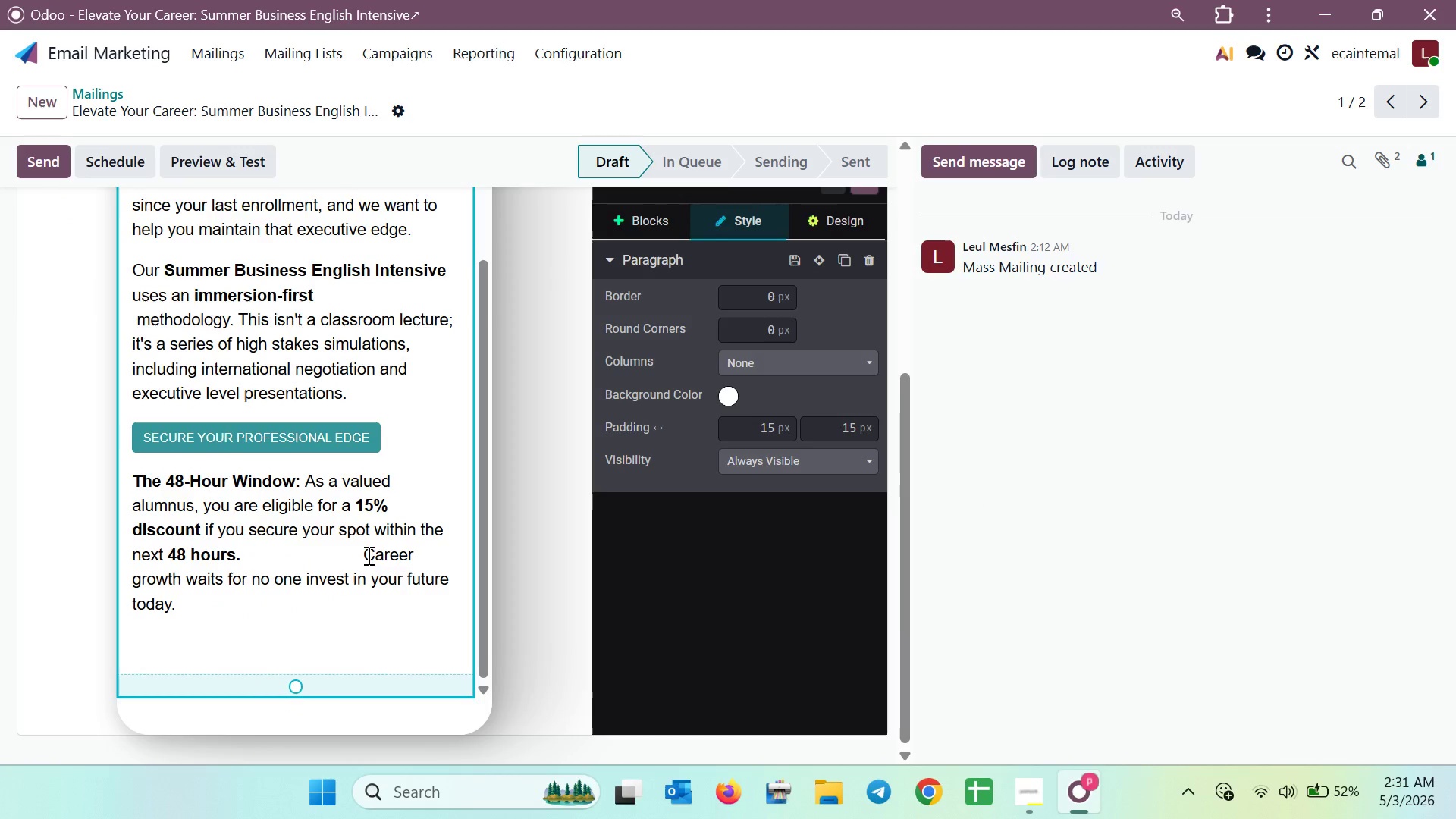 
hold_key(key=Backspace, duration=0.7)
 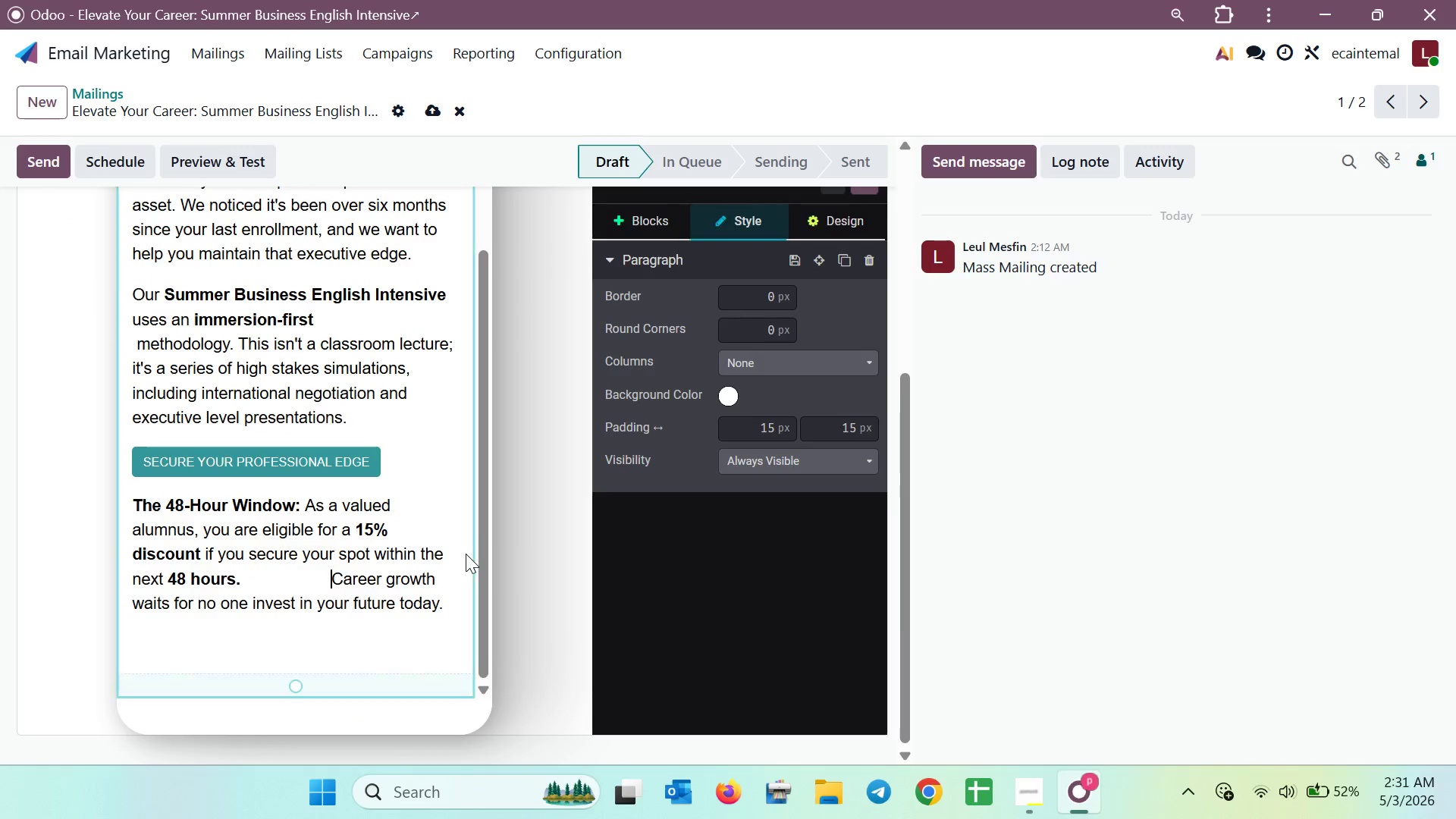 
key(Backspace)
 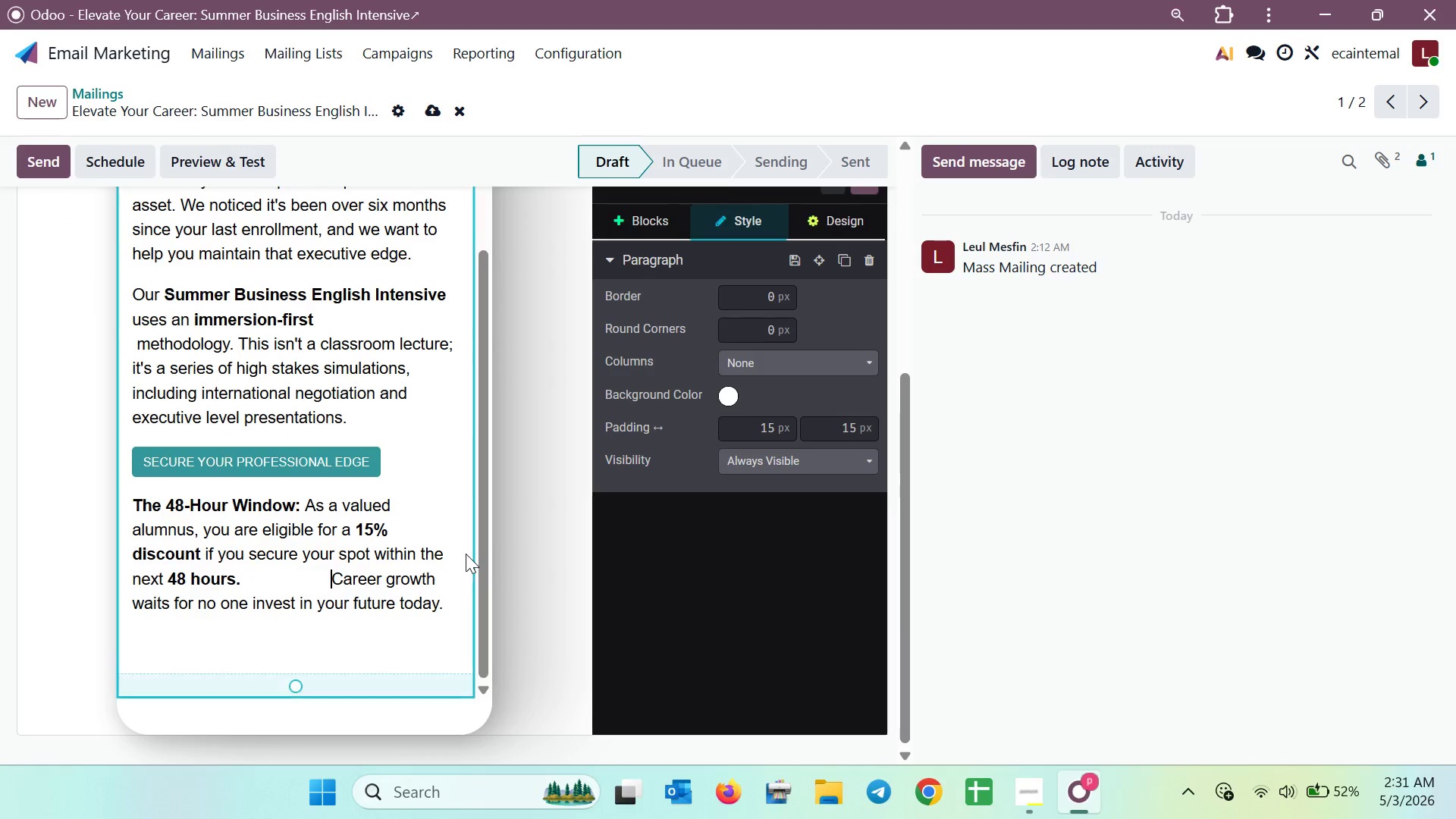 
key(Backspace)
 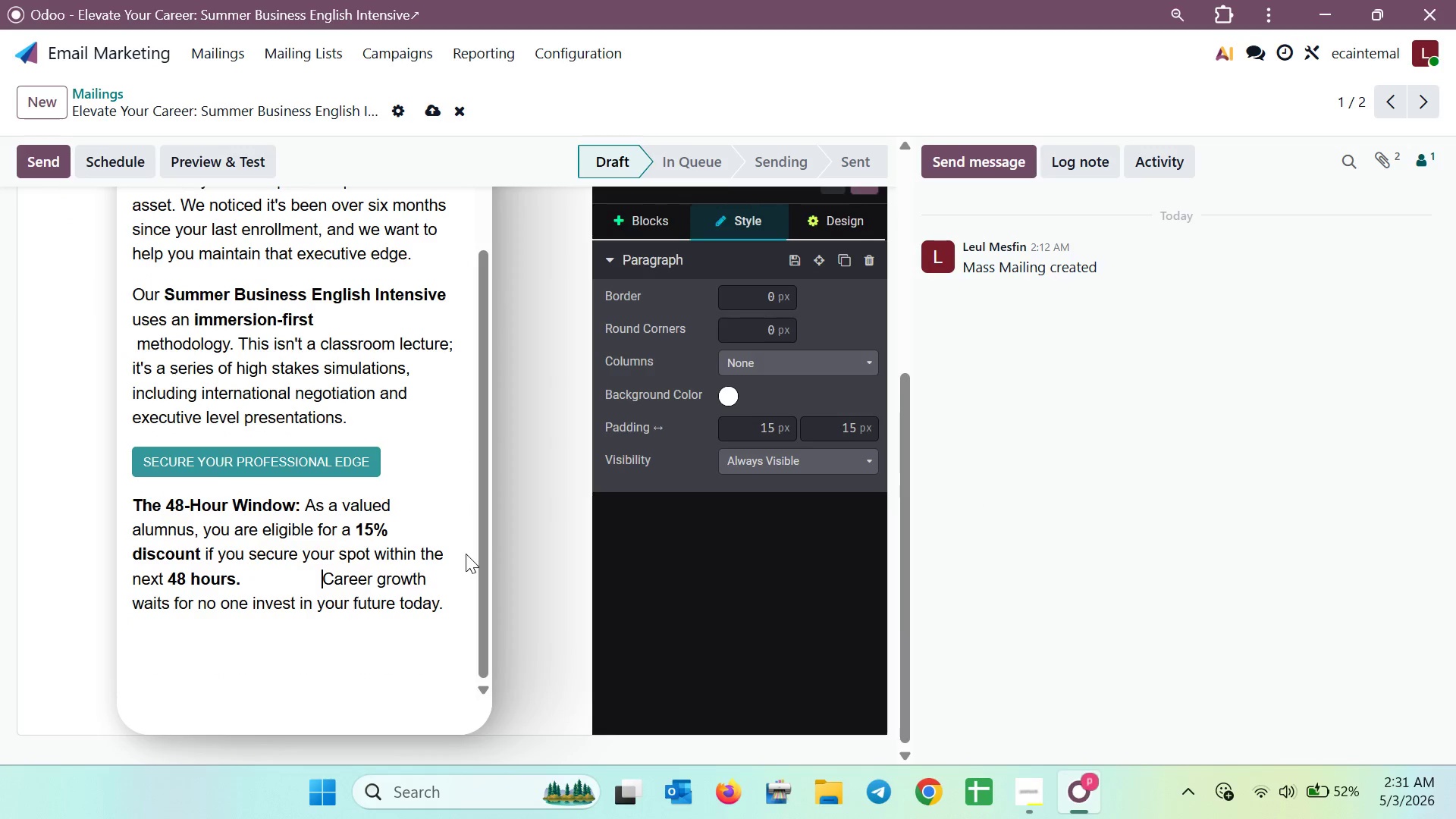 
key(Backspace)
 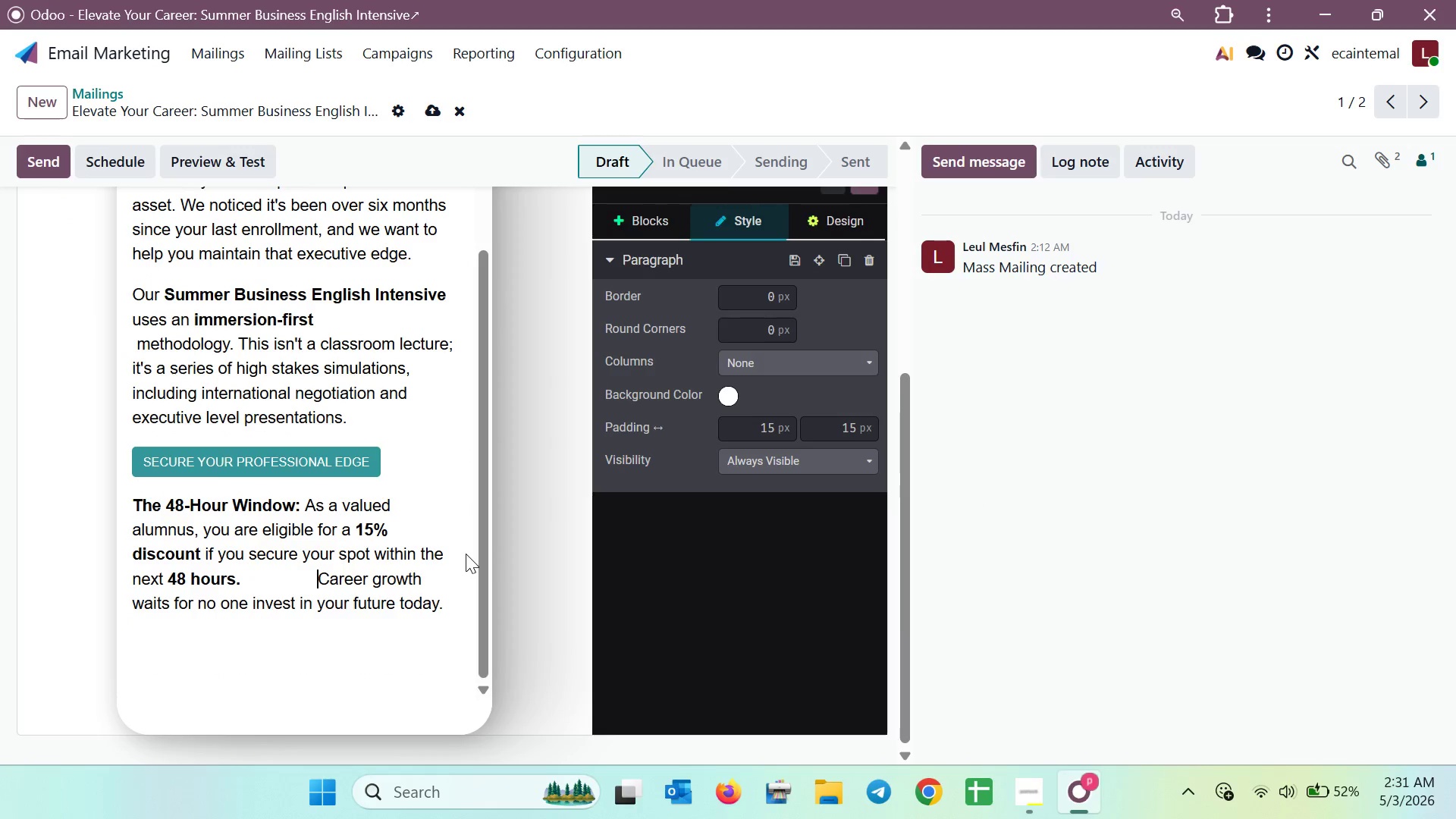 
key(Backspace)
 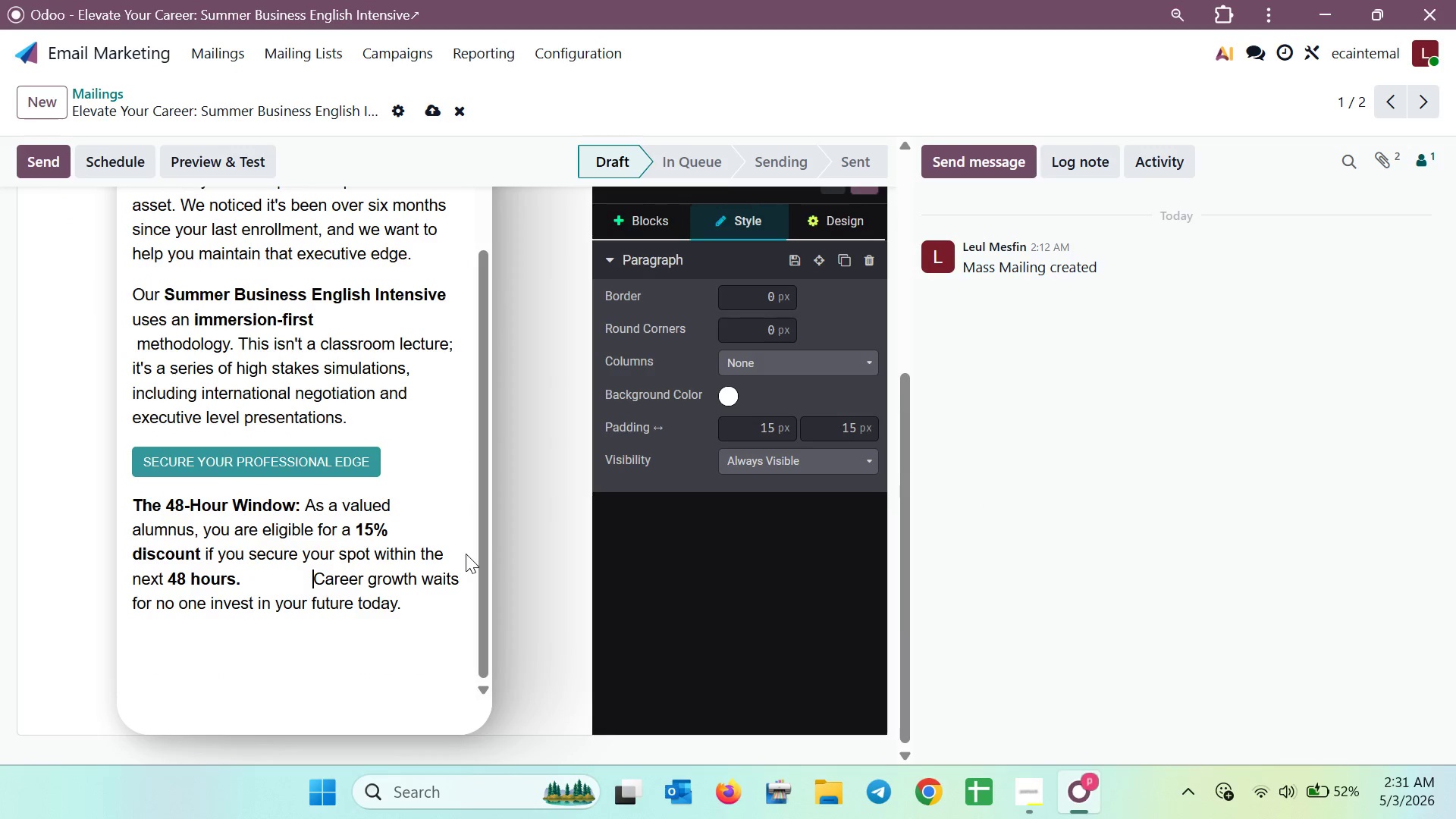 
key(Backspace)
 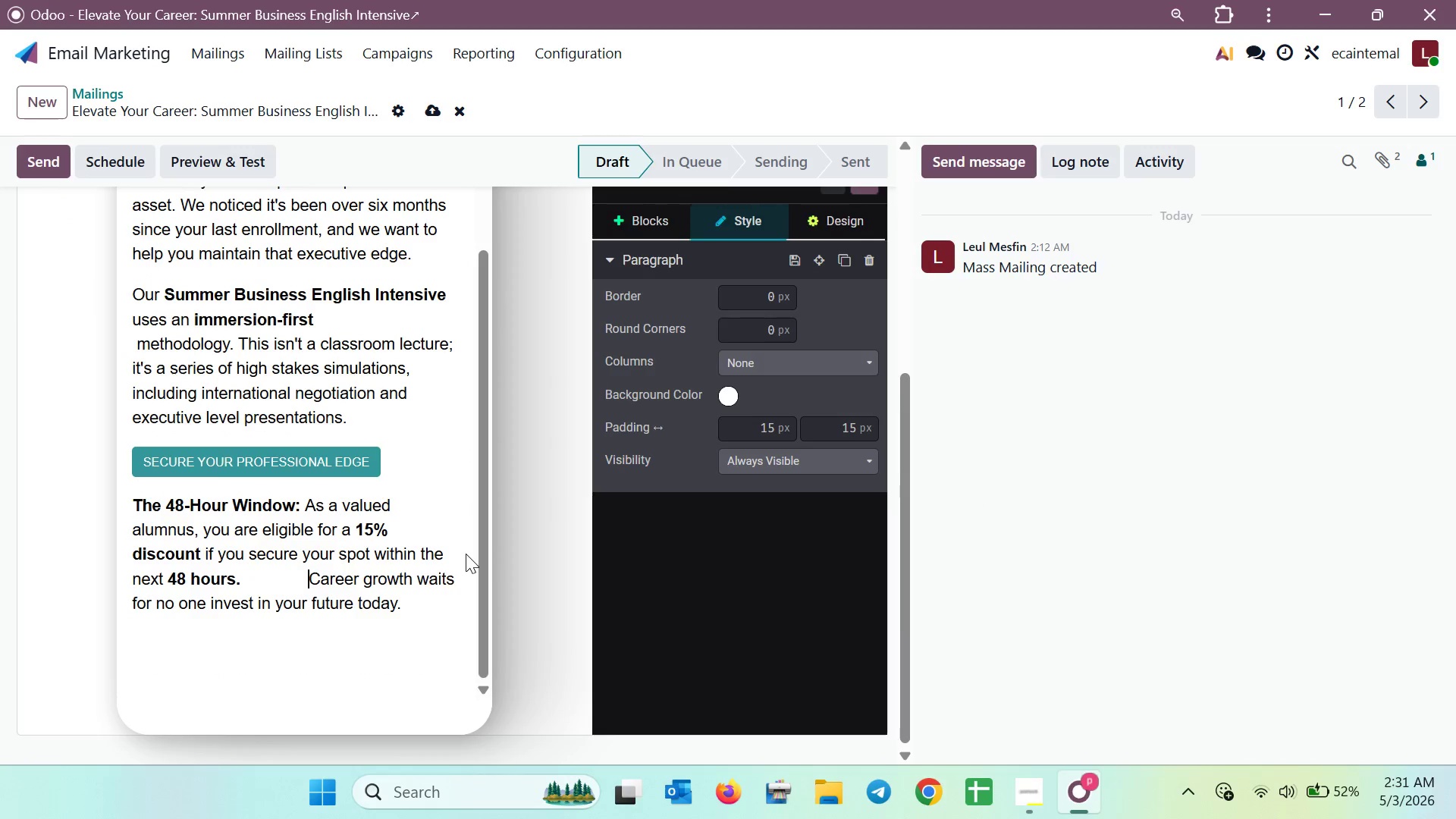 
key(Backspace)
 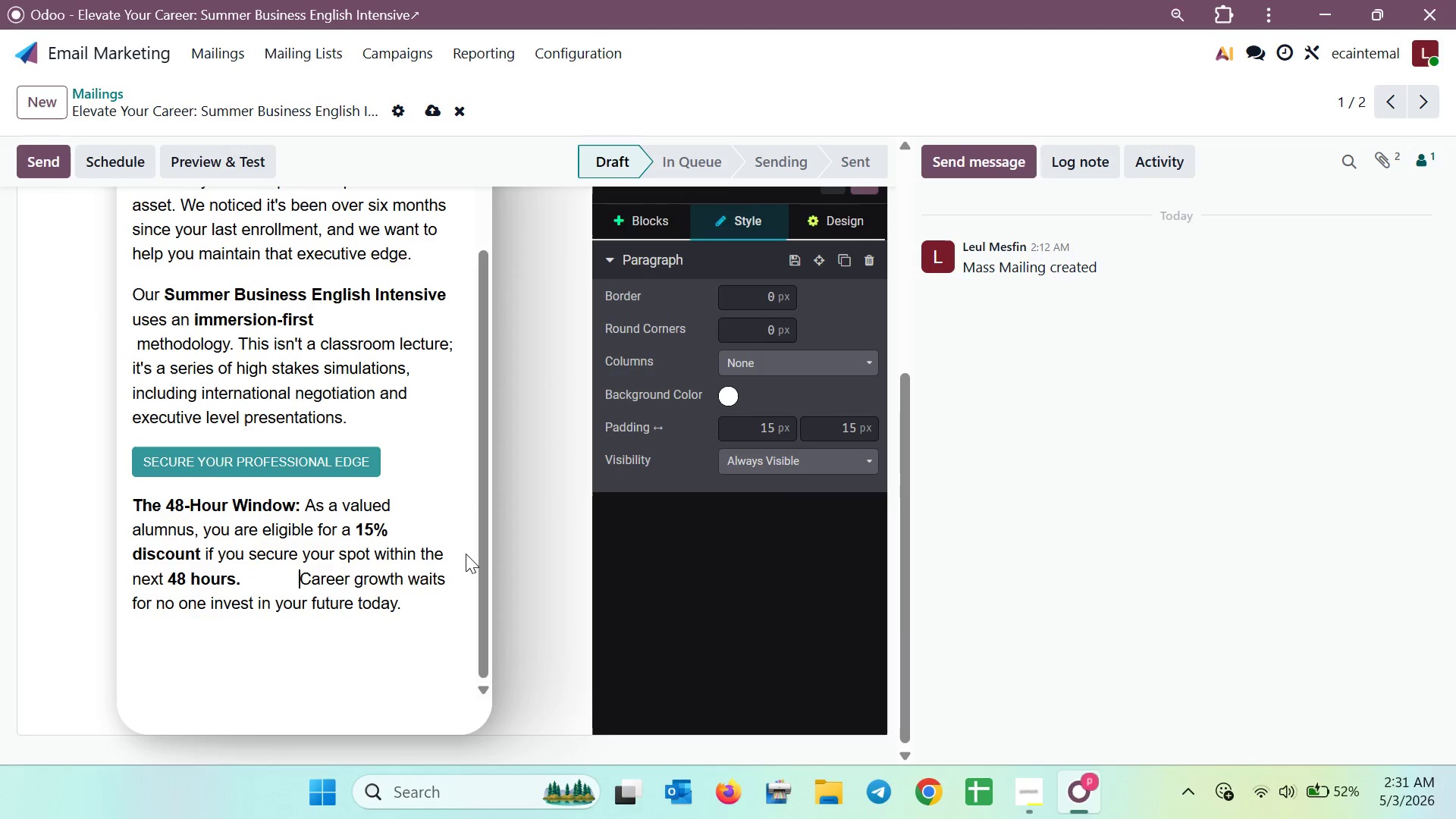 
key(Backspace)
 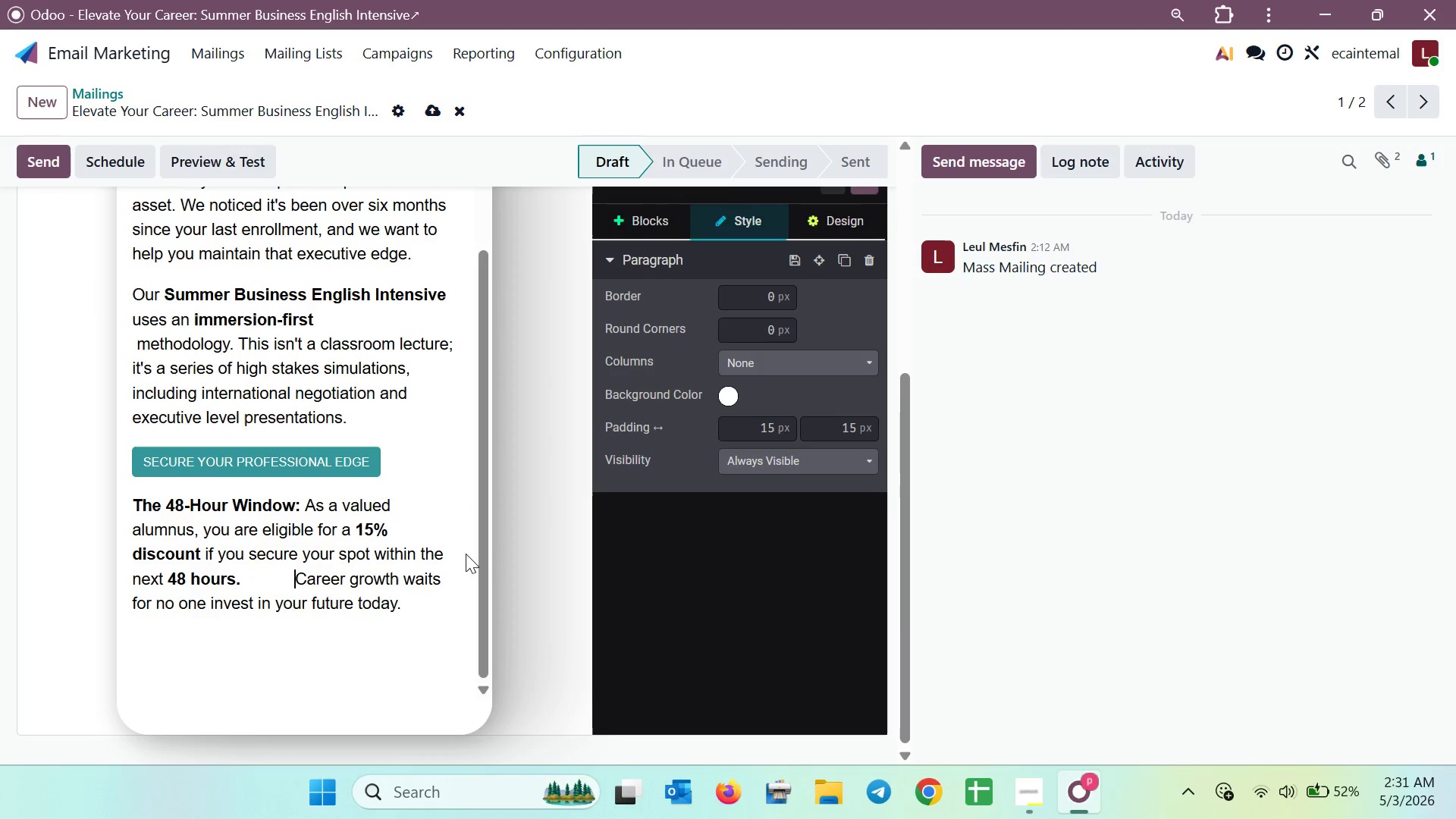 
key(Backspace)
 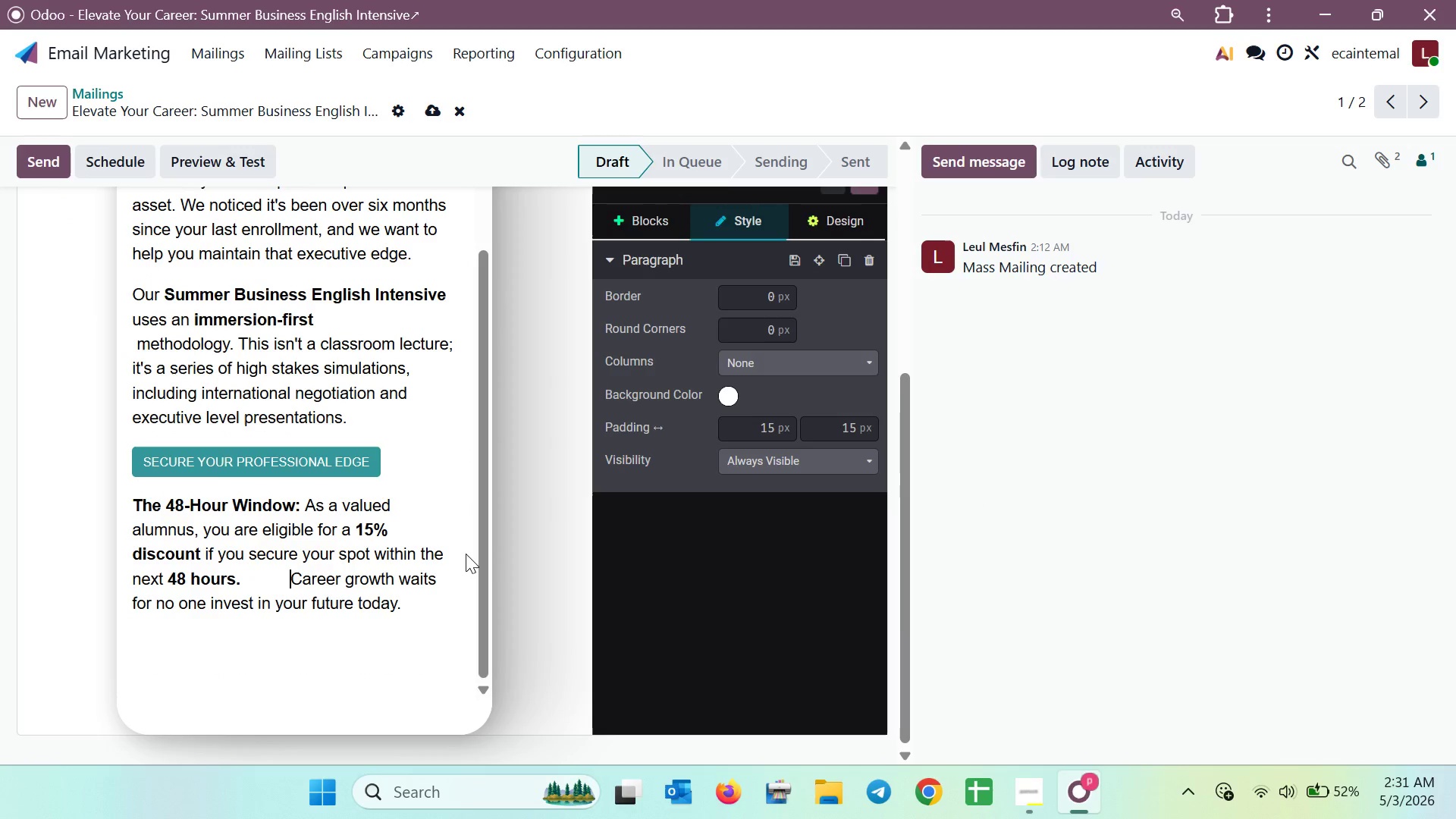 
key(Backspace)
 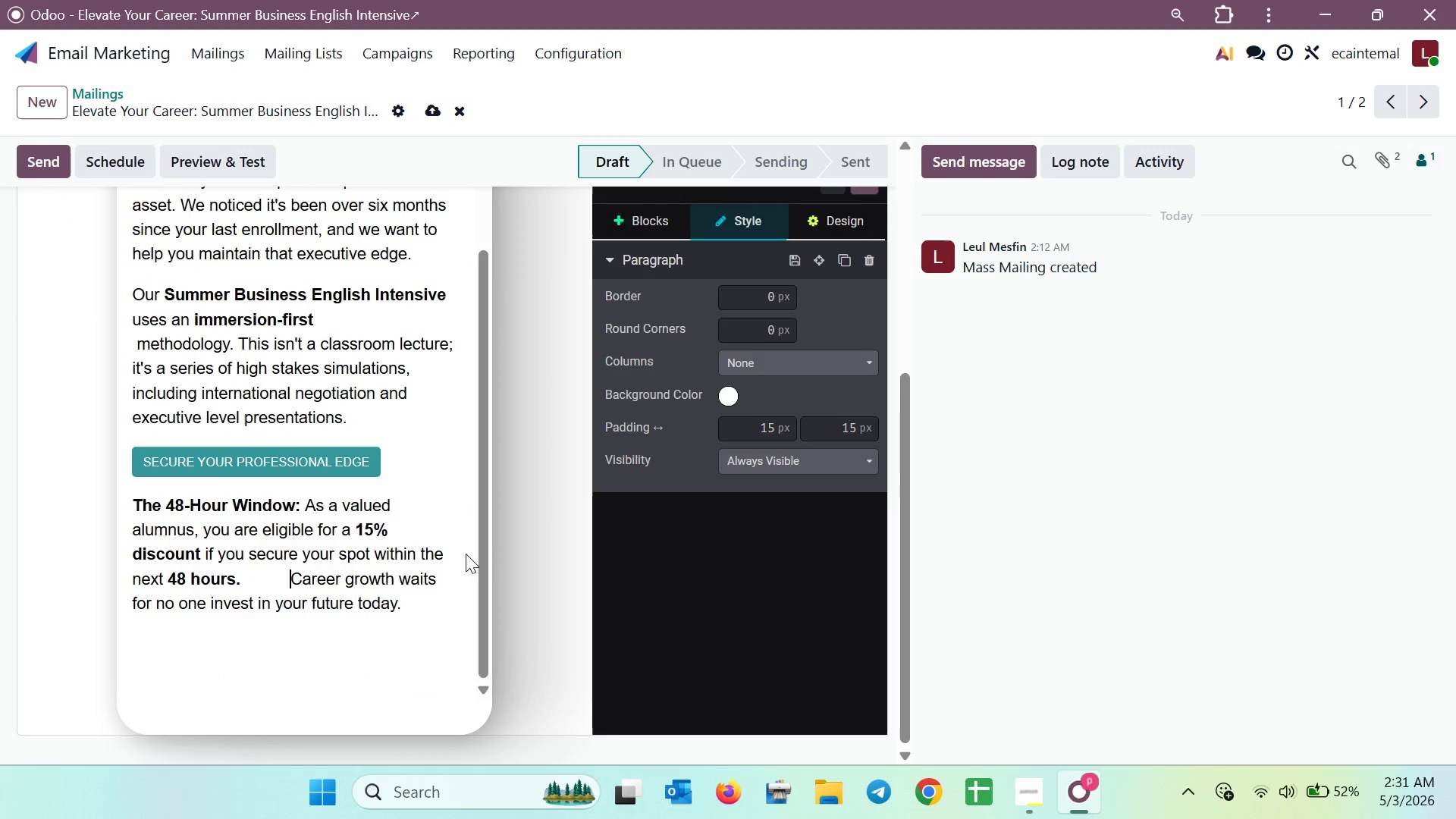 
key(Backspace)
 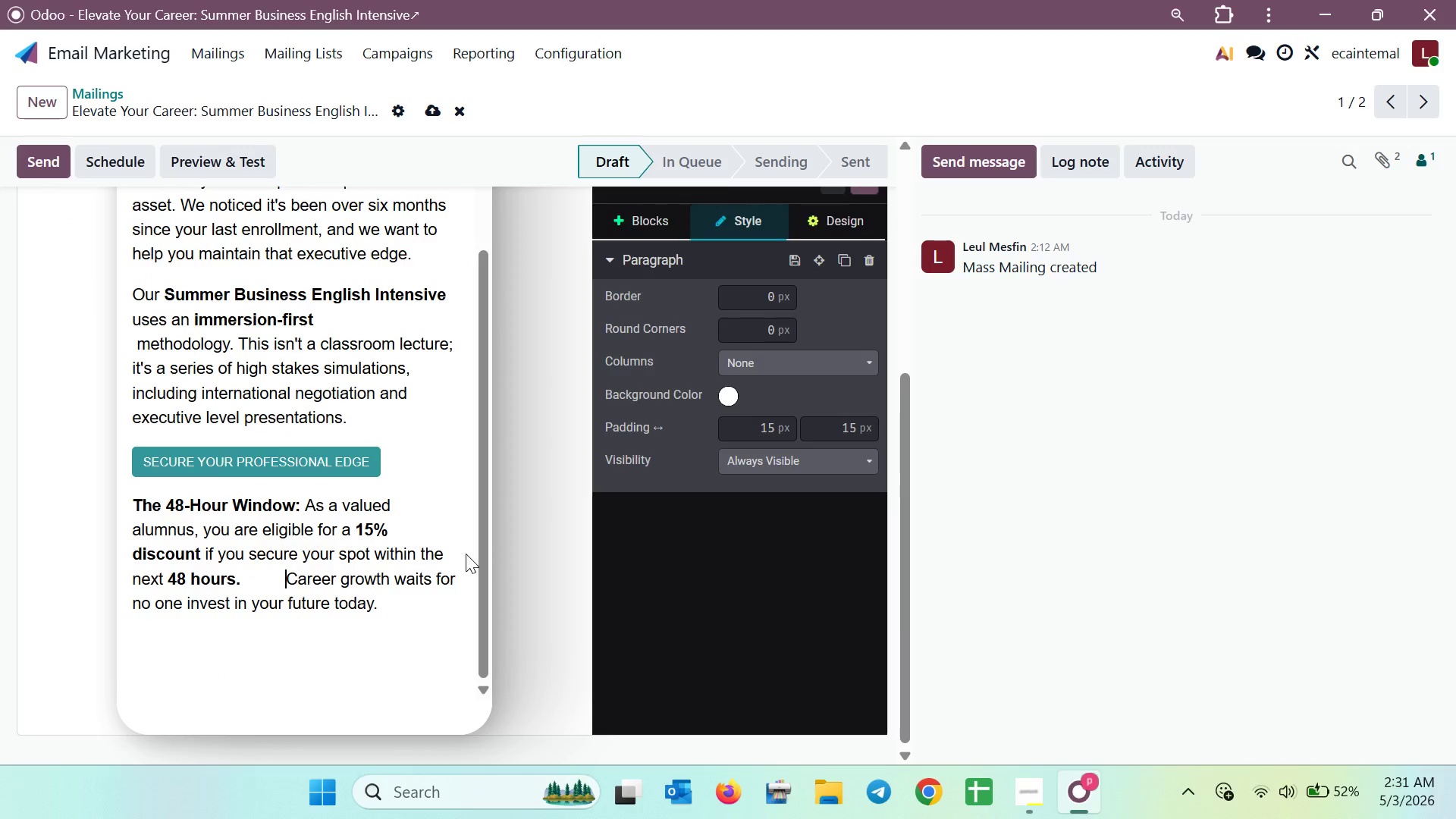 
key(Backspace)
 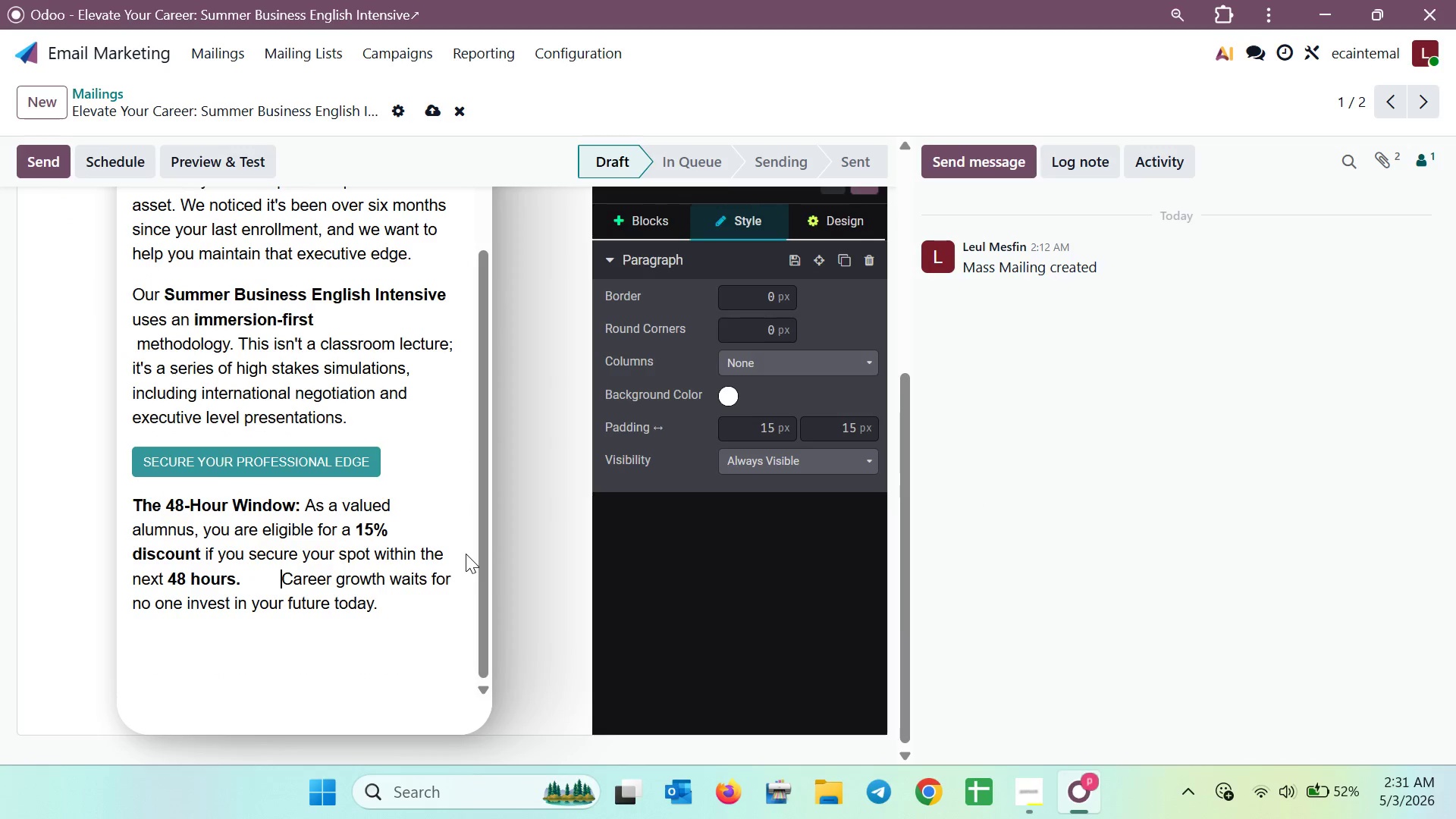 
key(Backspace)
 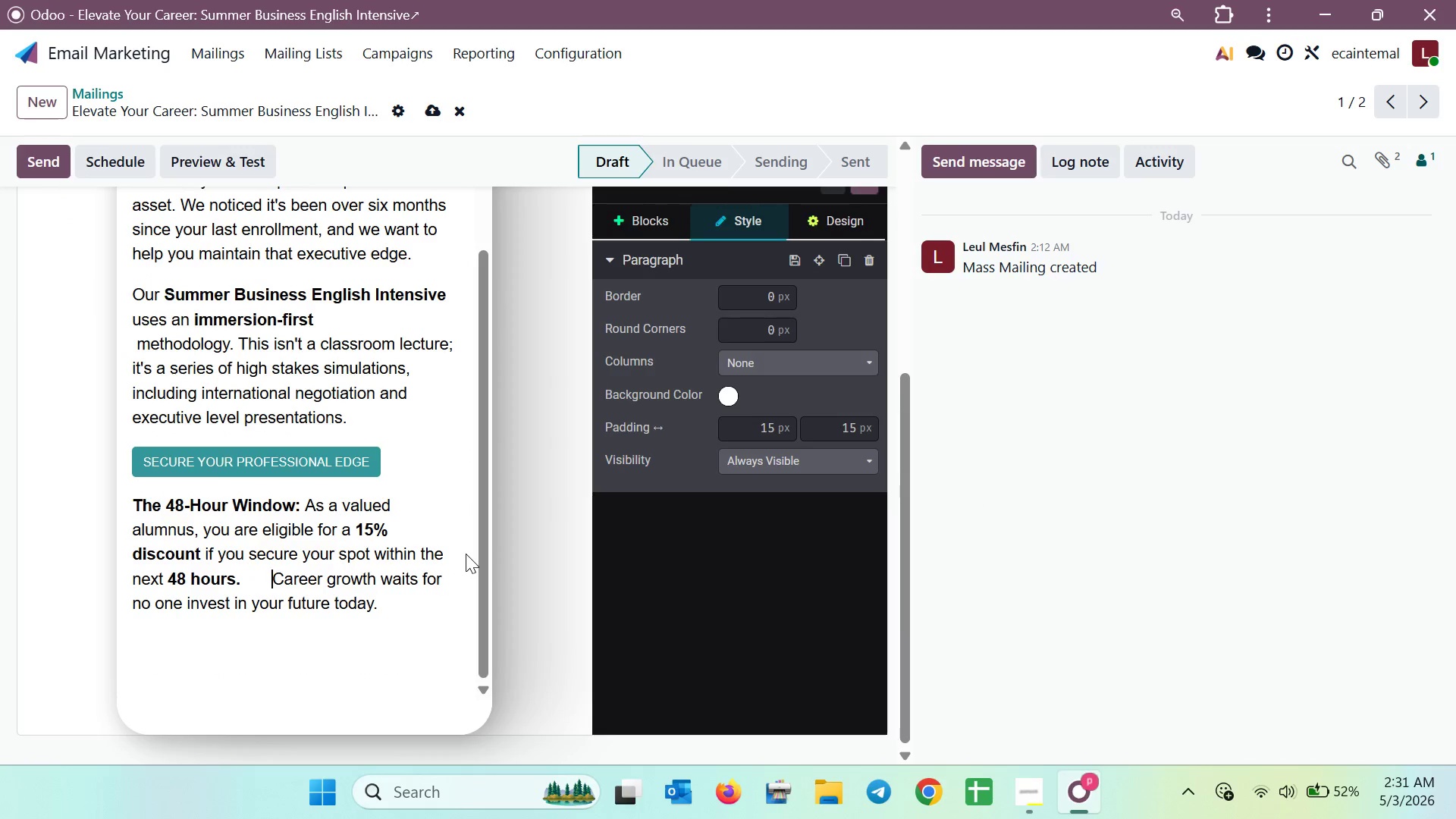 
key(Backspace)
 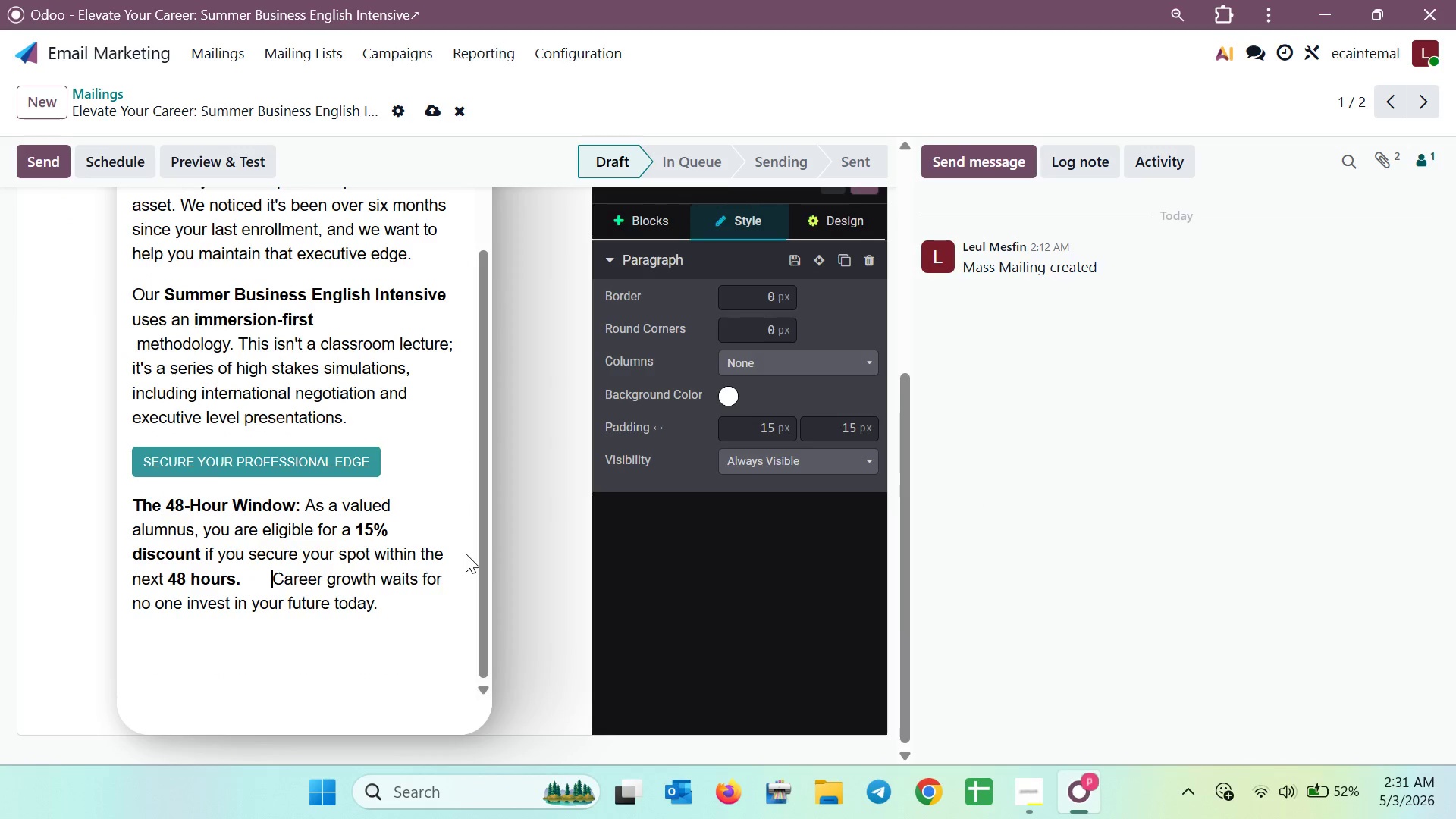 
key(Backspace)
 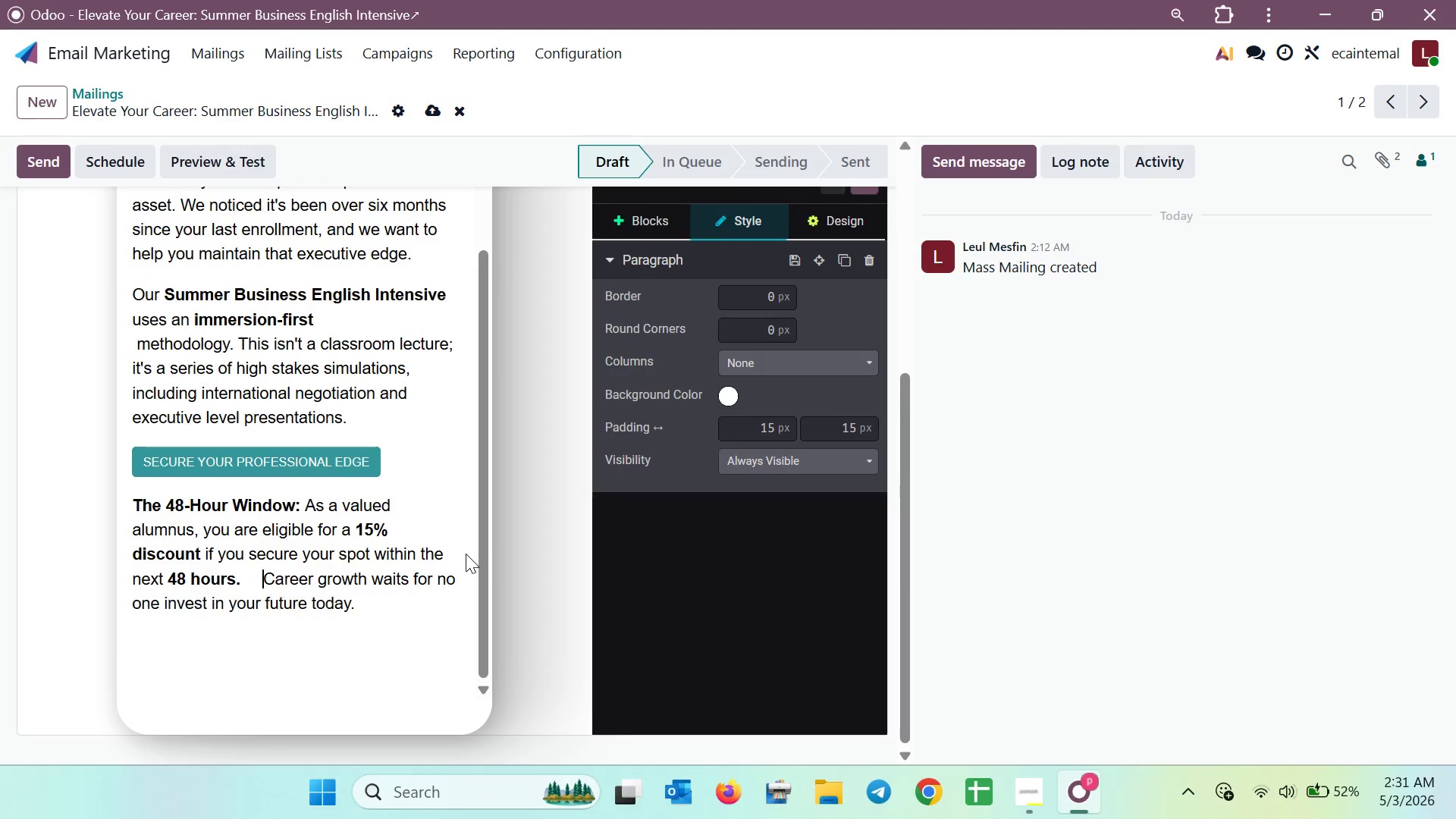 
key(Backspace)
 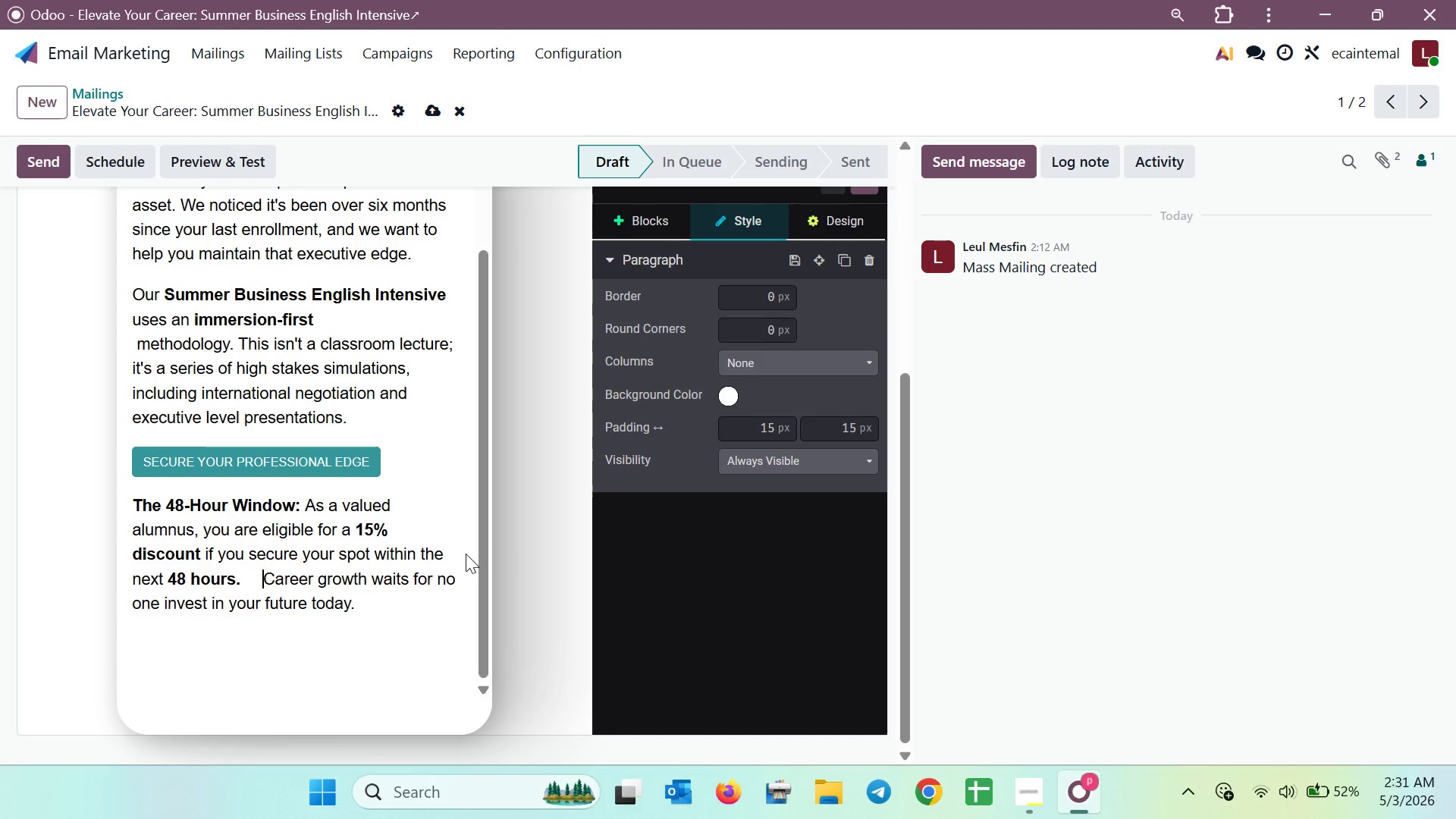 
key(Backspace)
 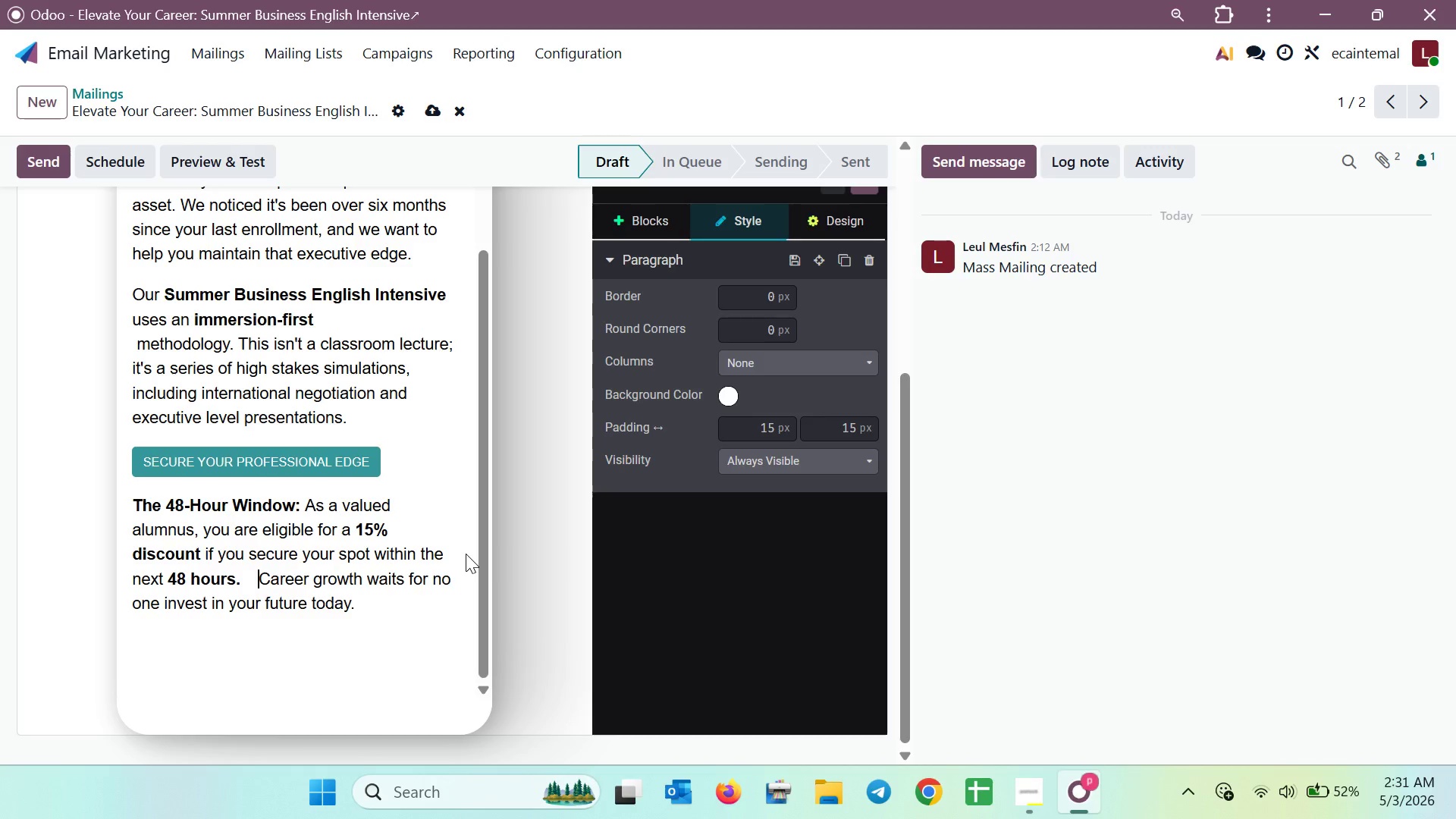 
key(Backspace)
 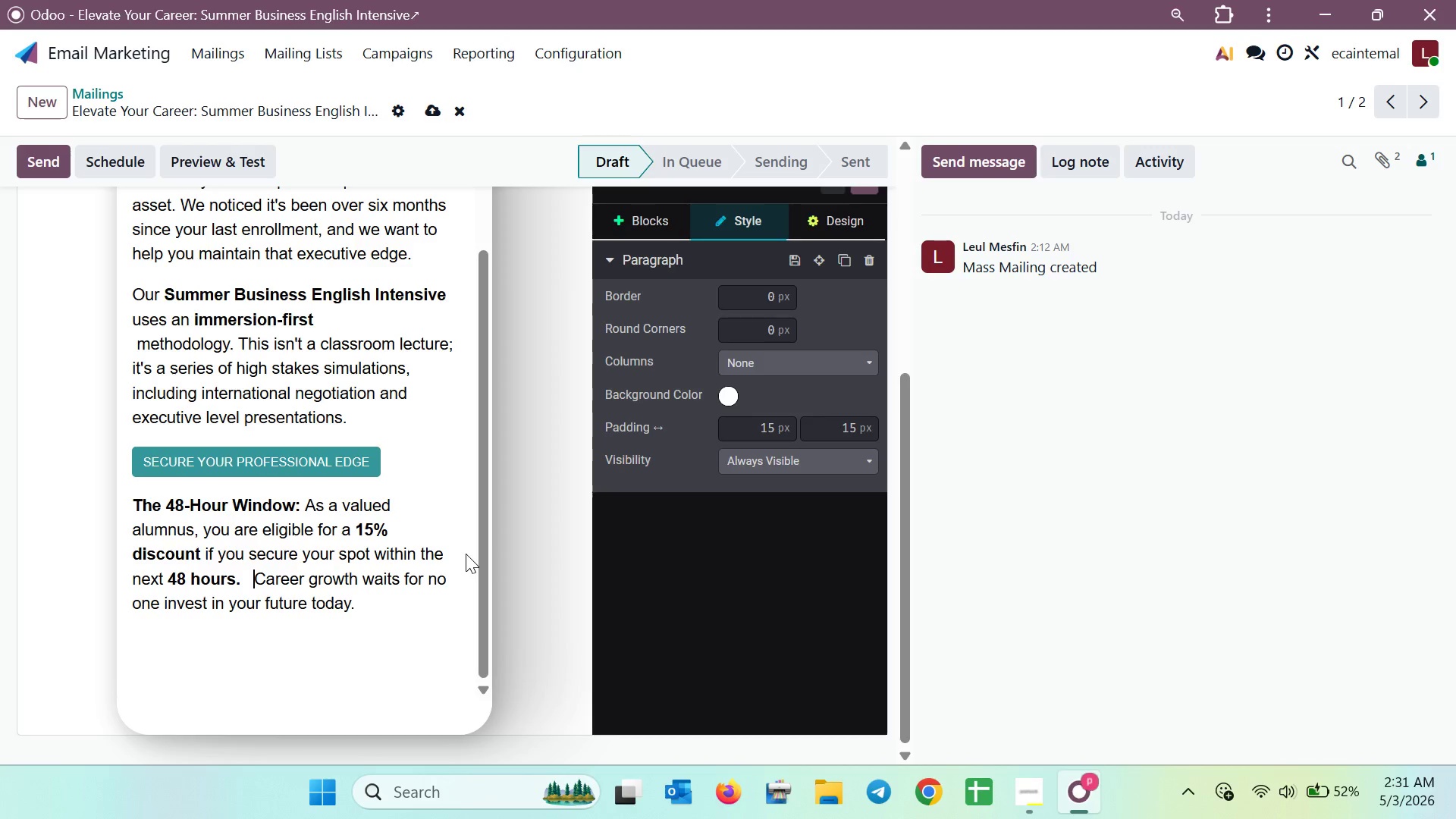 
key(Backspace)
 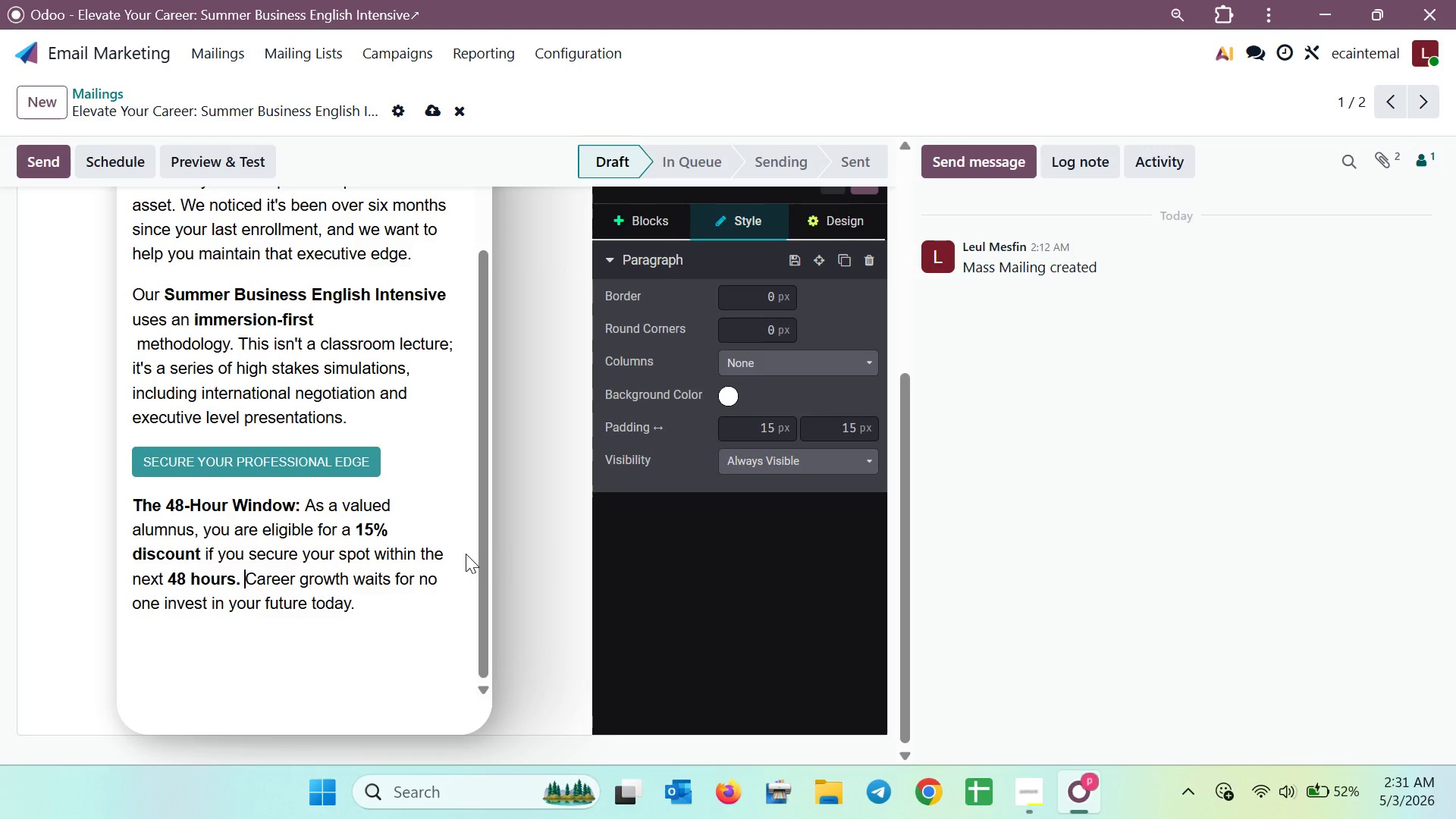 
key(Backspace)
 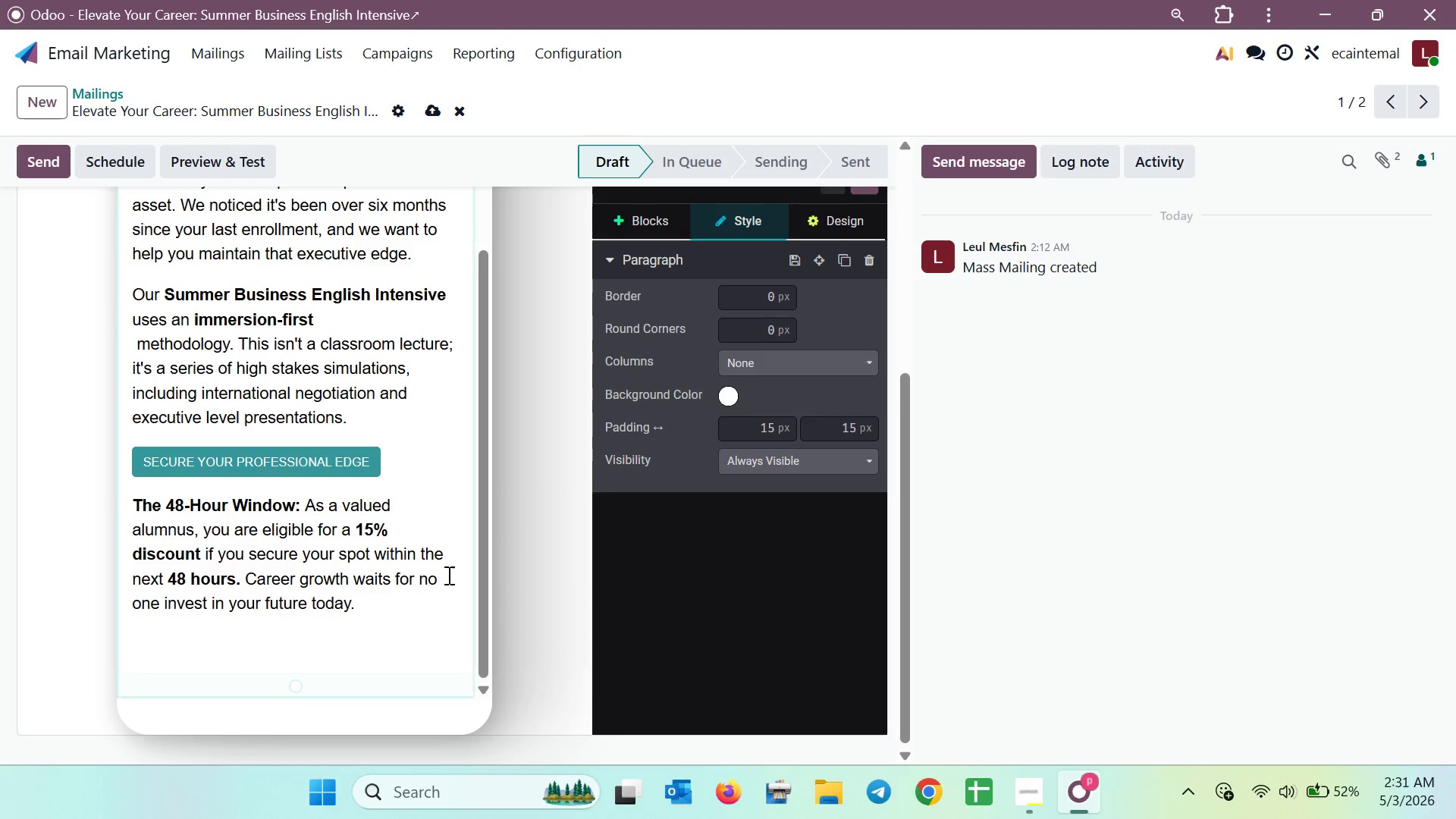 
wait(5.06)
 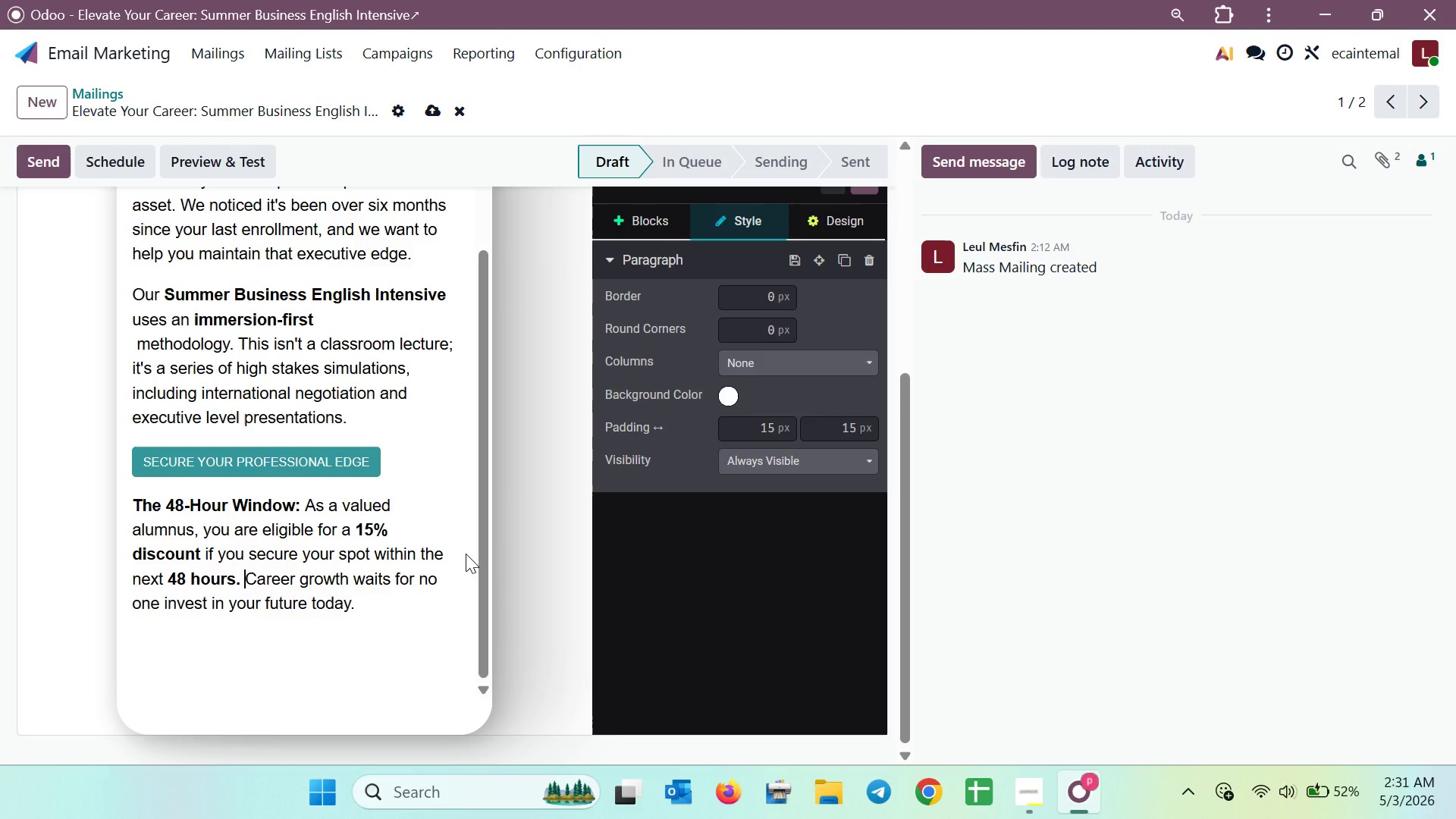 
left_click_drag(start_coordinate=[361, 609], to_coordinate=[96, 497])
 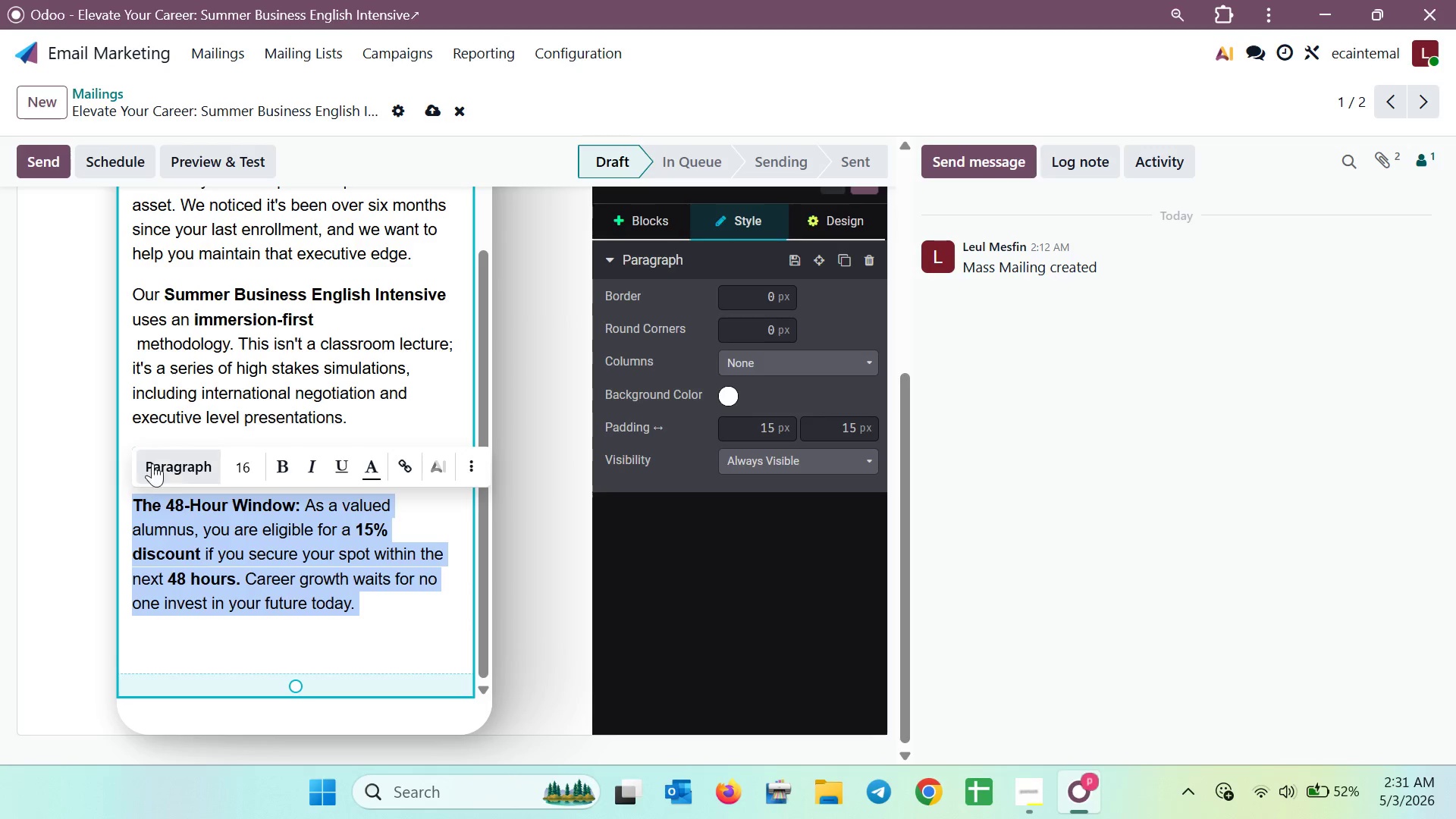 
left_click([180, 463])
 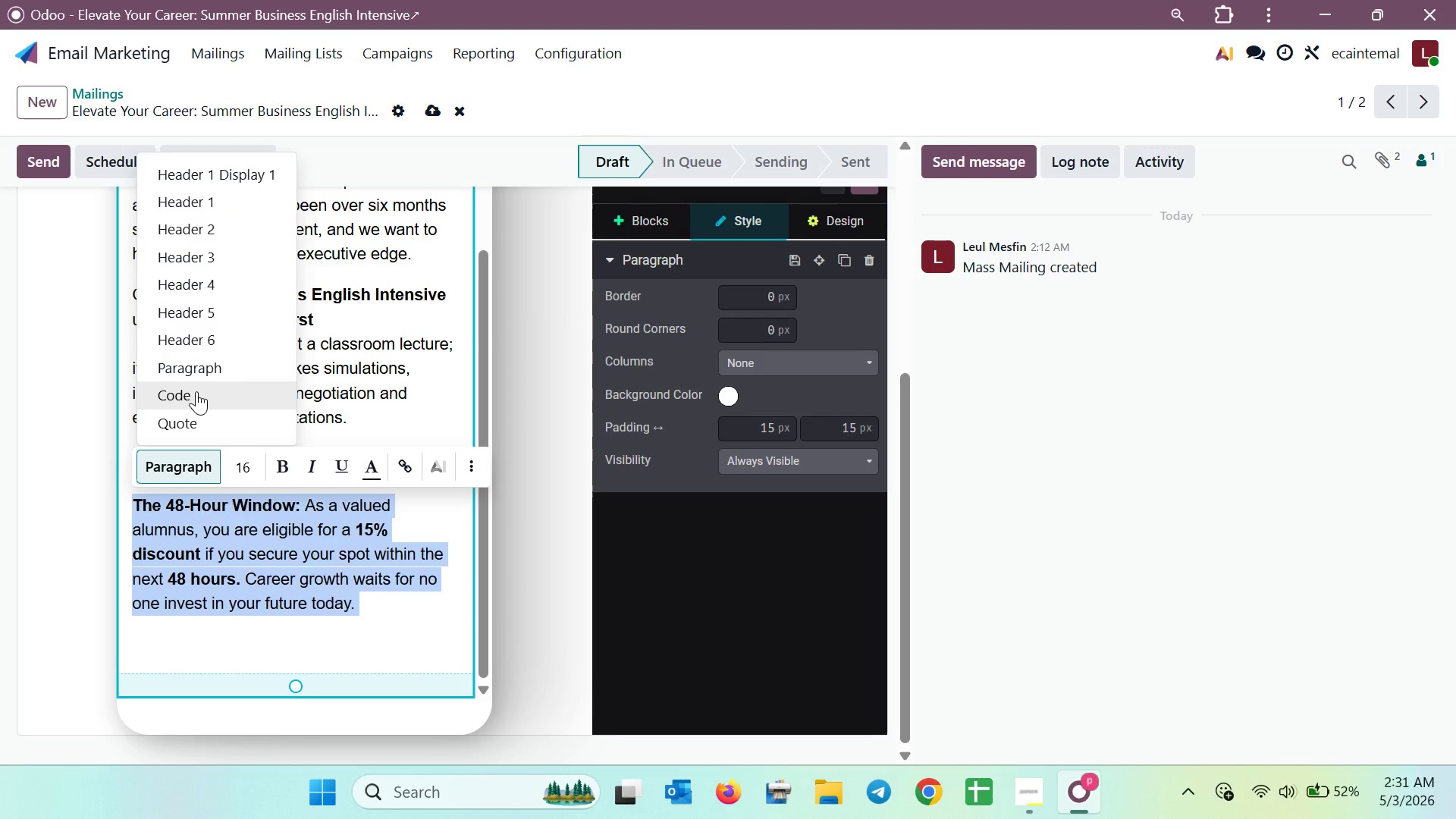 
left_click([196, 391])
 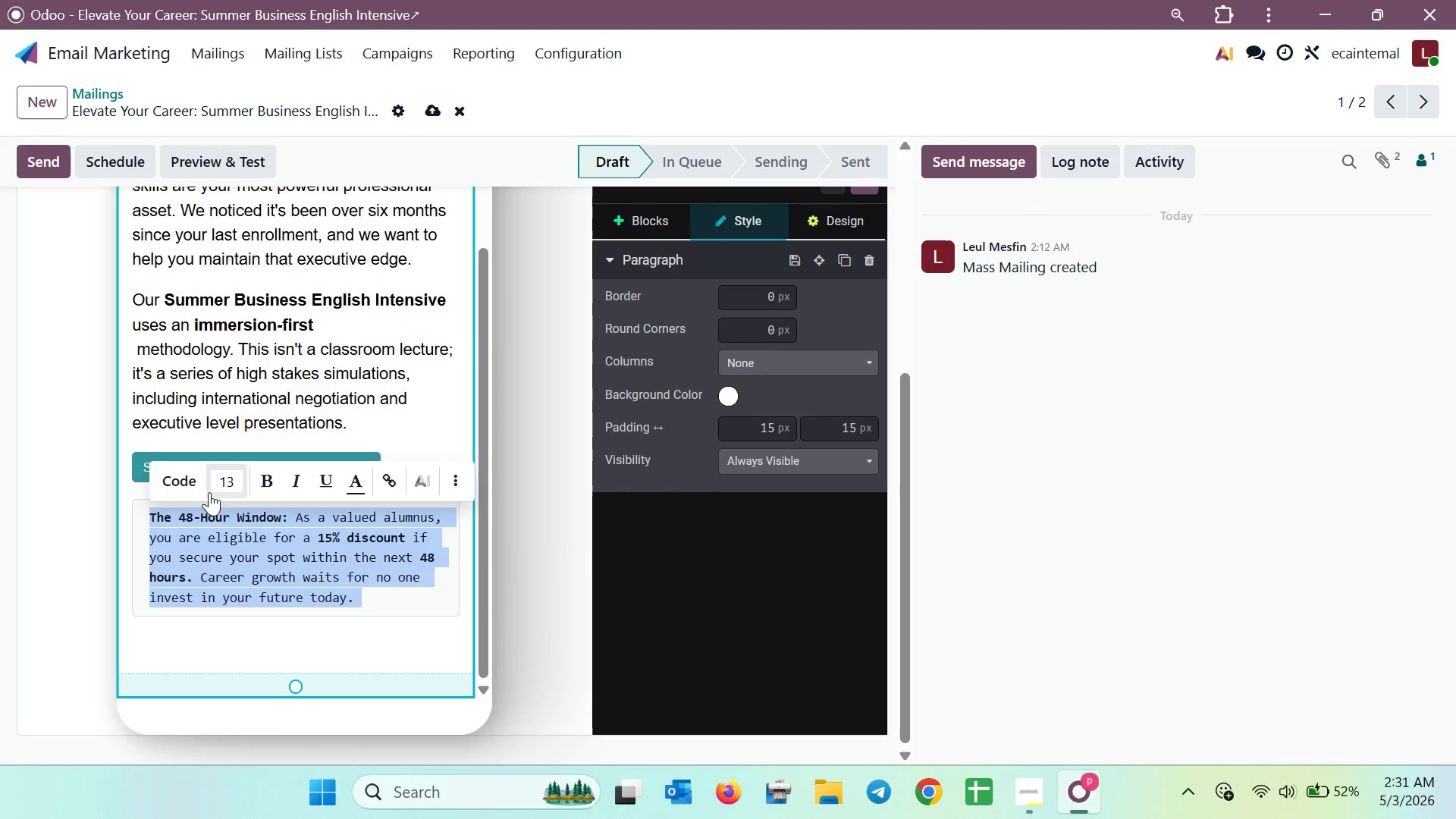 
left_click([178, 479])
 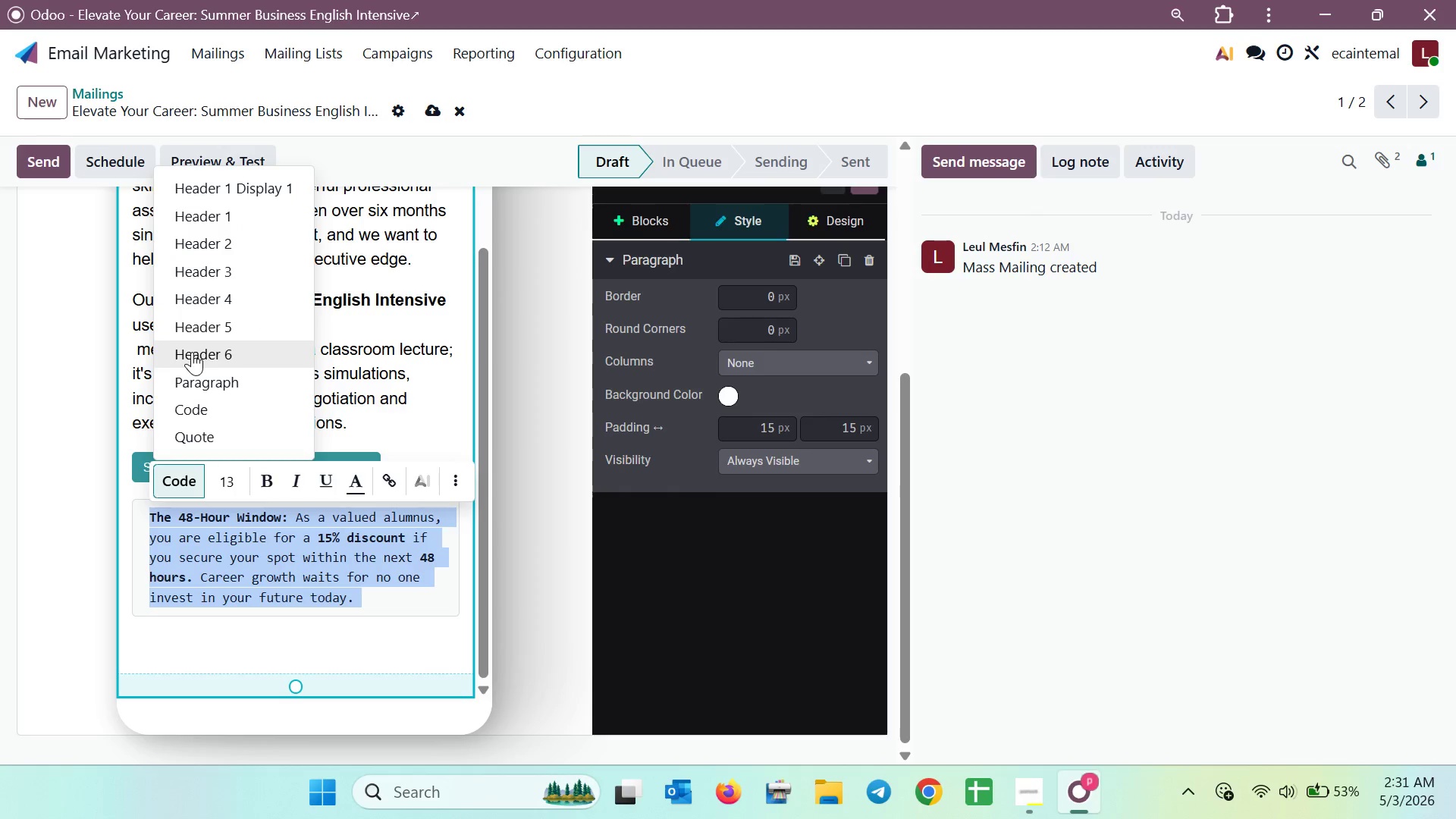 
left_click([192, 381])
 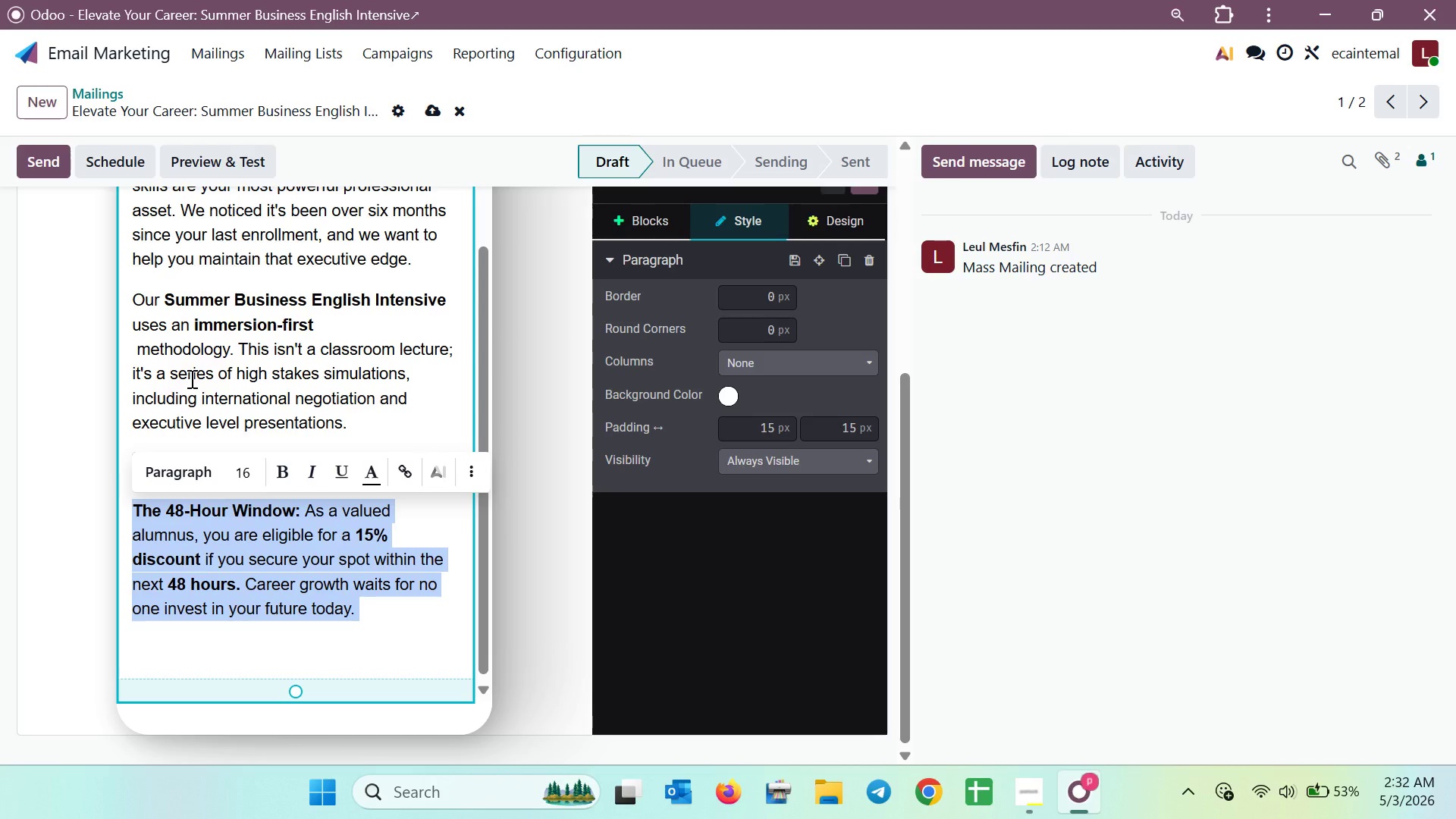 
wait(34.28)
 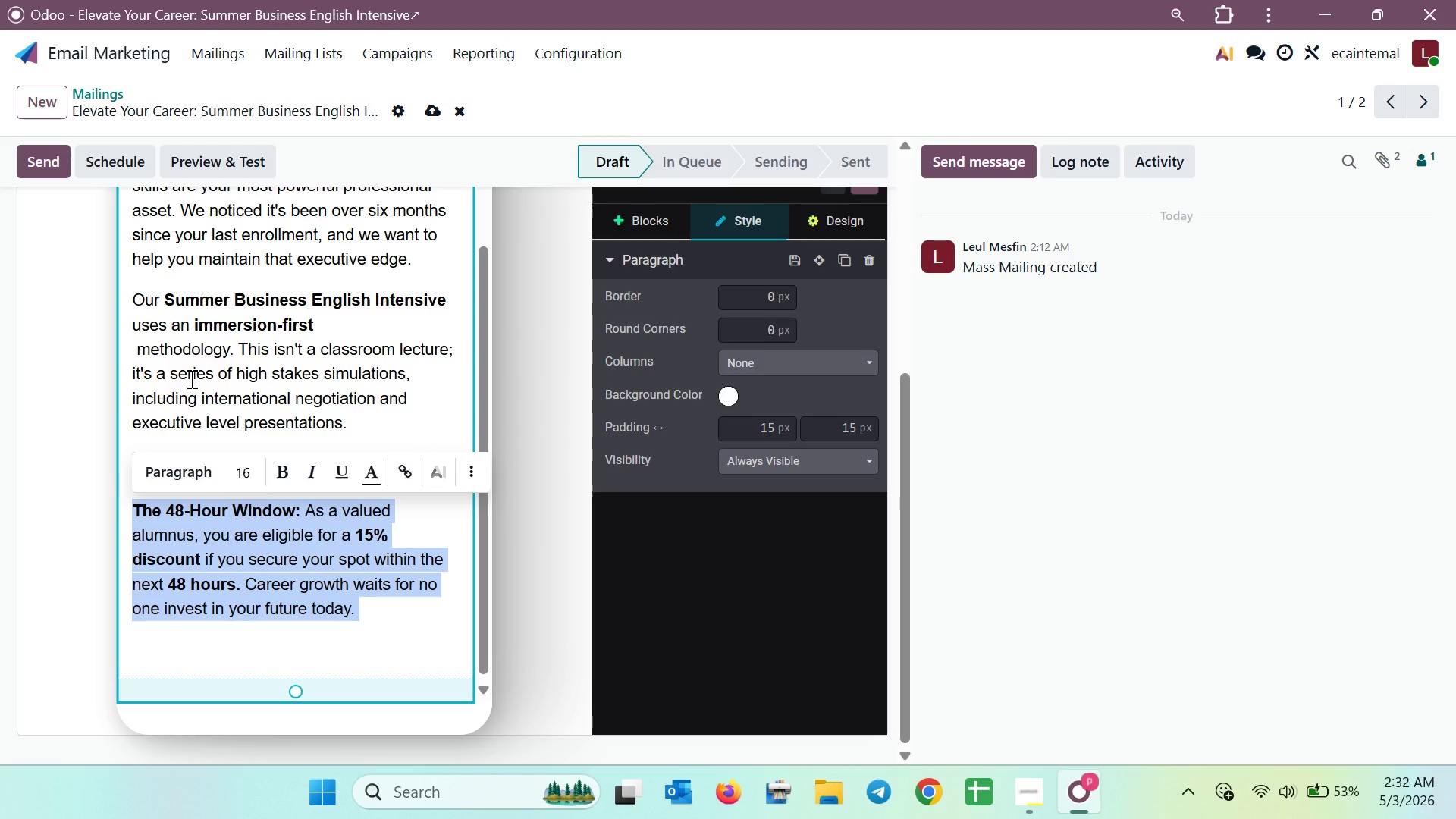 
scroll: coordinate [163, 372], scroll_direction: up, amount: 3.0
 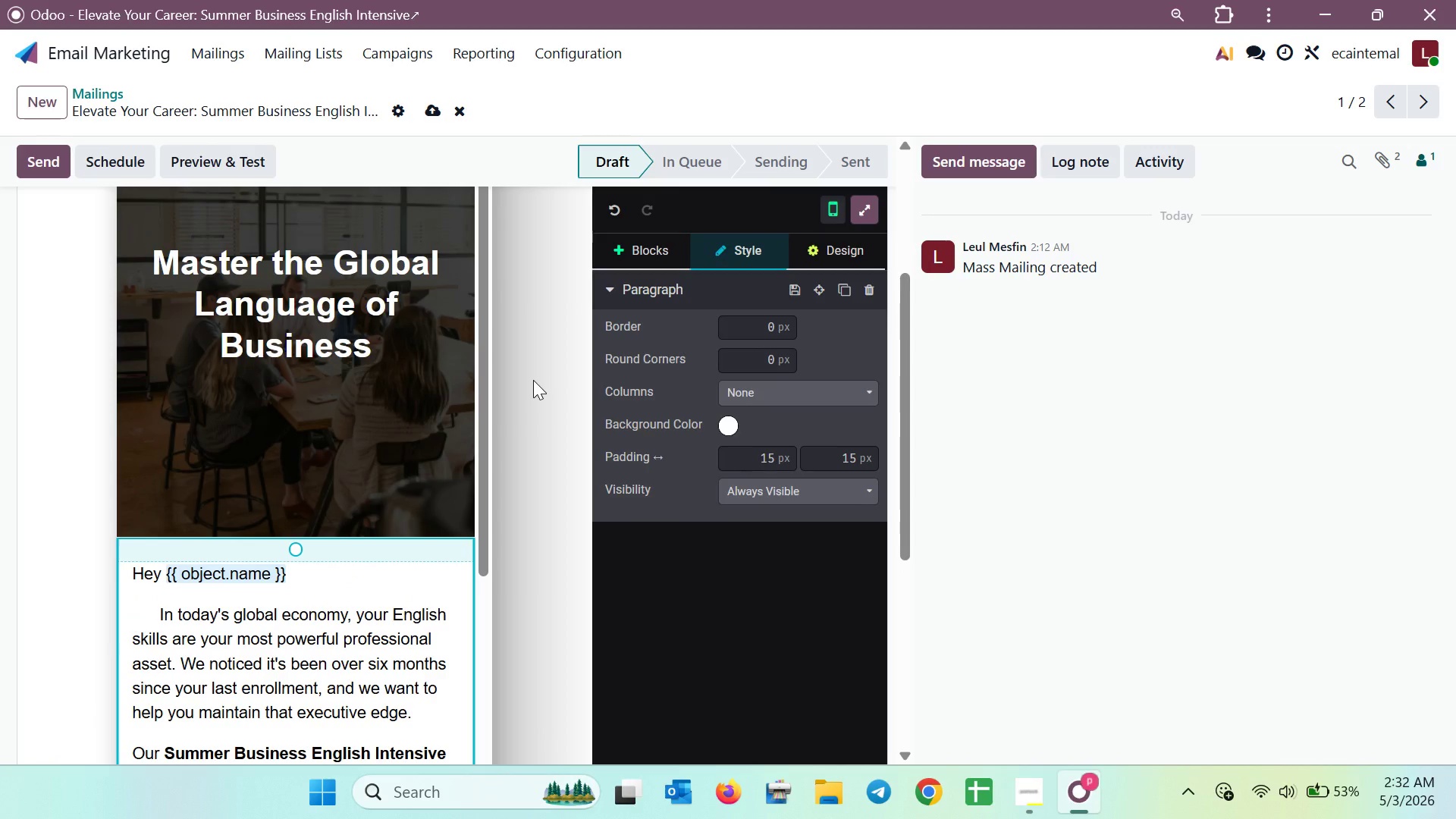 
hold_key(key=ControlLeft, duration=1.0)
scroll: coordinate [513, 387], scroll_direction: down, amount: 3.0
 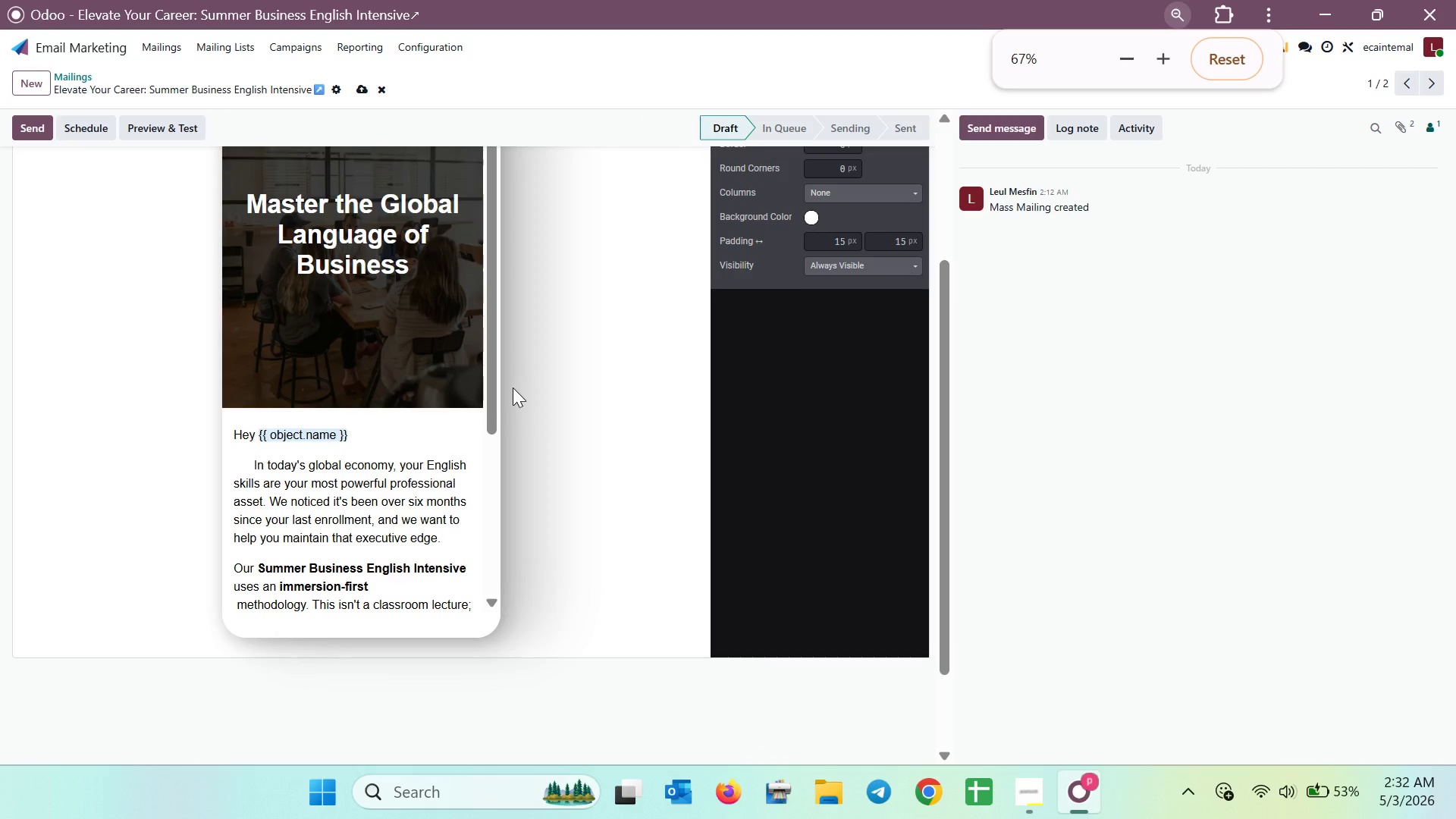 
scroll: coordinate [513, 389], scroll_direction: up, amount: 1.0
 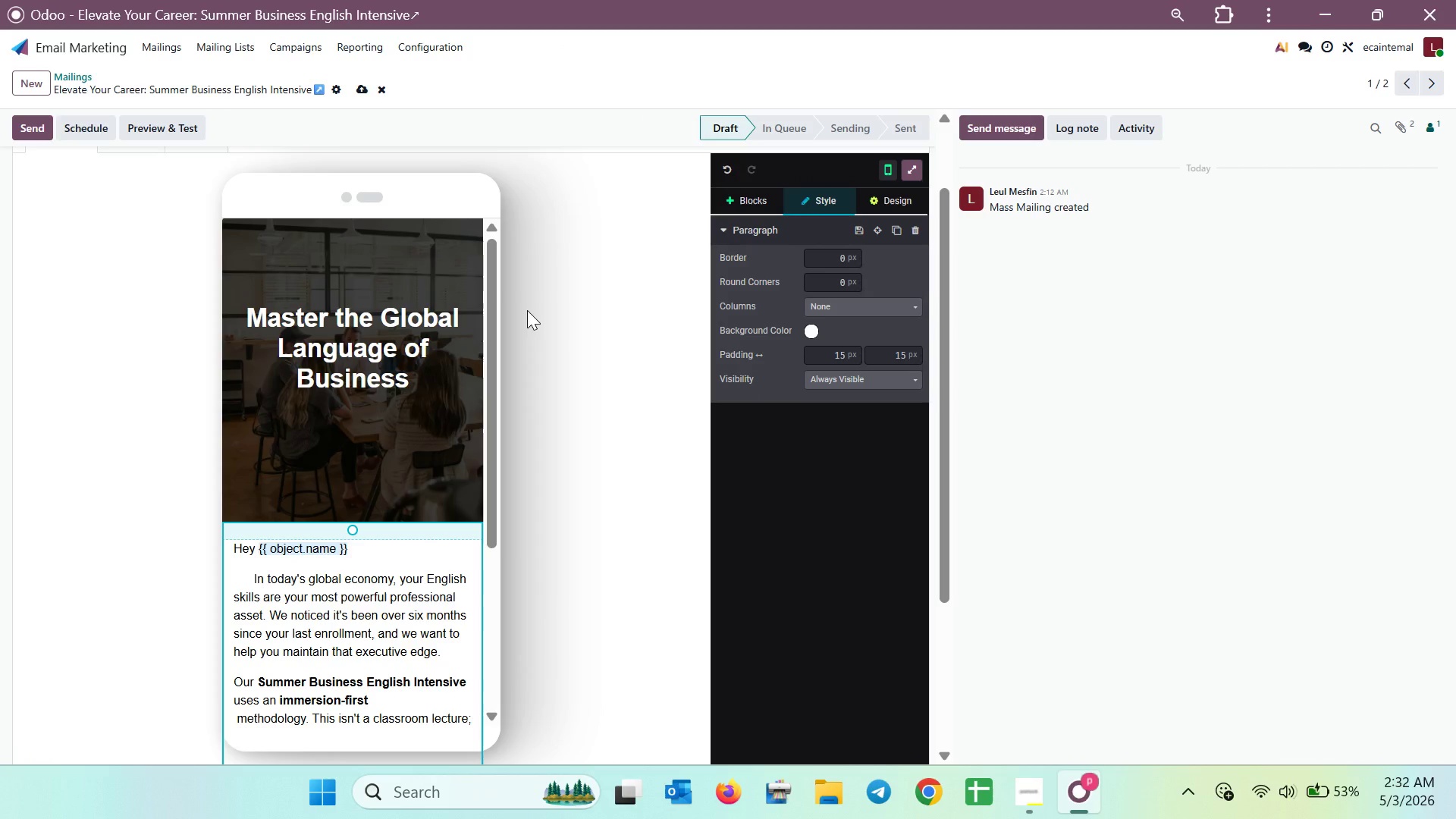 
key(Meta+Shift+ShiftLeft)
 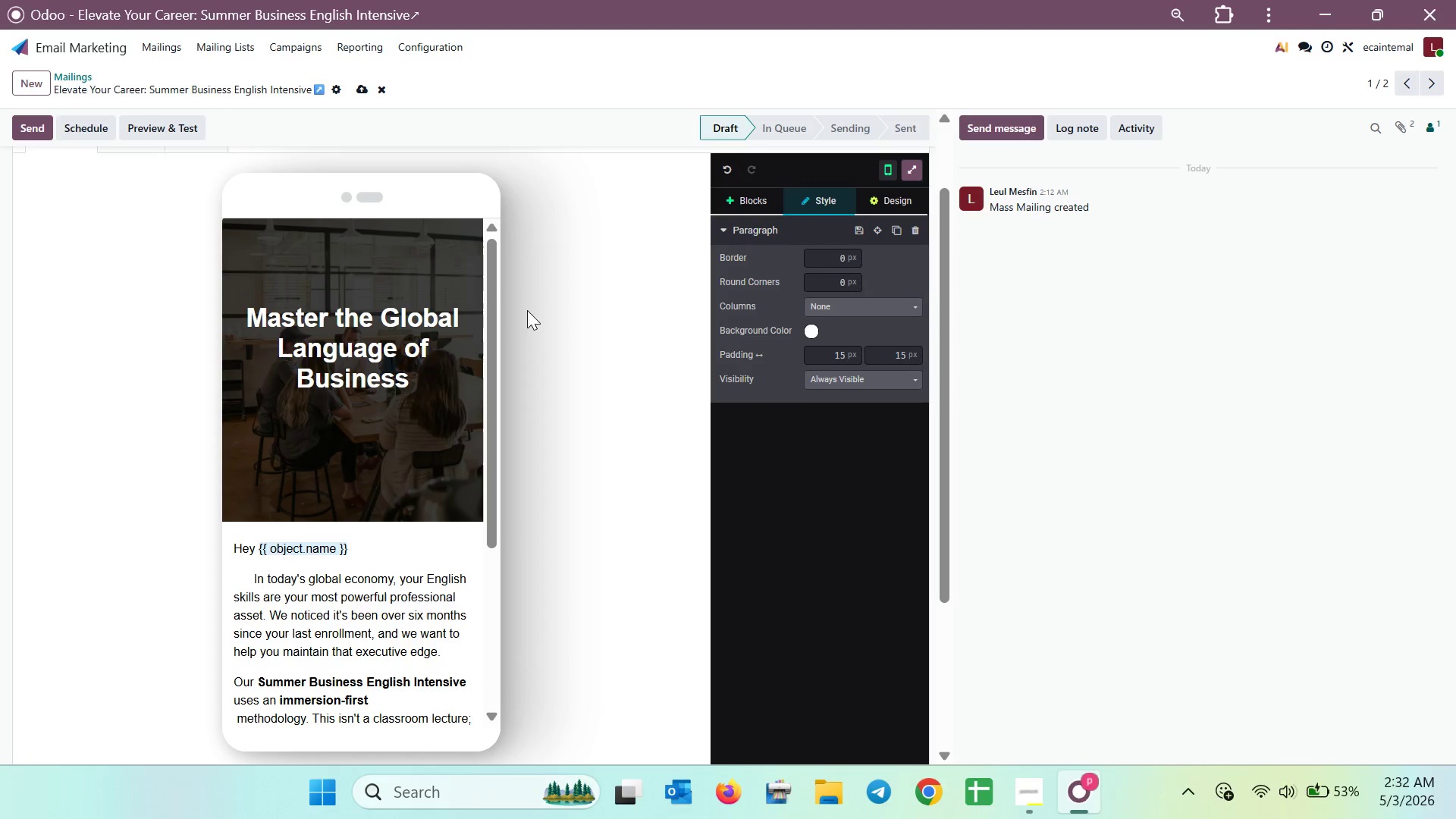 
key(Meta+Shift+S)
 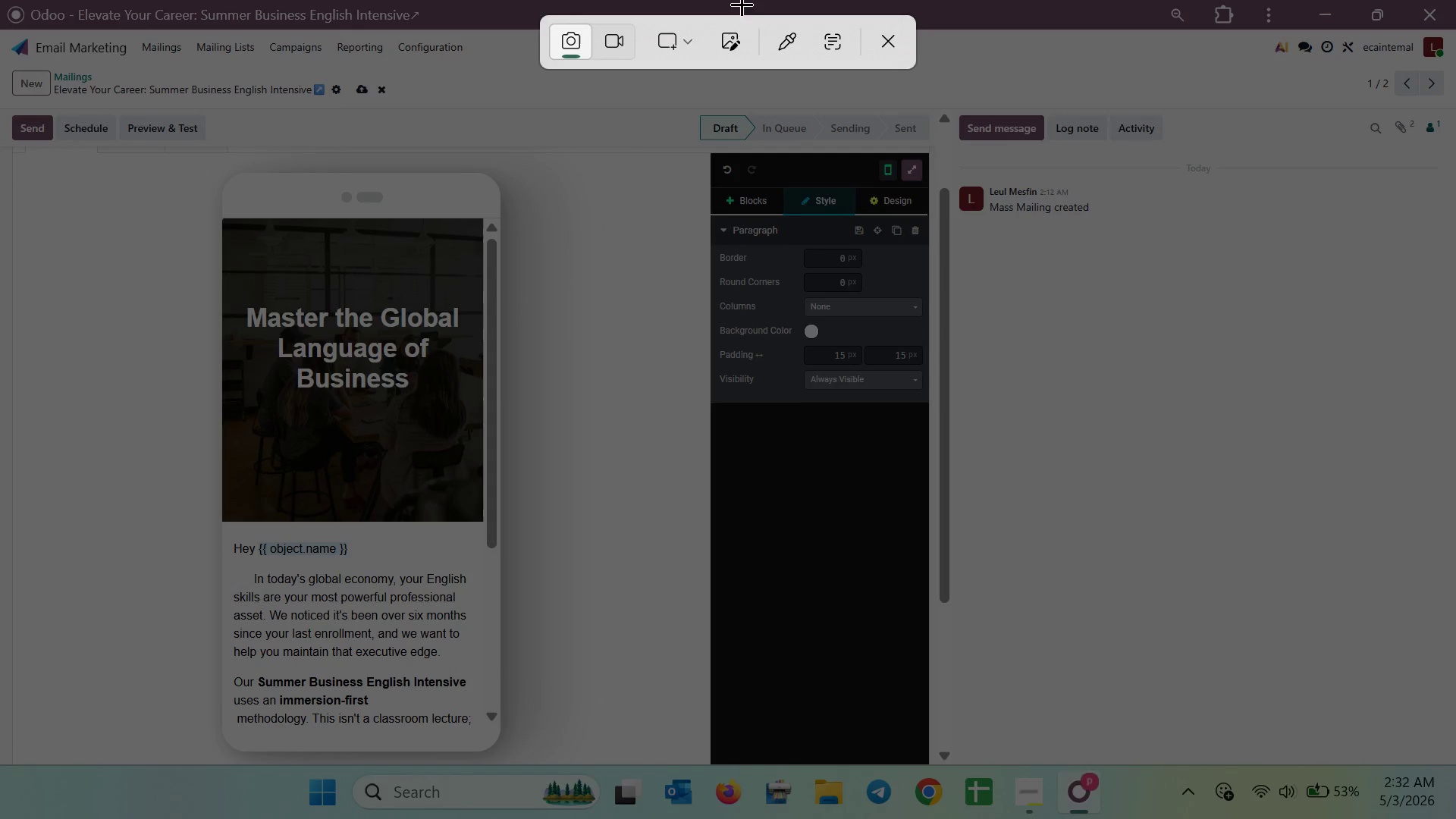 
left_click([689, 41])
 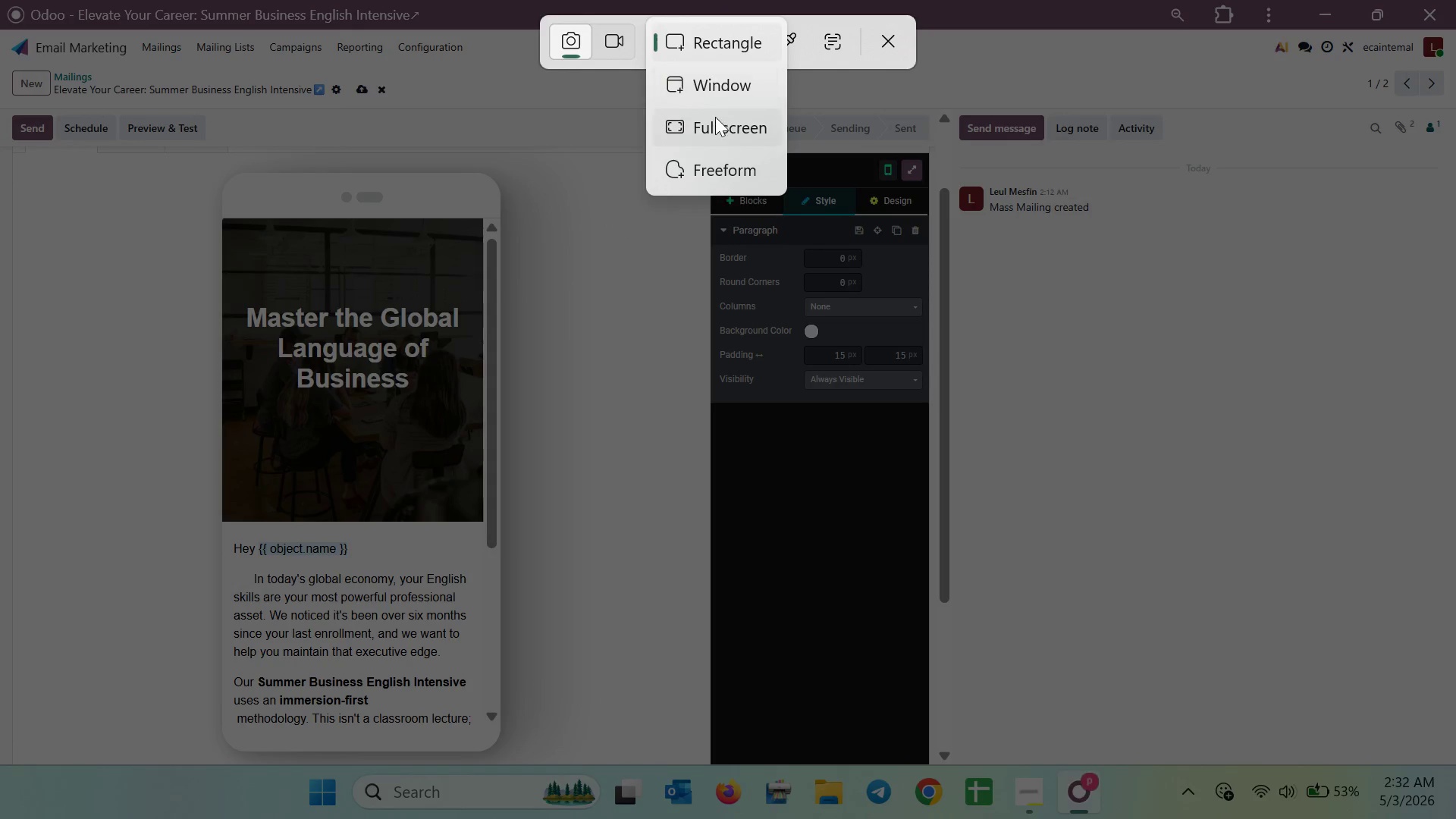 
left_click([715, 119])
 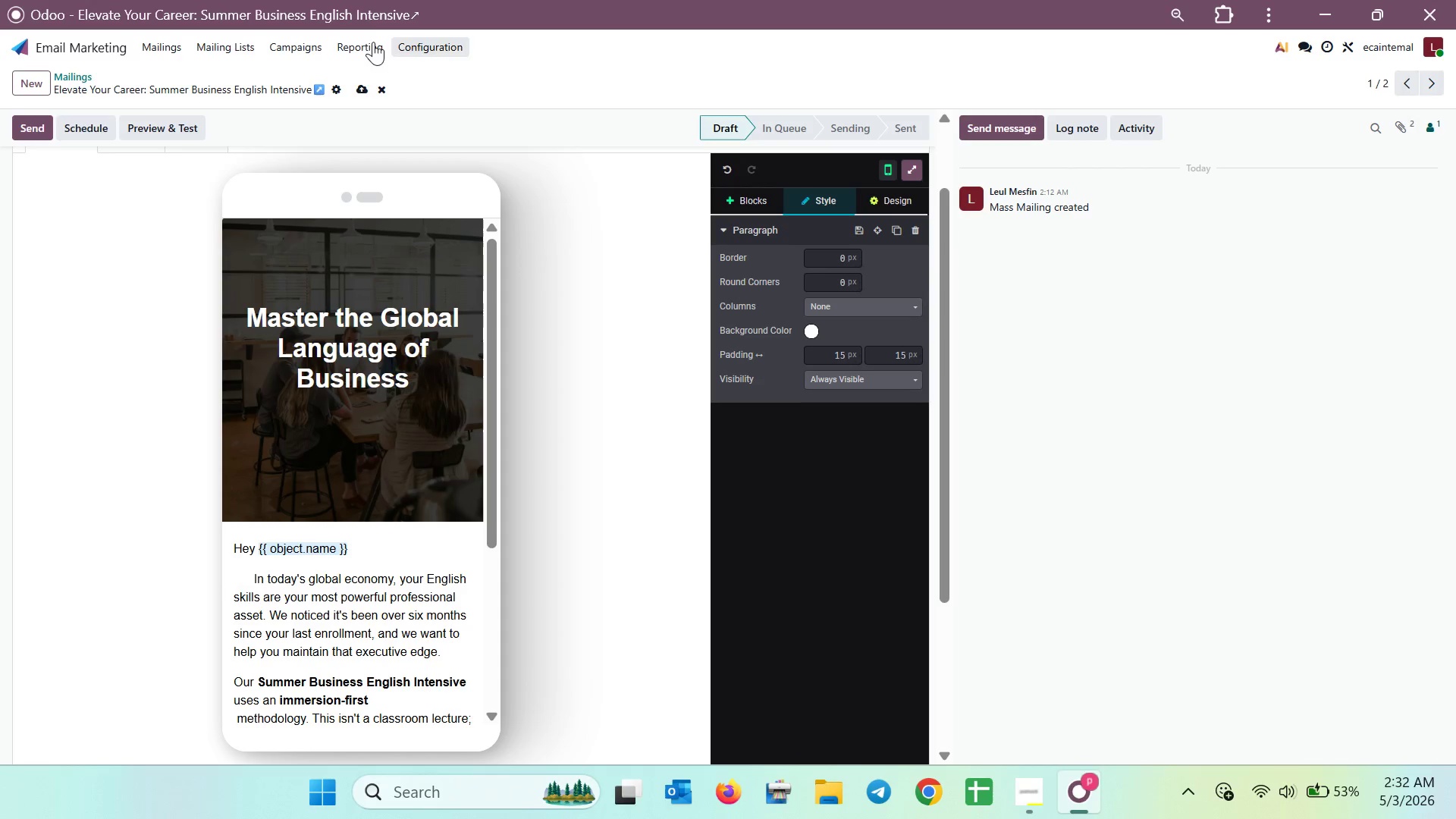 
scroll: coordinate [454, 262], scroll_direction: down, amount: 2.0
 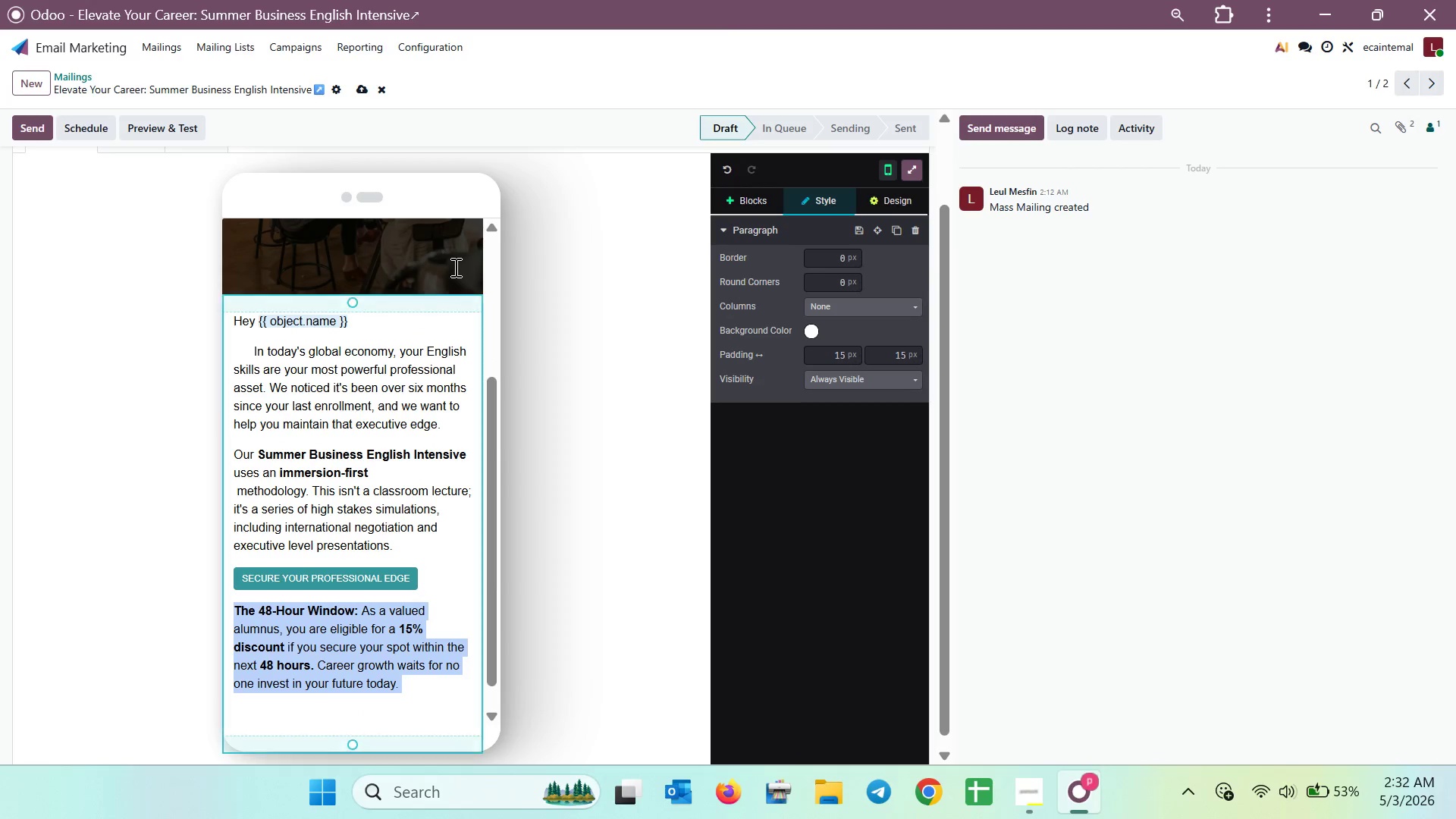 
scroll: coordinate [456, 304], scroll_direction: up, amount: 4.0
 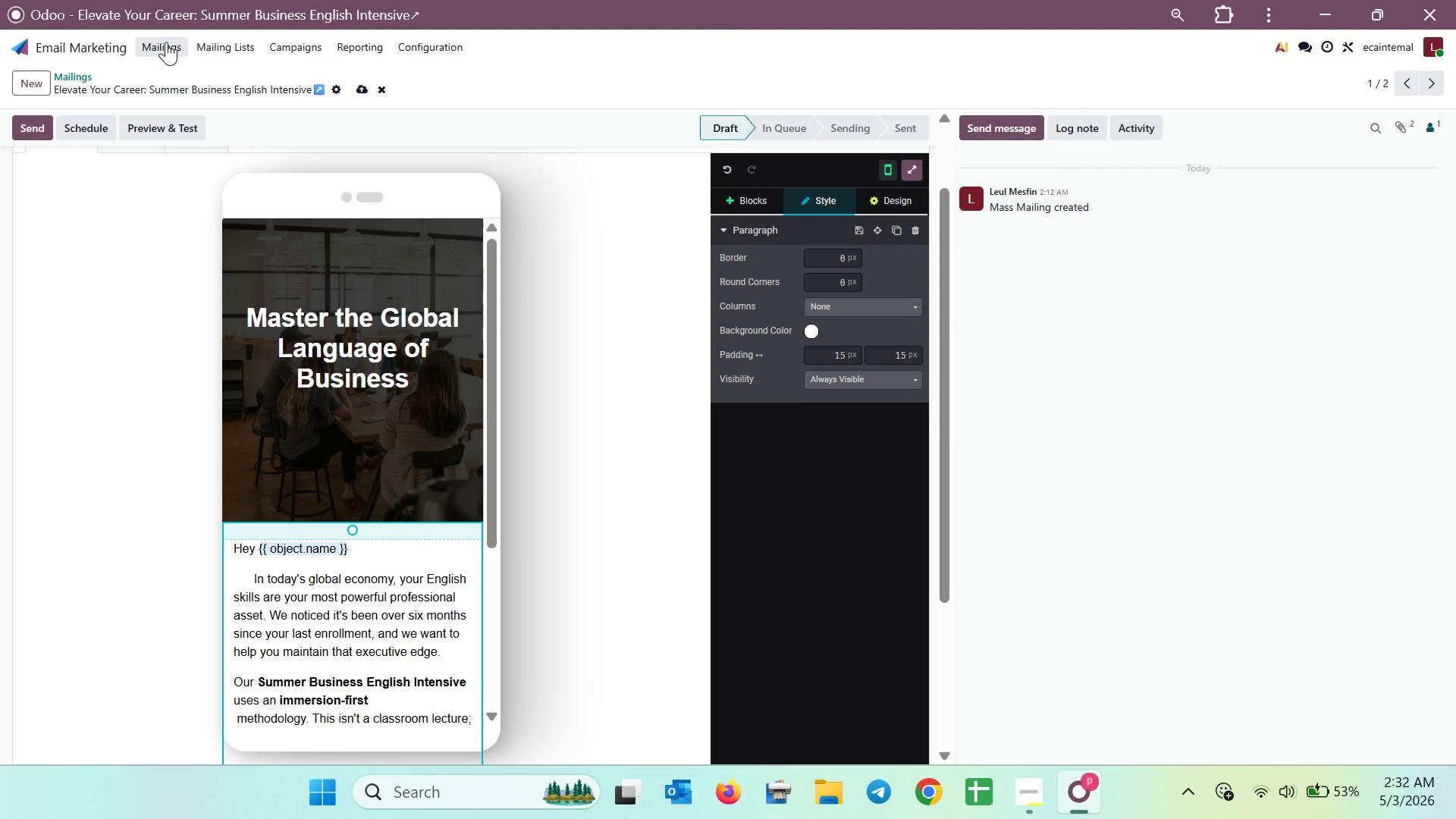 
left_click([167, 41])
 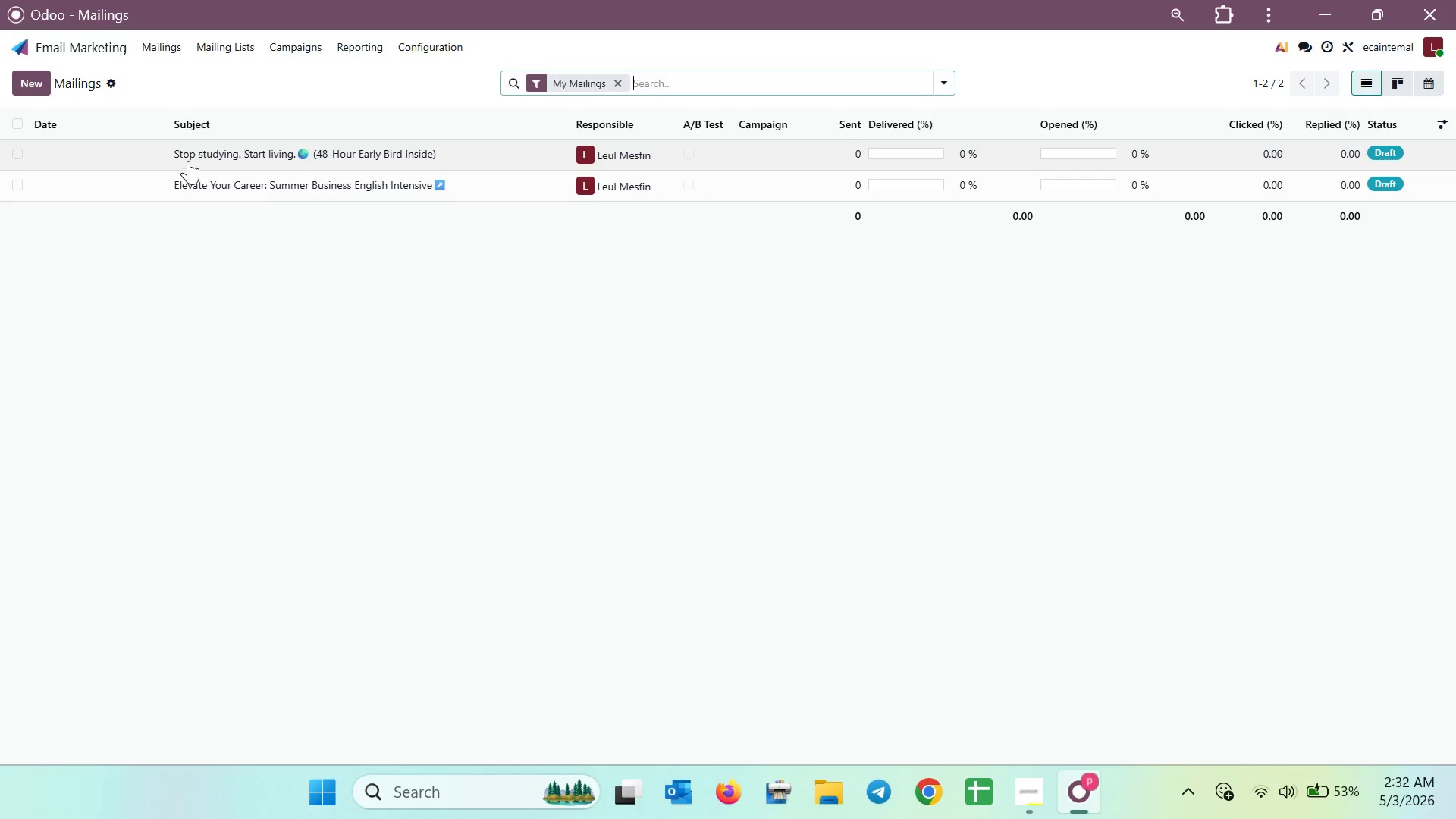 
left_click([188, 161])
 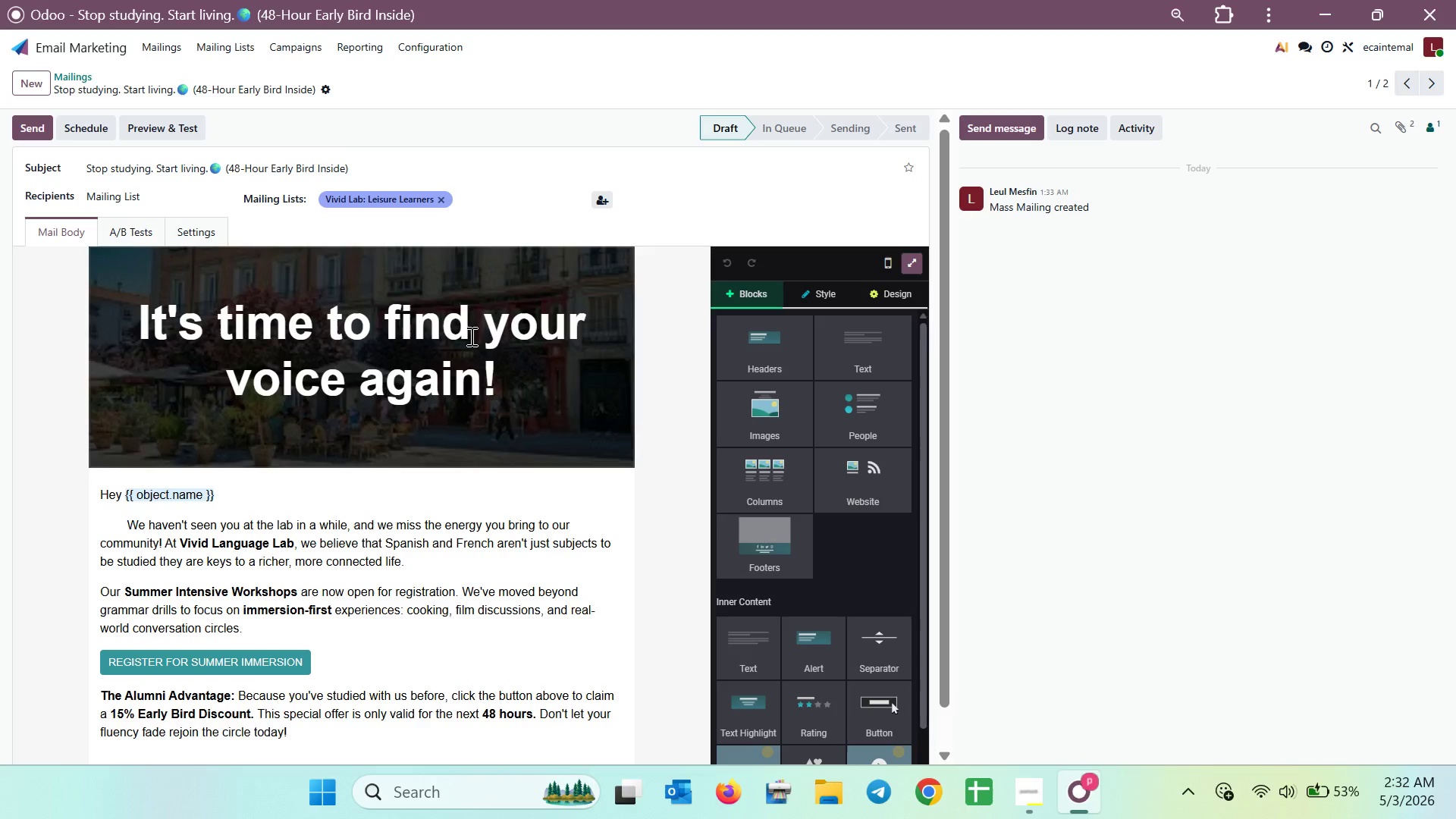 
hold_key(key=ControlLeft, duration=0.75)
scroll: coordinate [470, 363], scroll_direction: down, amount: 3.0
 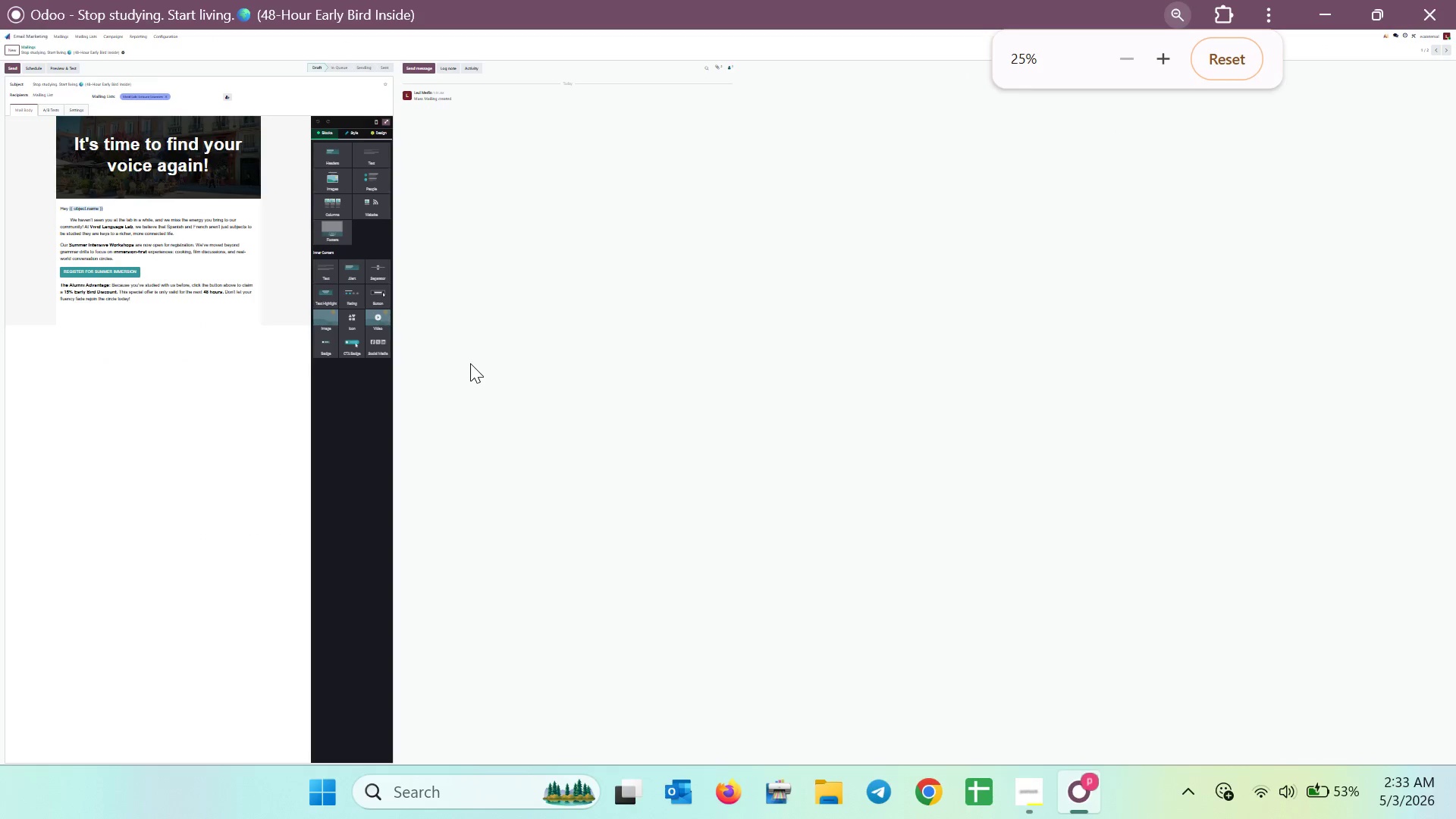 
hold_key(key=ControlLeft, duration=1.52)
scroll: coordinate [466, 364], scroll_direction: up, amount: 2.0
 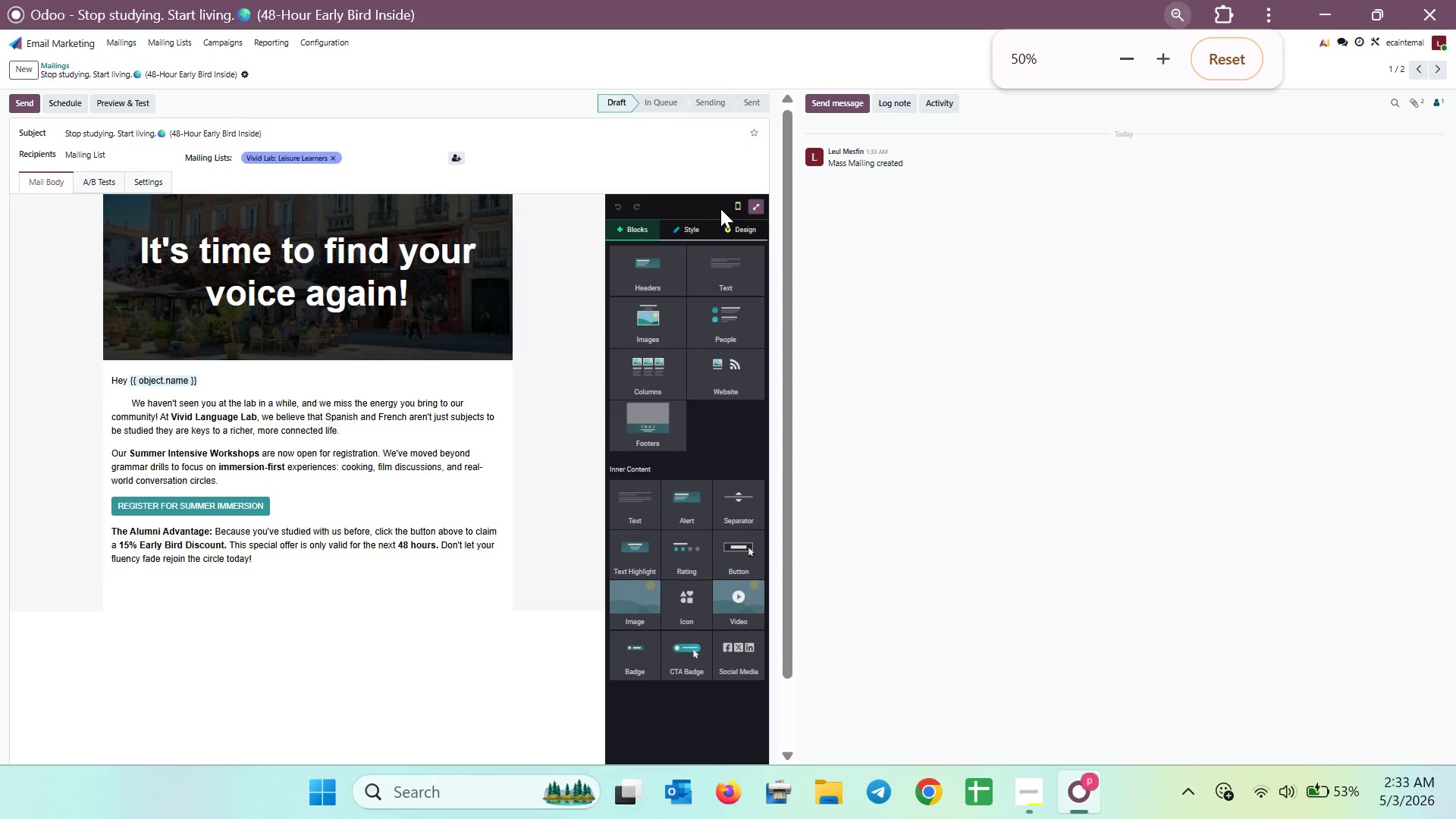 
left_click([731, 209])
 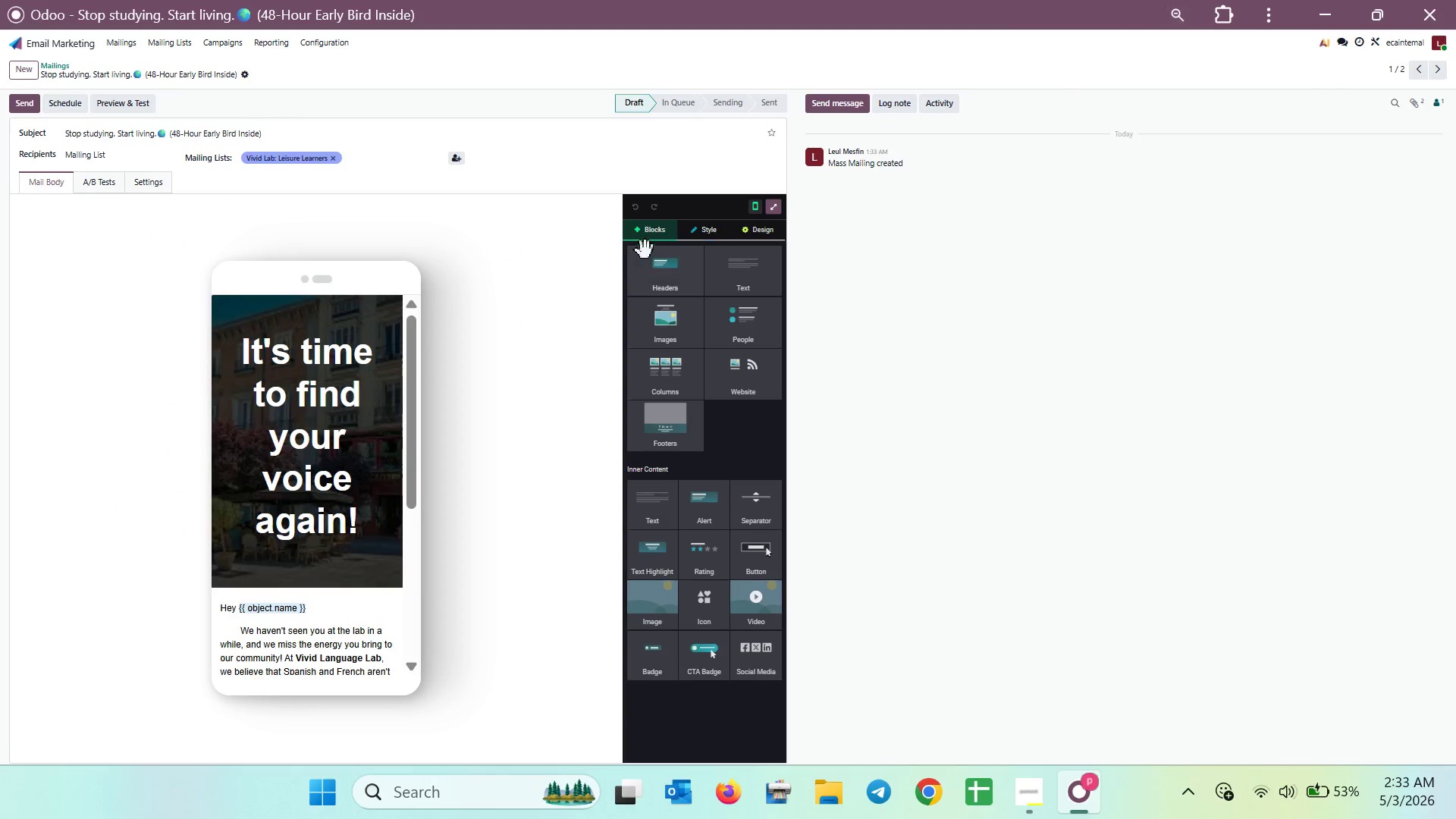 
hold_key(key=ControlLeft, duration=2.86)
scroll: coordinate [579, 288], scroll_direction: up, amount: 2.0
 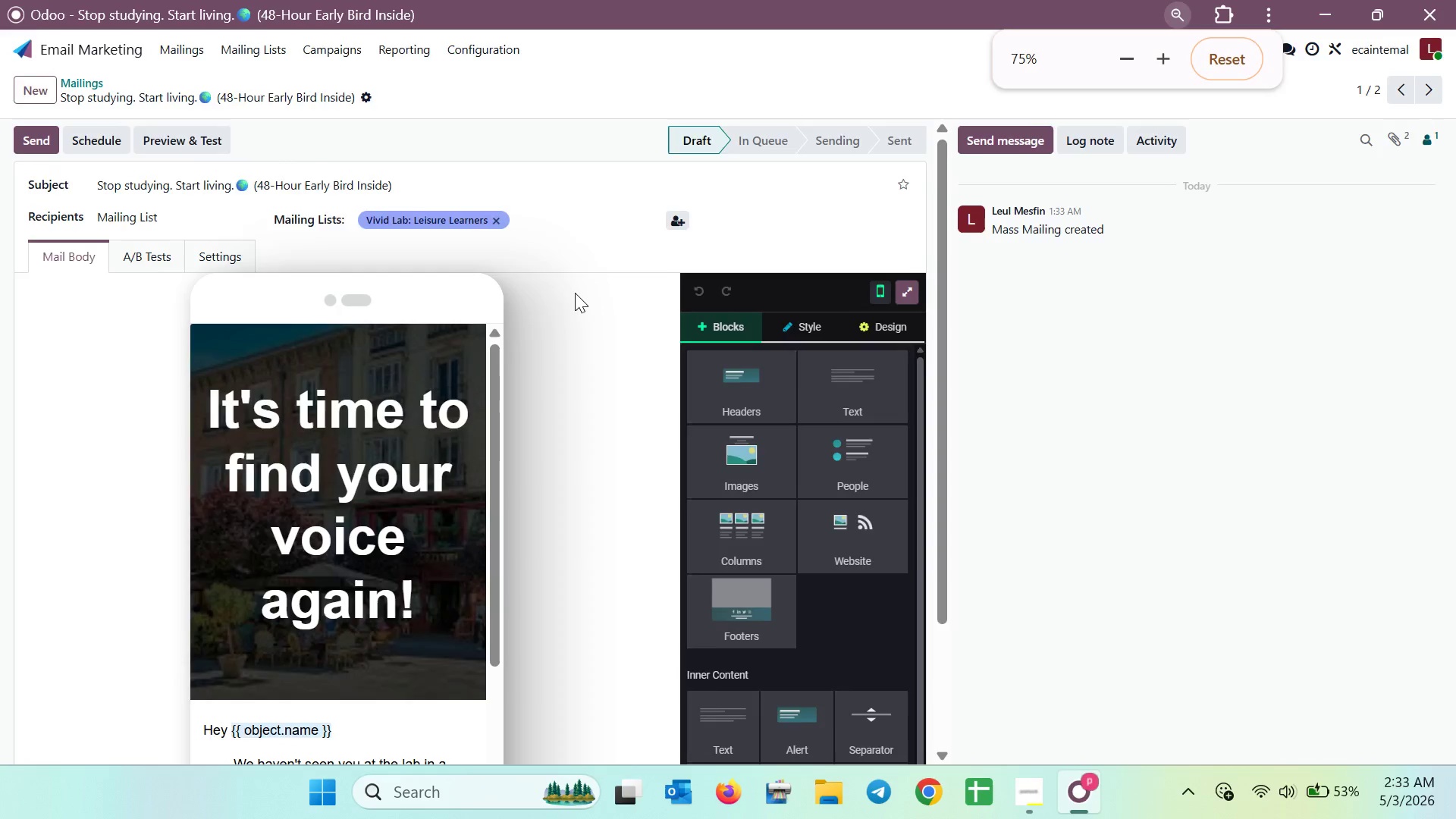 
scroll: coordinate [574, 293], scroll_direction: down, amount: 1.0
 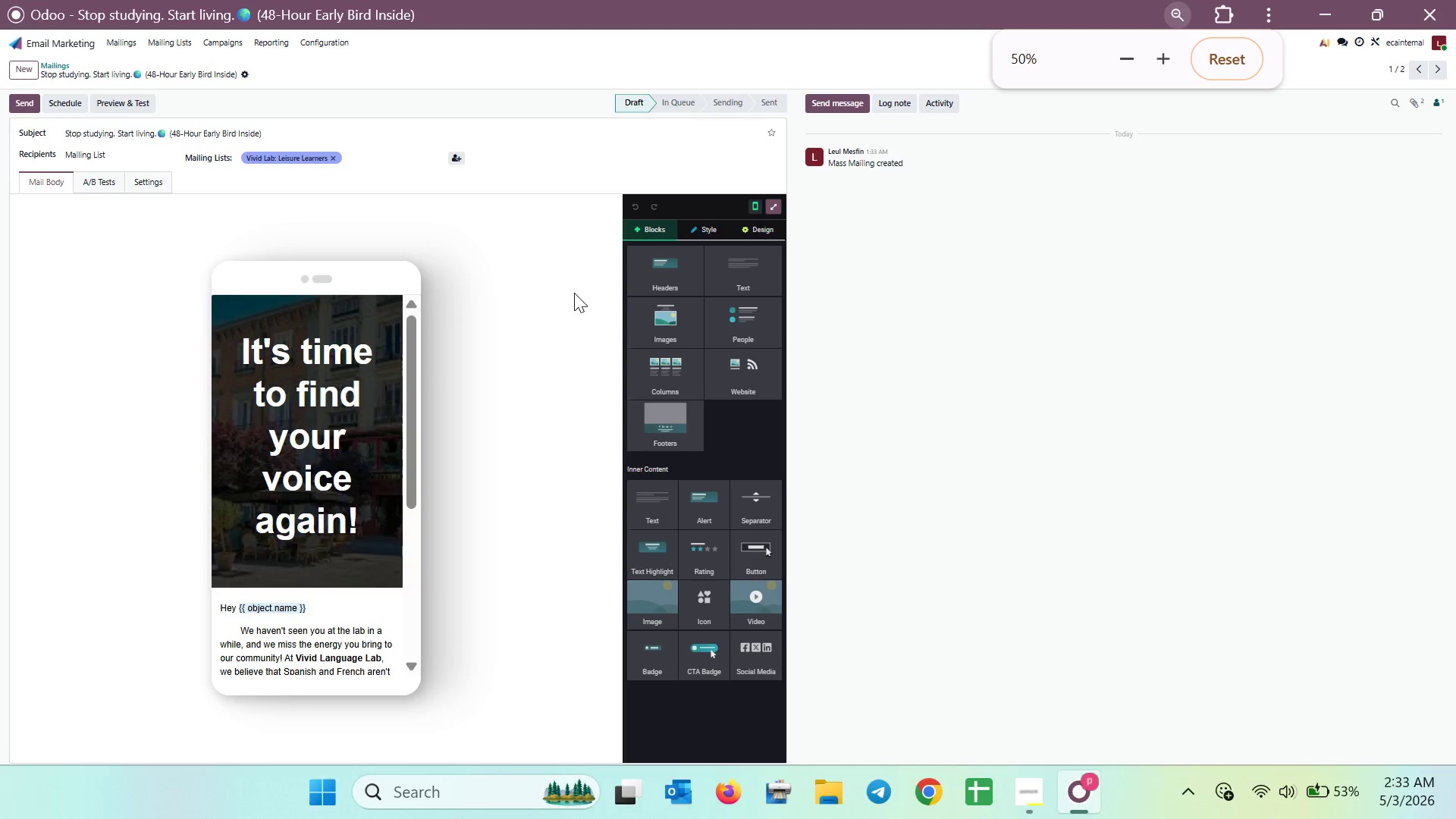 
hold_key(key=ControlLeft, duration=0.77)
 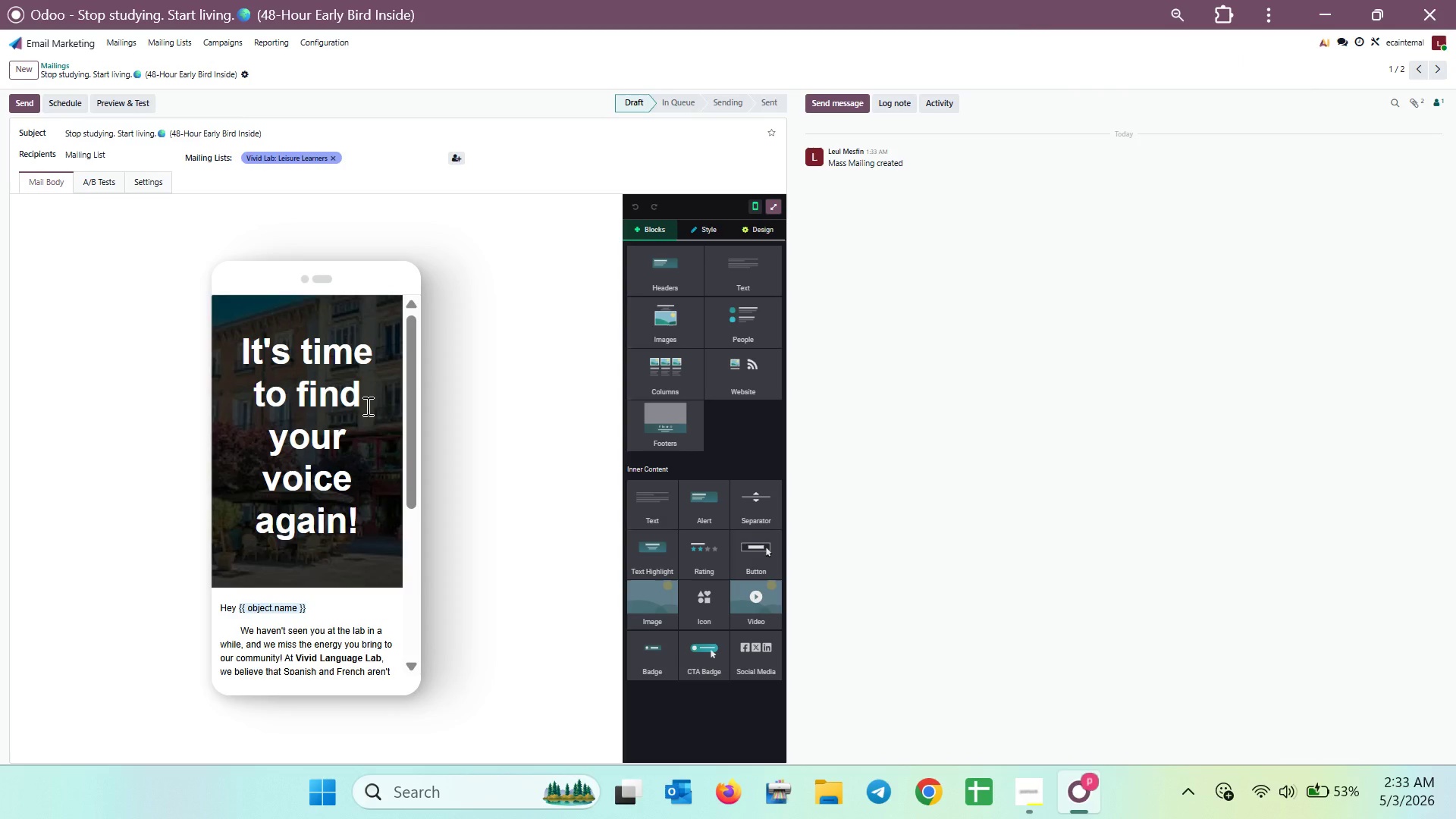 
left_click([356, 413])
 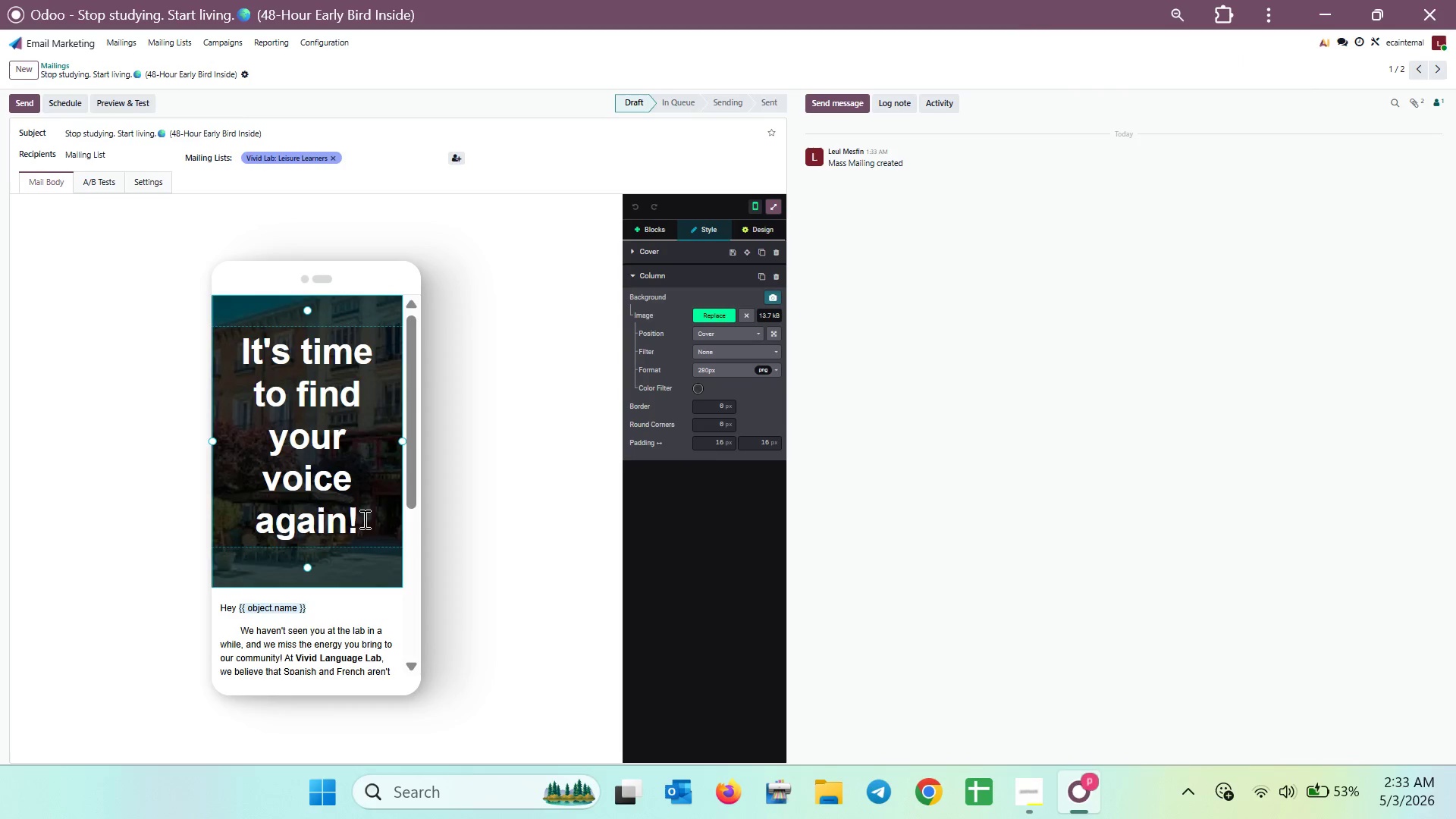 
left_click_drag(start_coordinate=[363, 519], to_coordinate=[240, 347])
 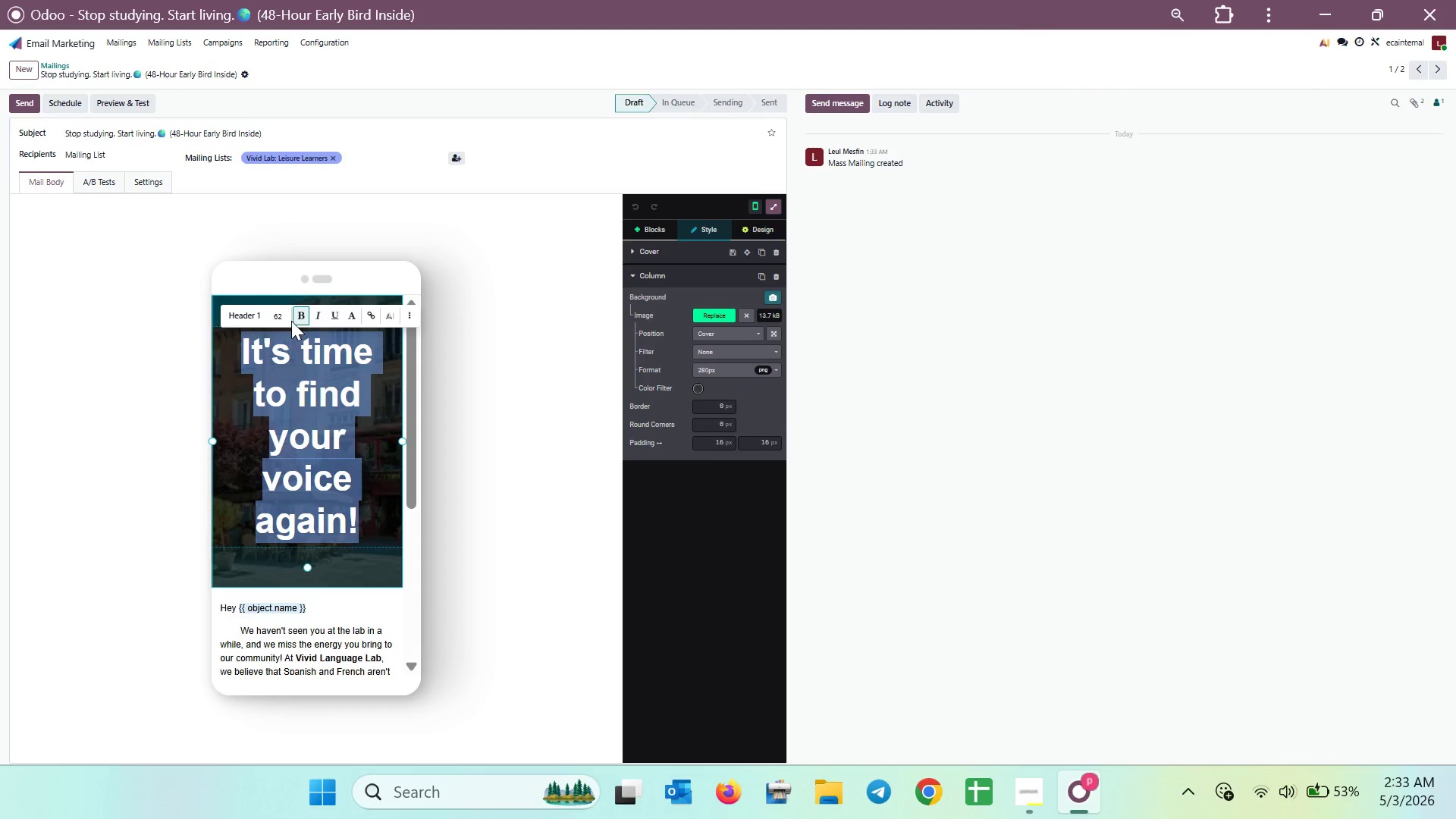 
left_click([281, 318])
 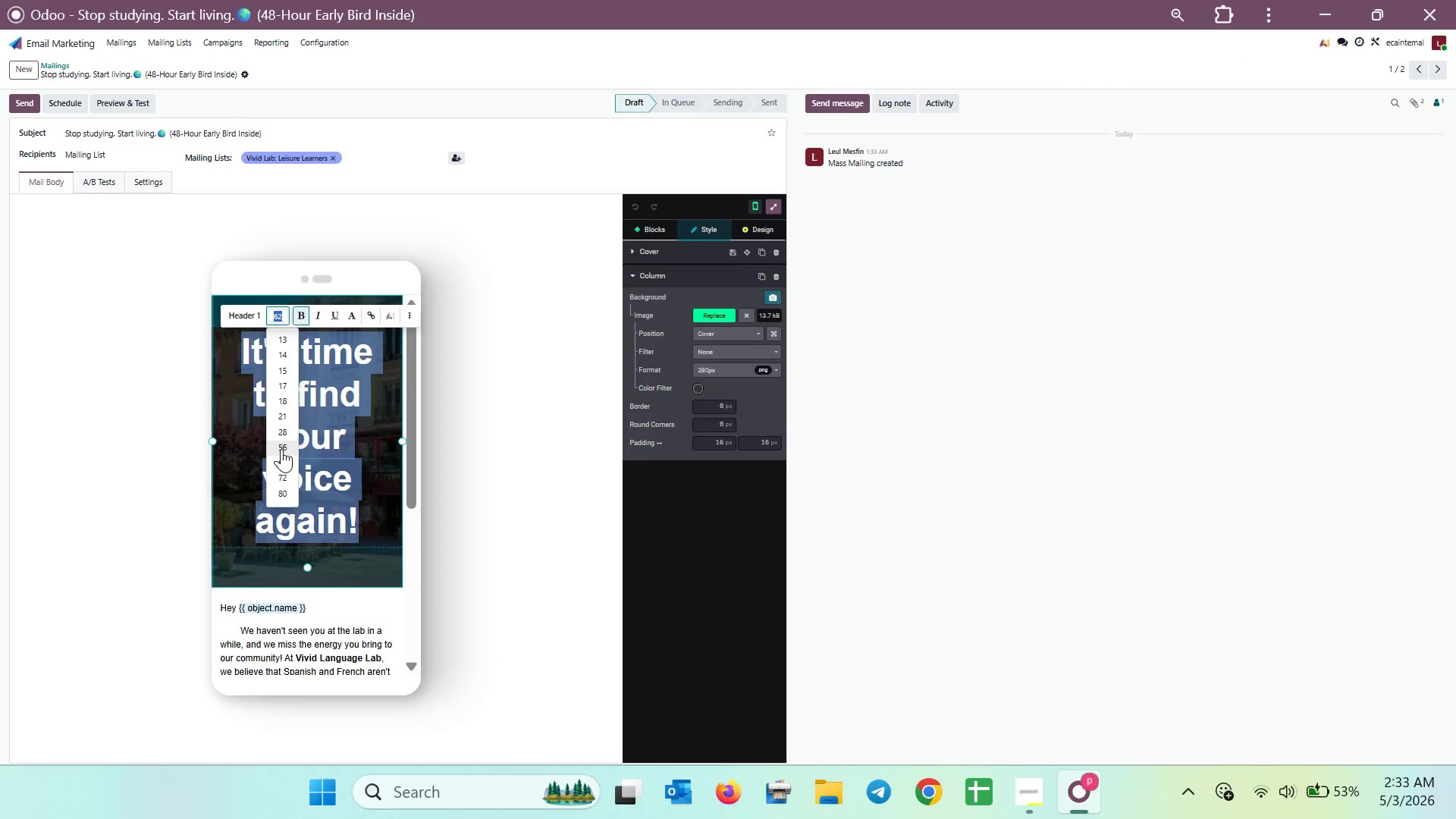 
left_click([281, 449])
 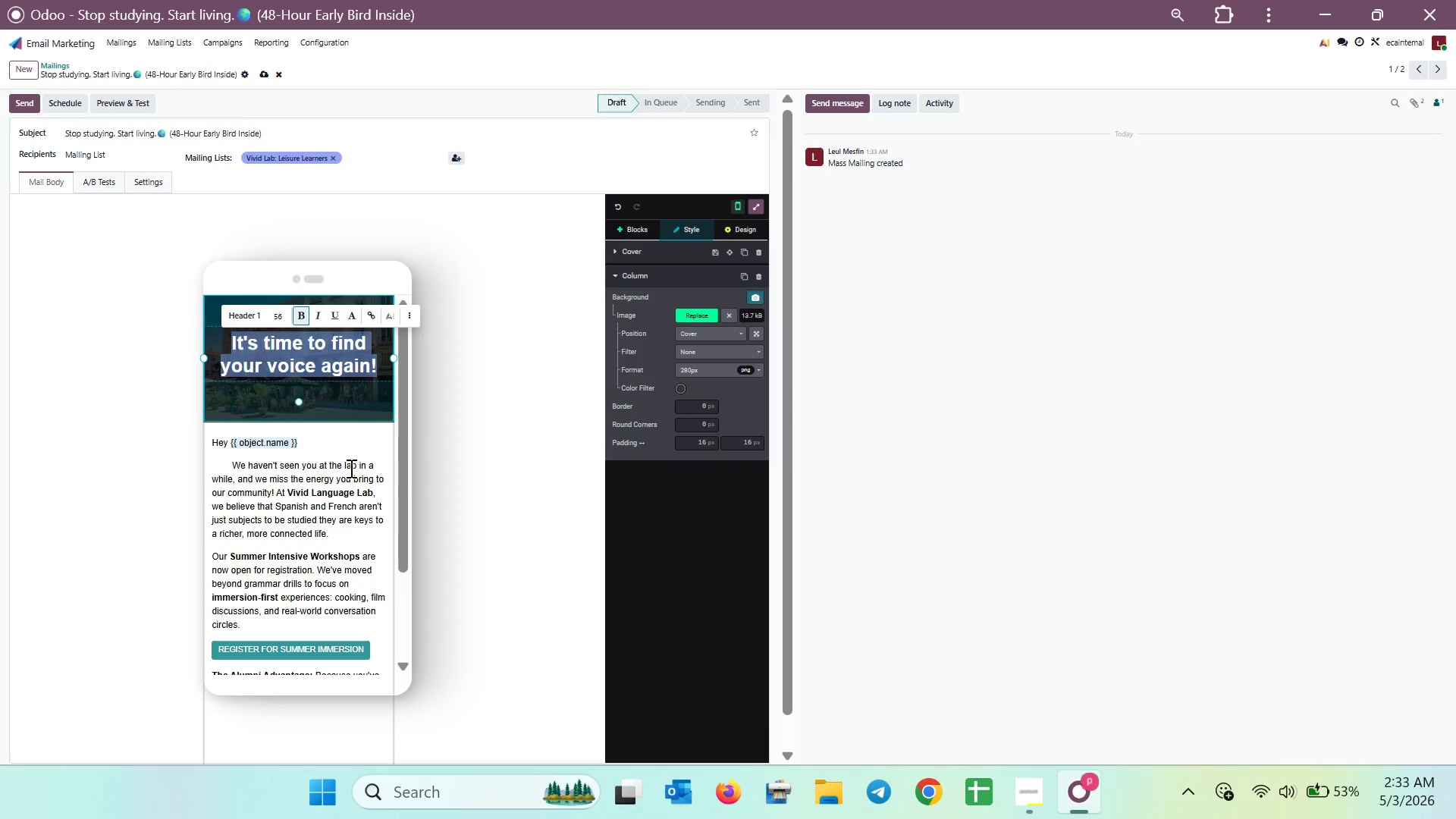 
left_click([350, 460])
 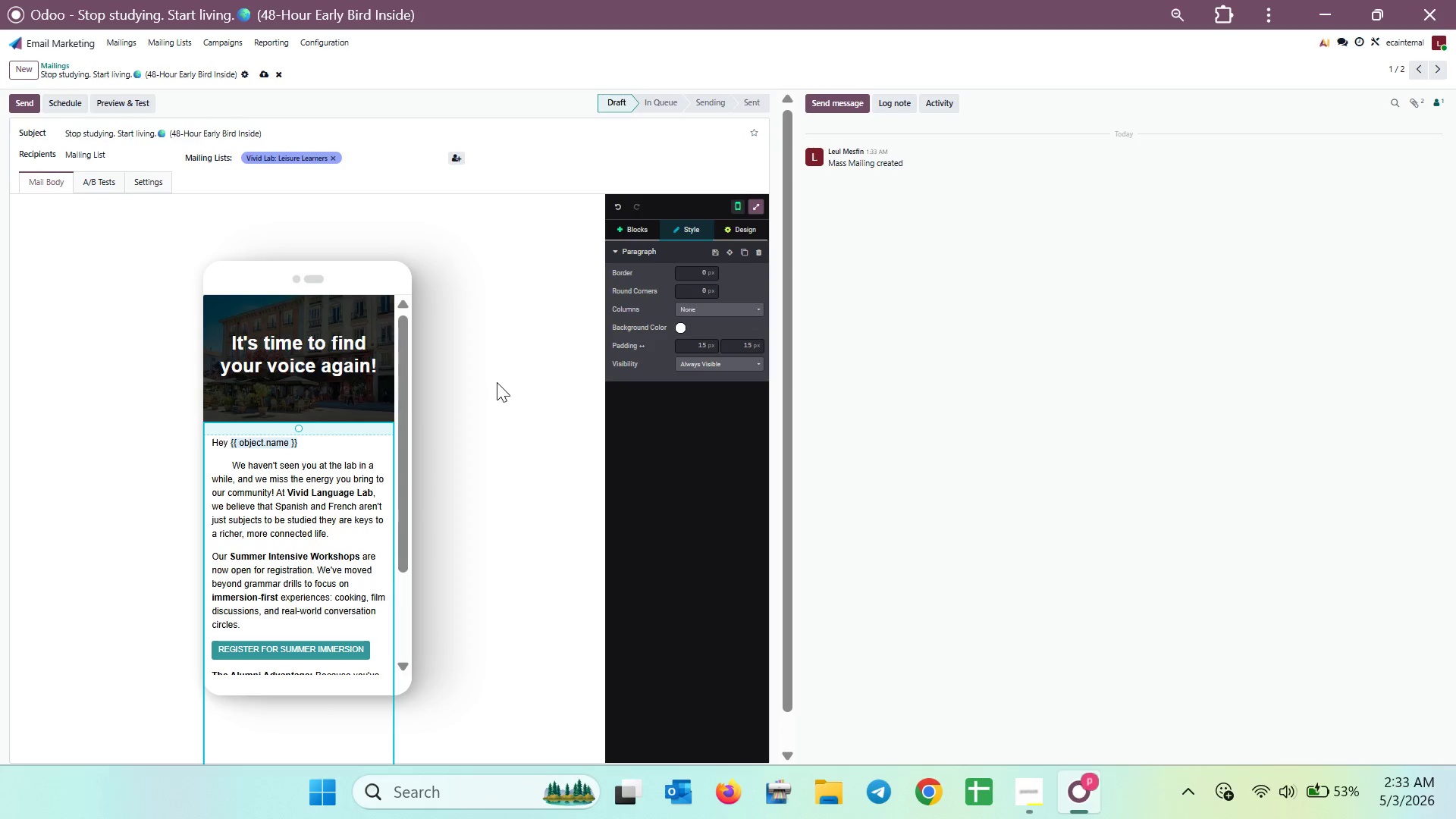 
left_click([497, 382])
 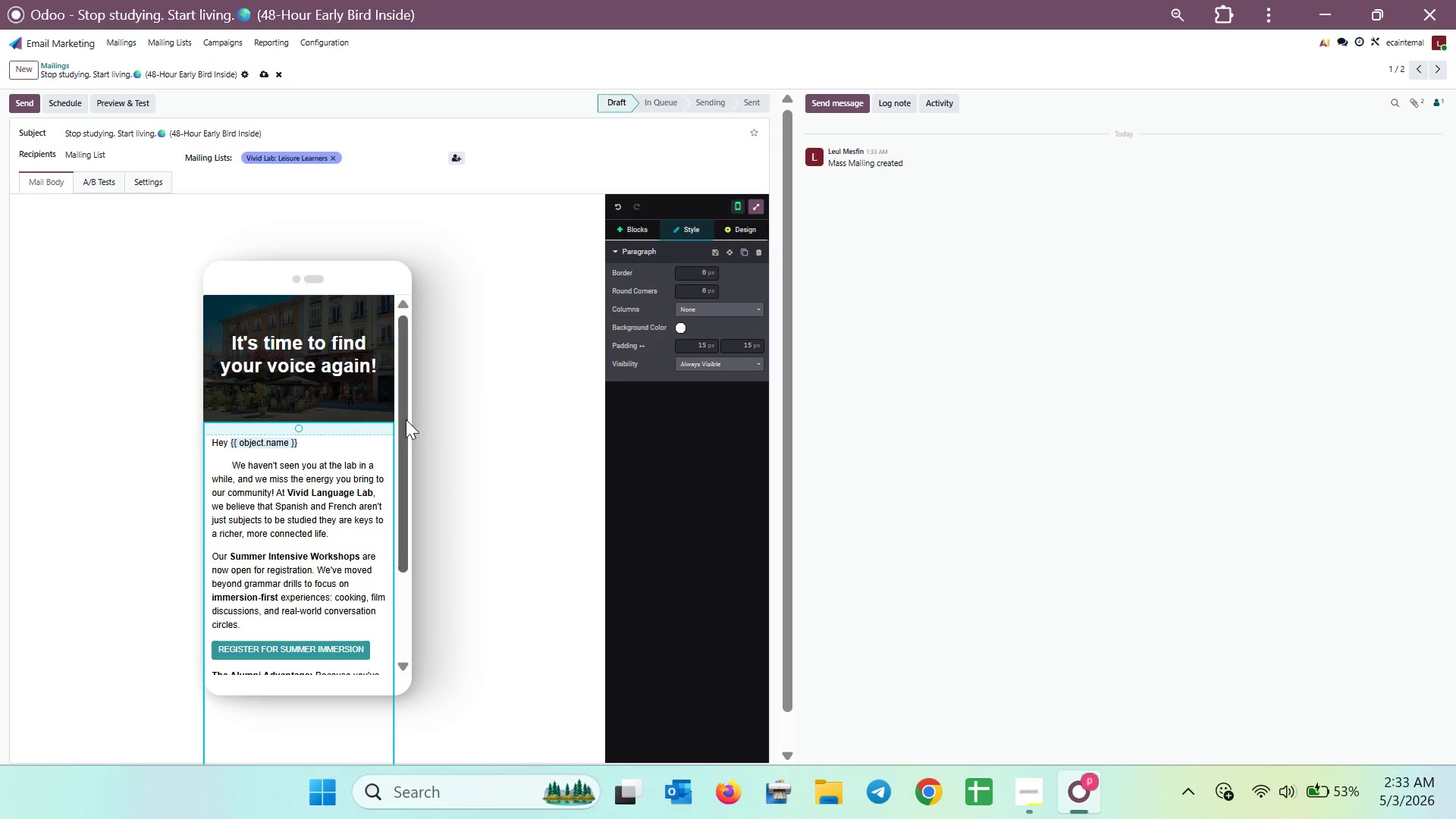 
scroll: coordinate [377, 436], scroll_direction: down, amount: 1.0
 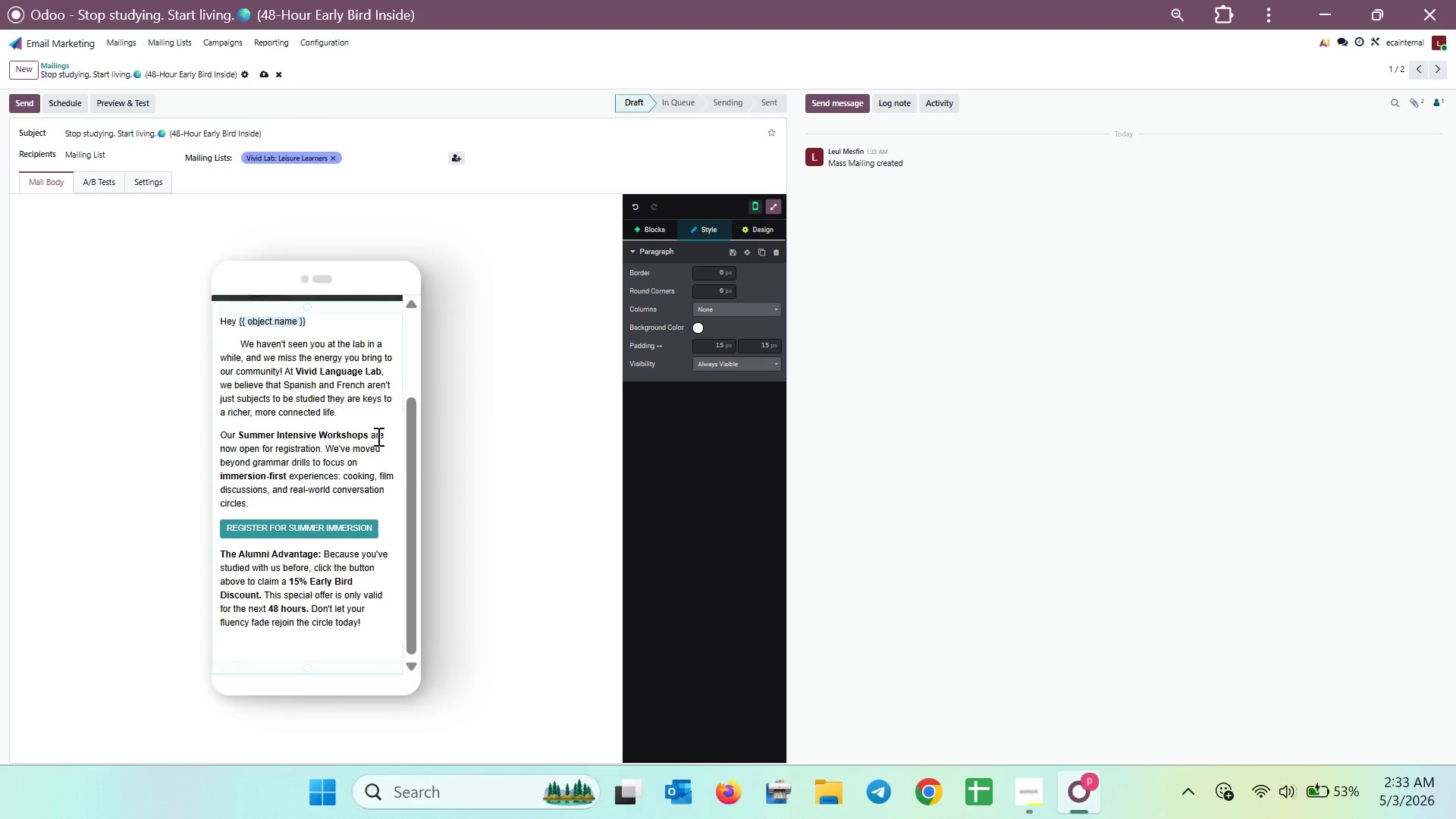 
scroll: coordinate [377, 436], scroll_direction: up, amount: 2.0
 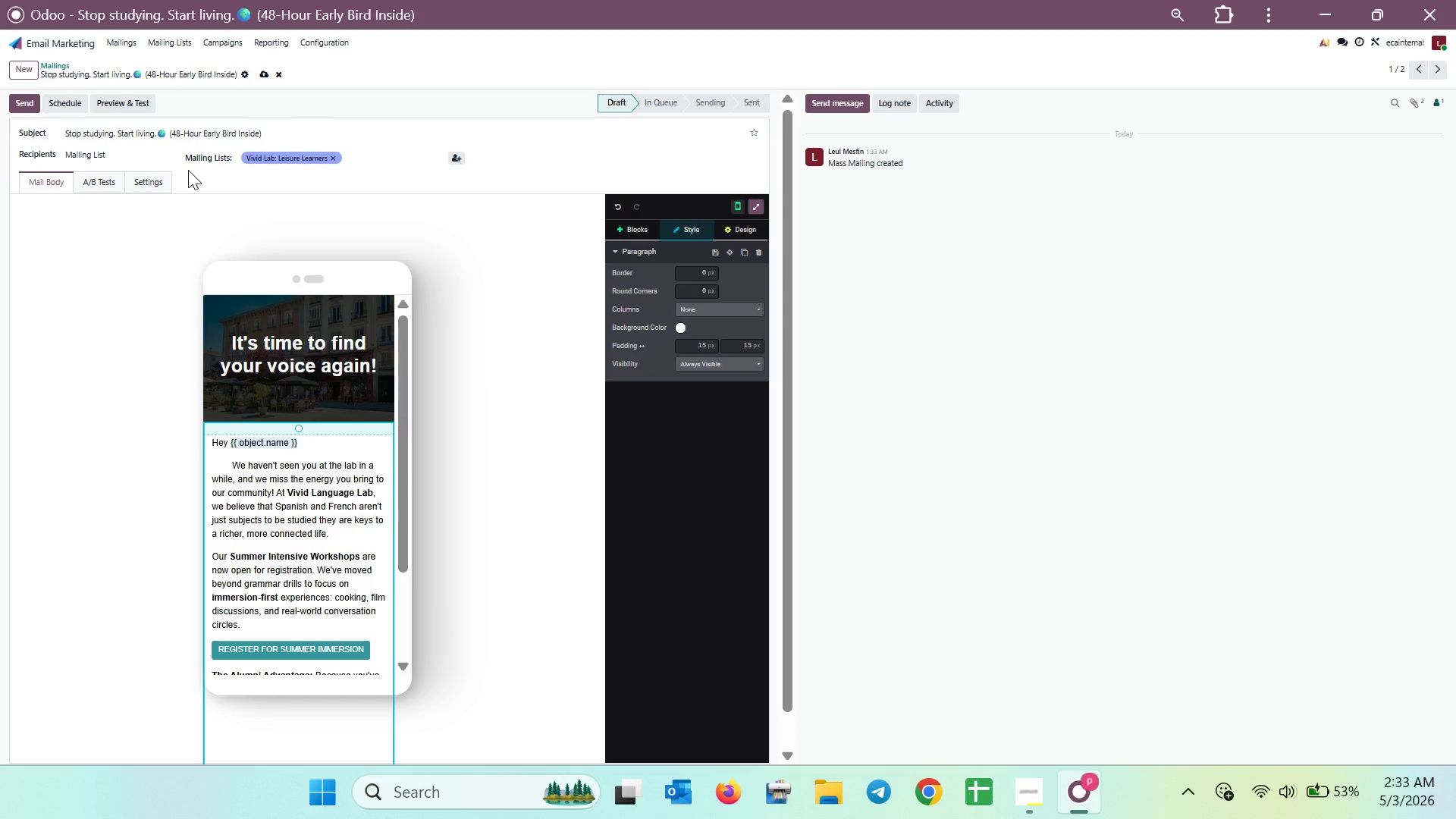 
key(Meta+MetaLeft)
 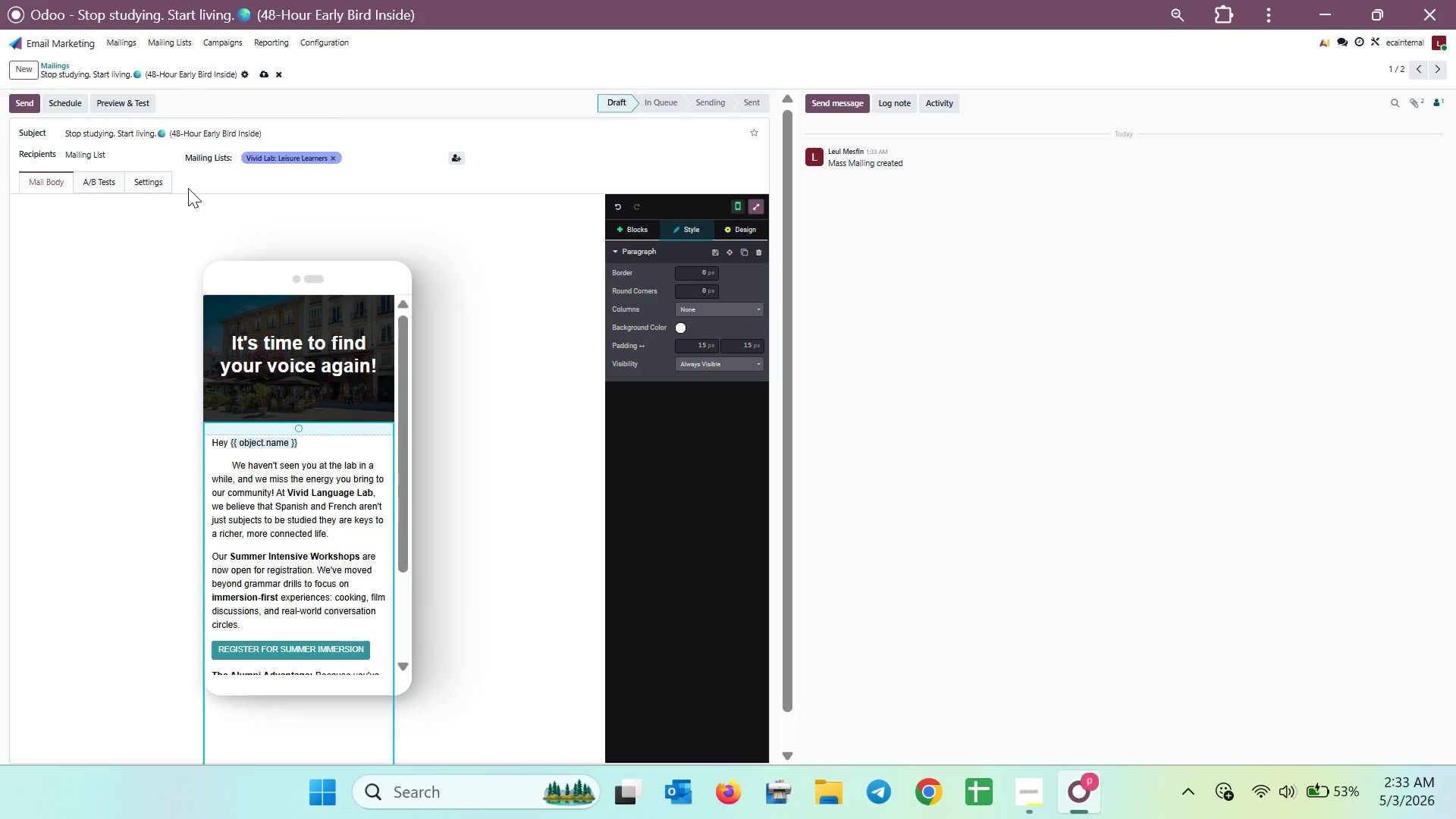 
key(Meta+Shift+ShiftLeft)
 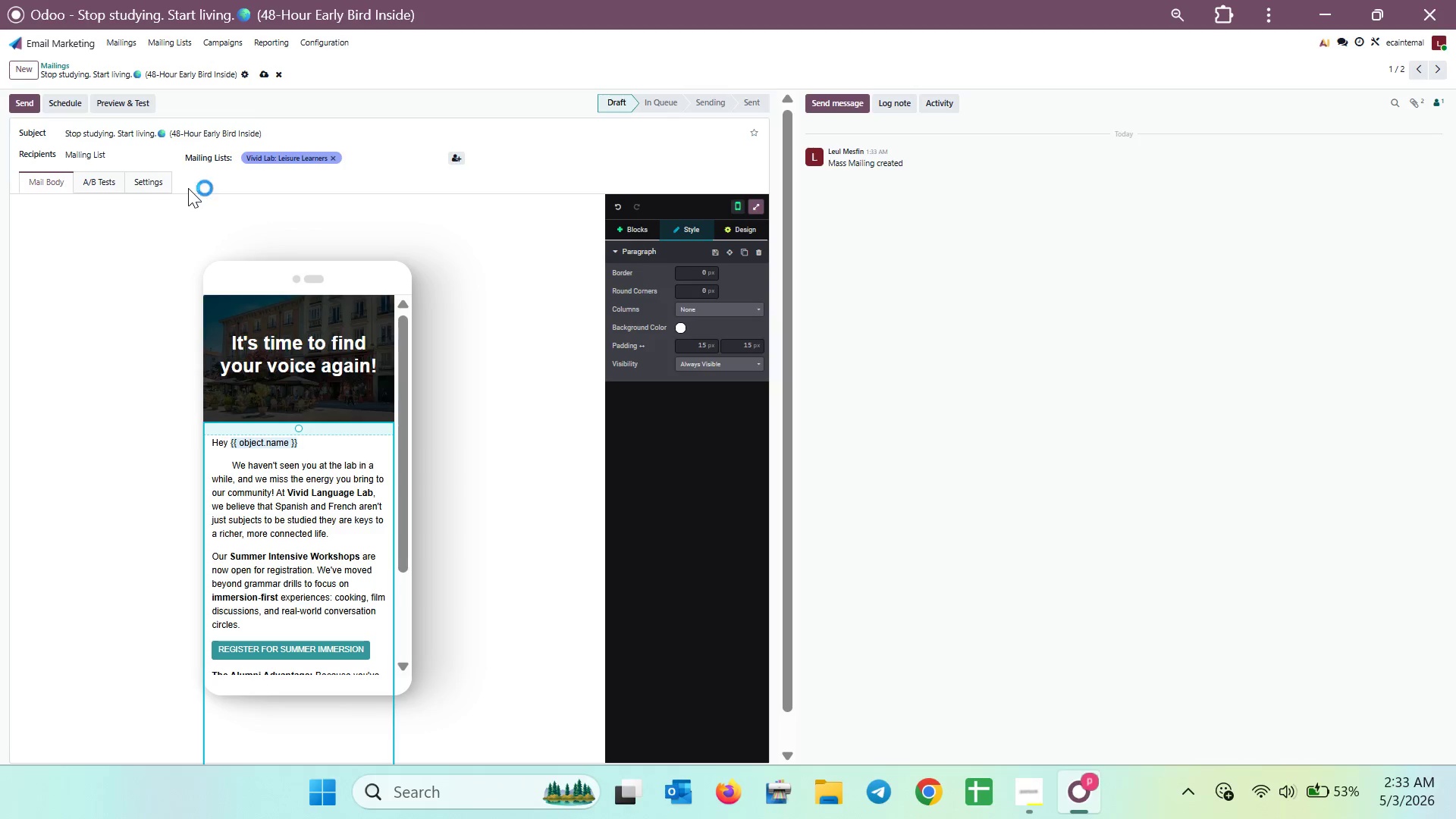 
key(Meta+Shift+S)
 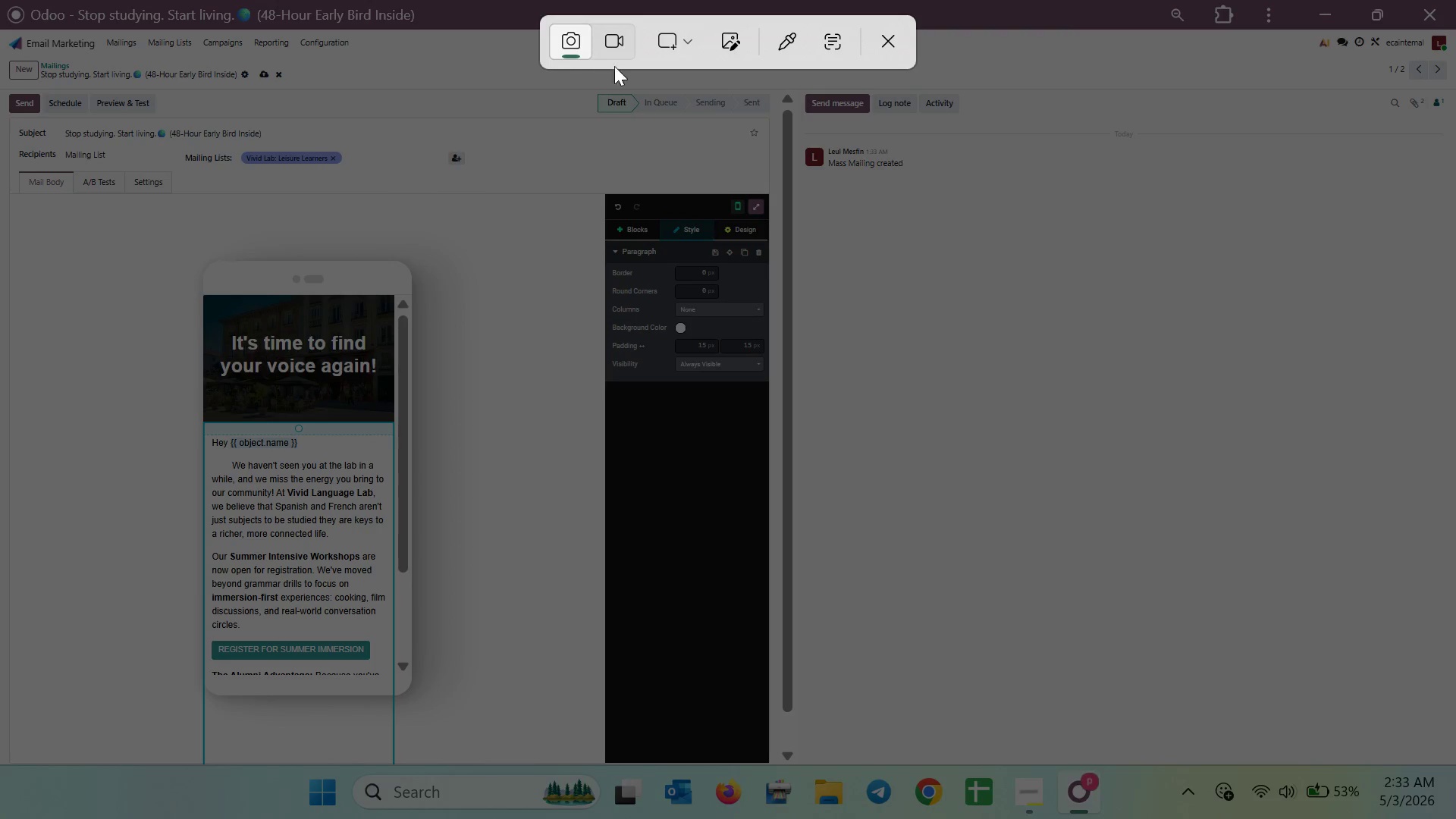 
left_click([655, 52])
 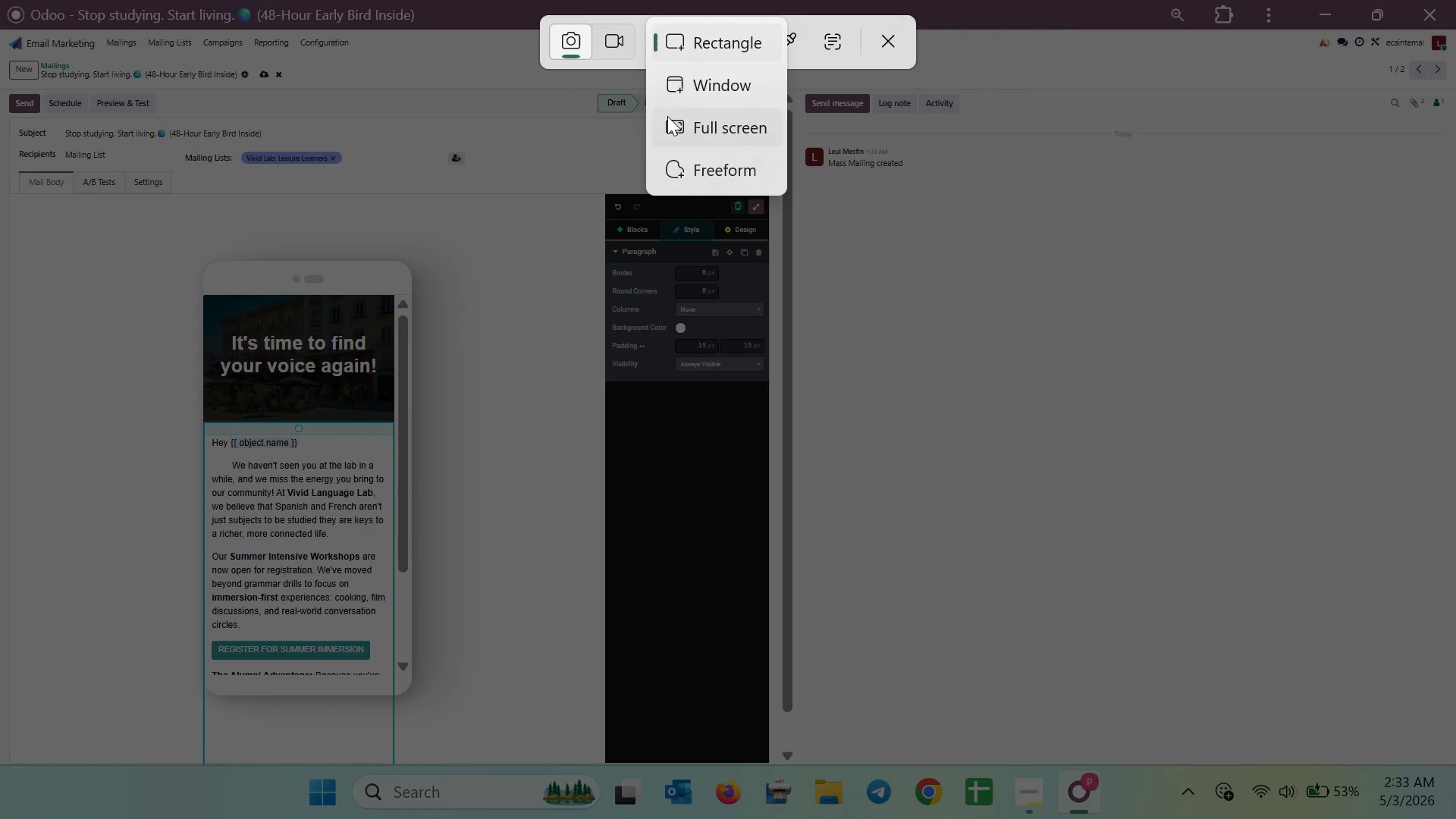 
left_click([667, 116])
 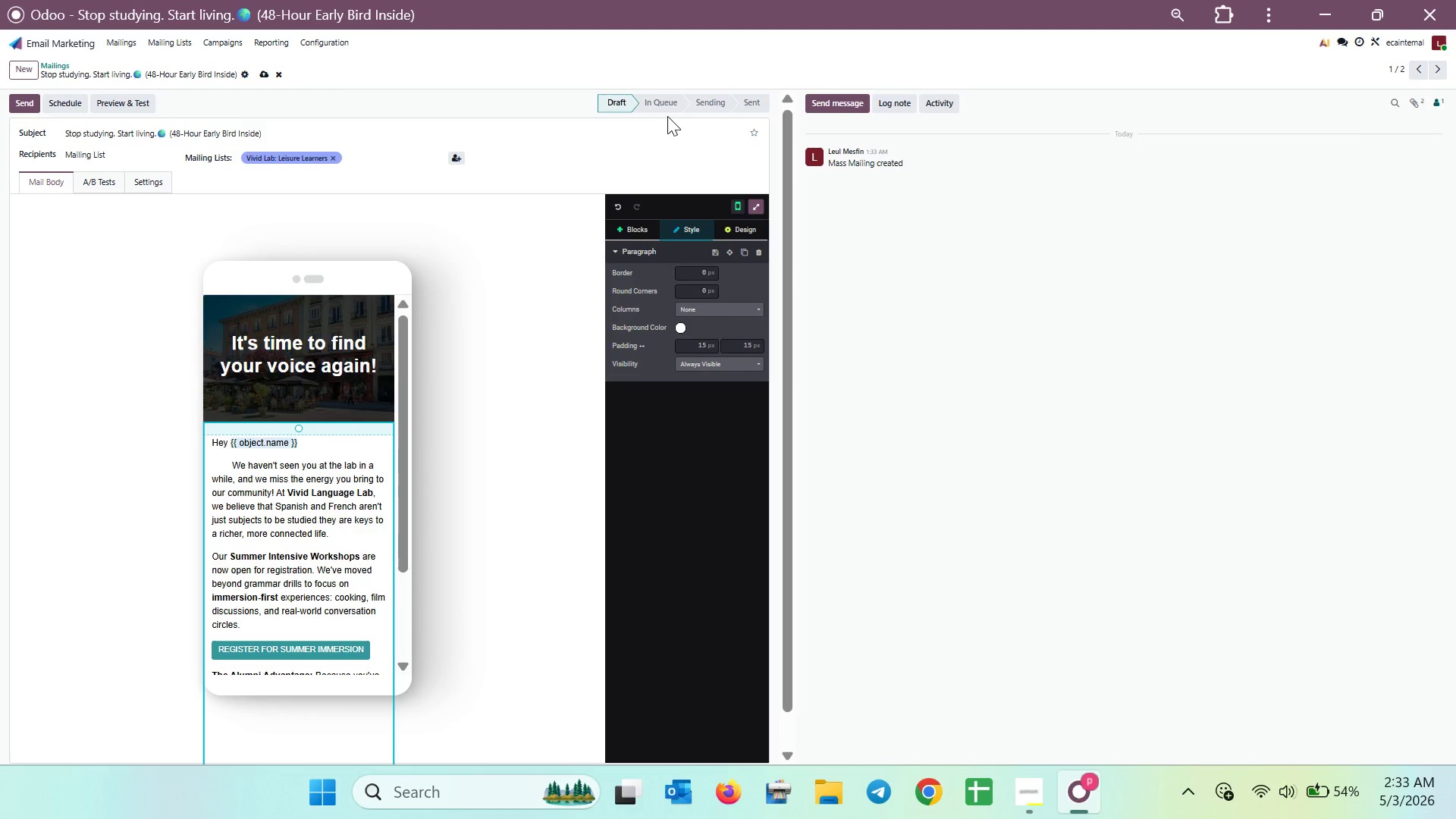 
wait(22.09)
 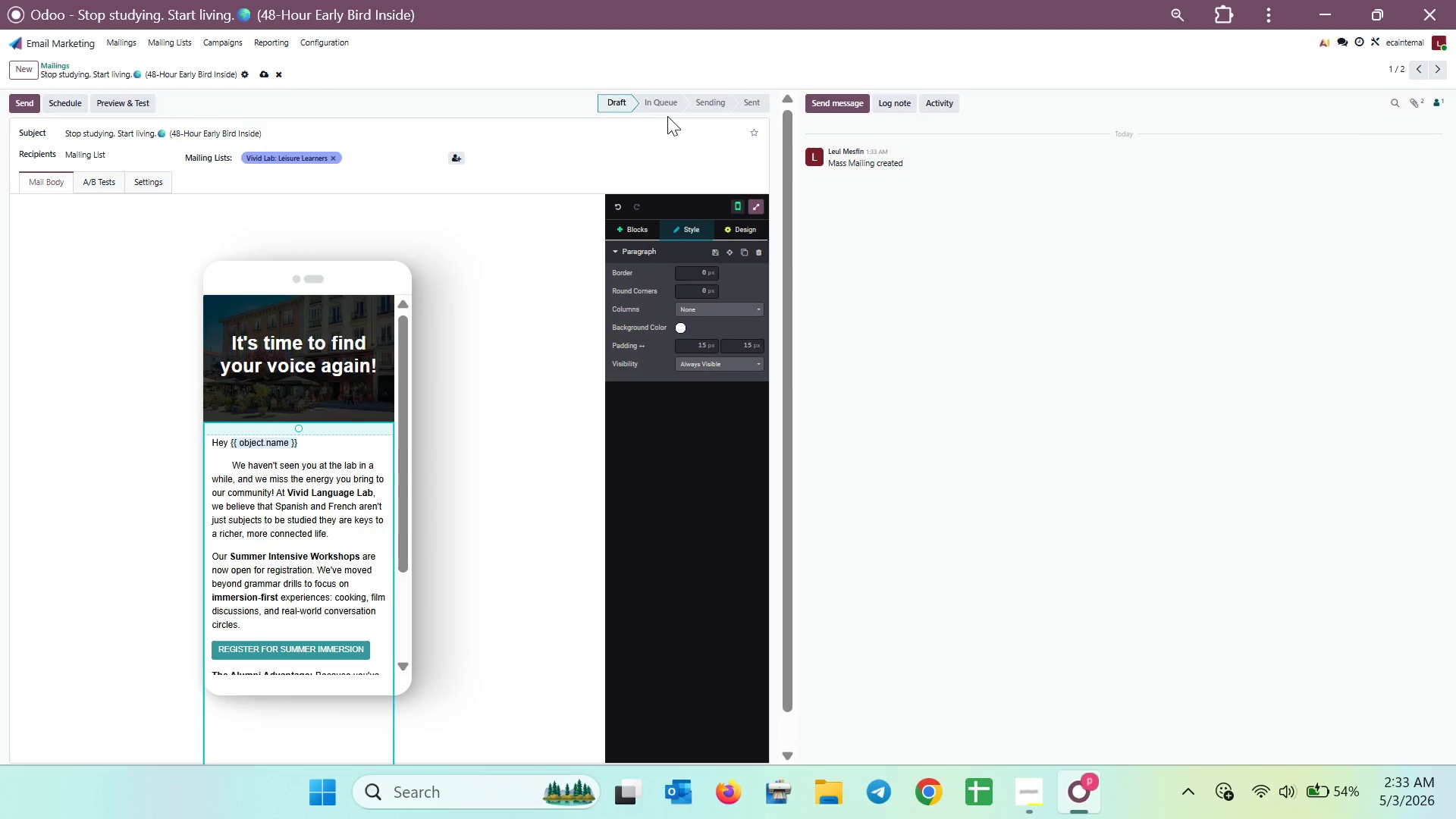 
scroll: coordinate [371, 400], scroll_direction: down, amount: 5.0
 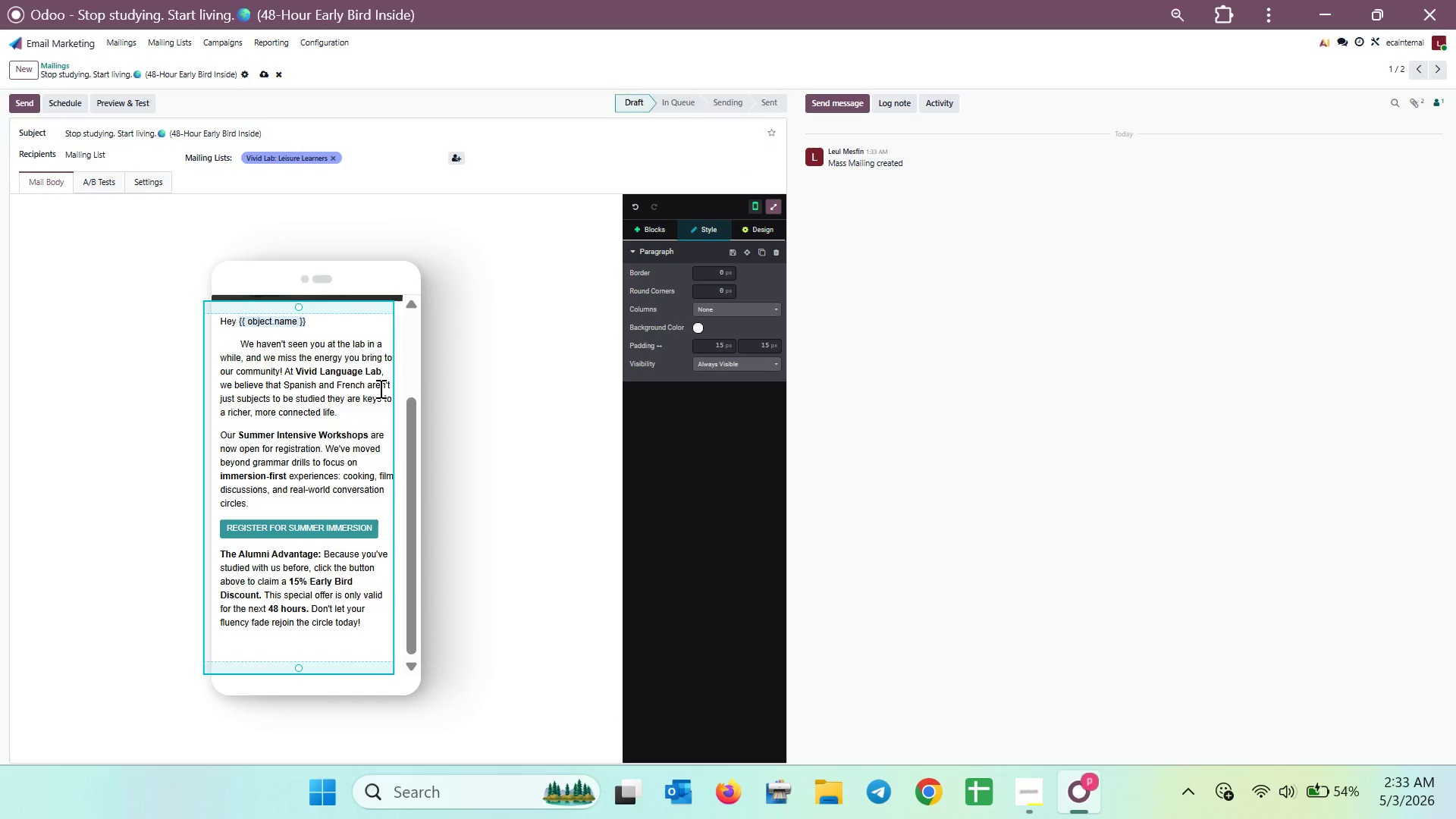 
scroll: coordinate [408, 386], scroll_direction: up, amount: 5.0
 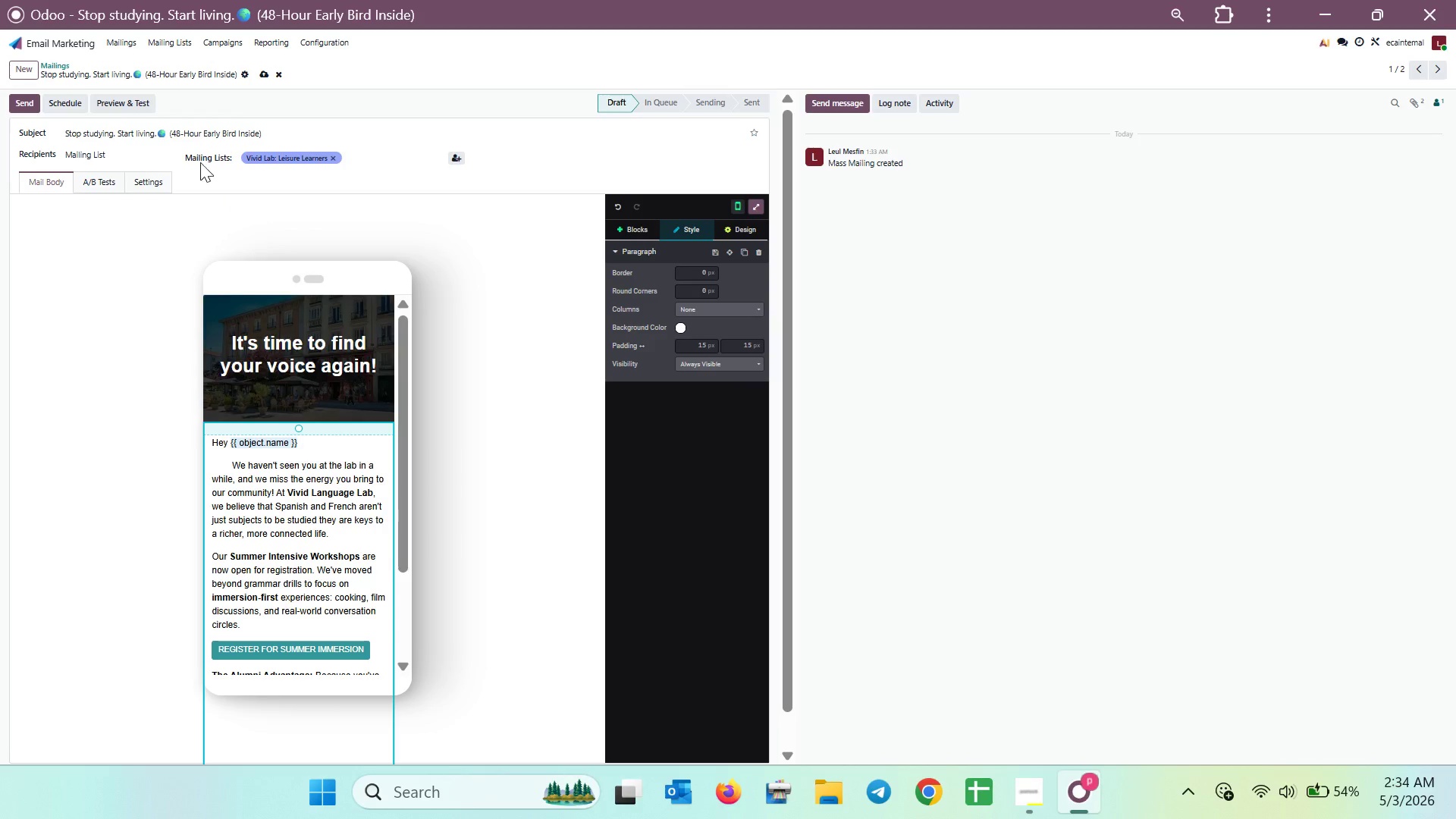 
wait(5.14)
 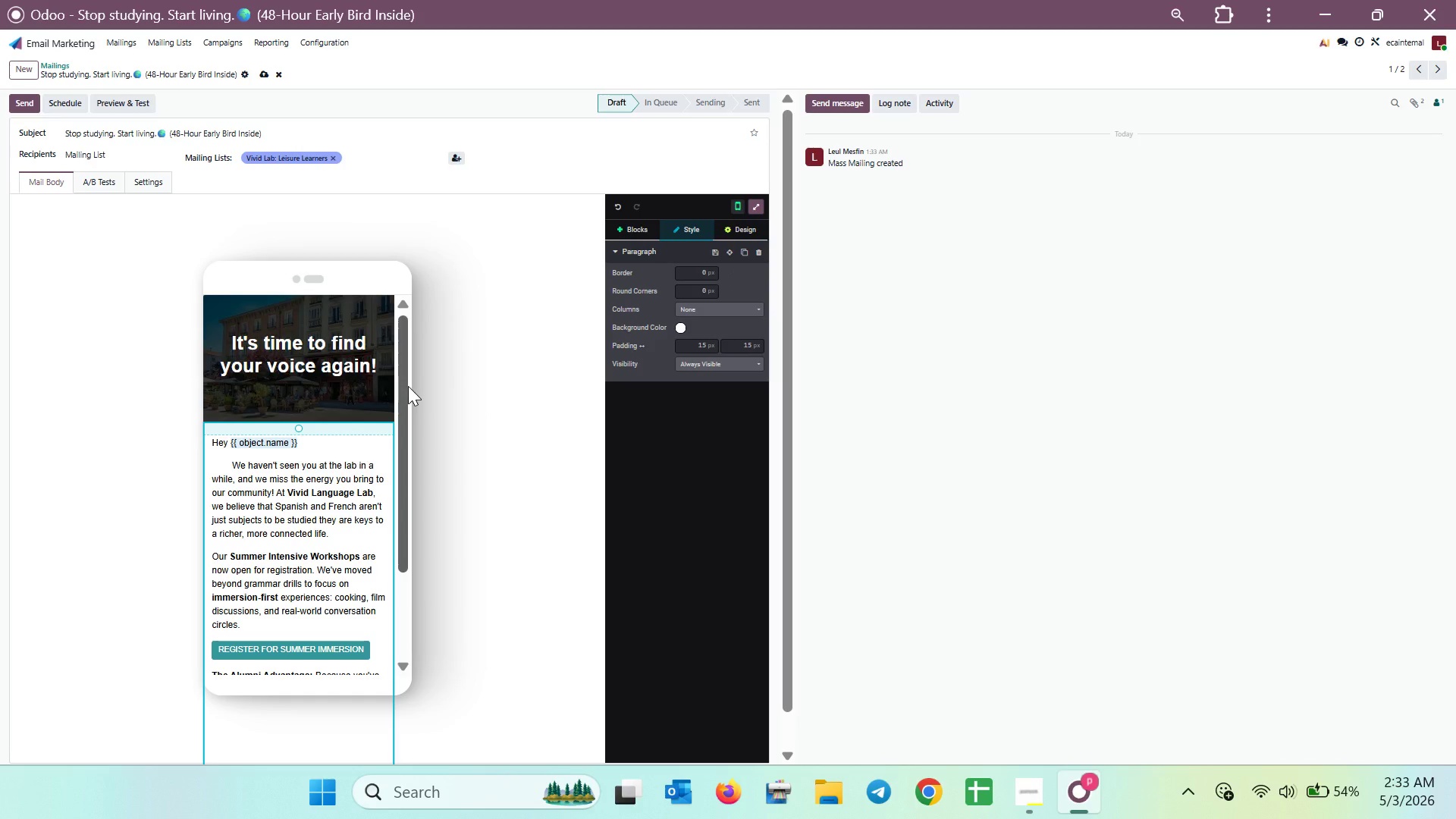 
left_click([267, 71])
 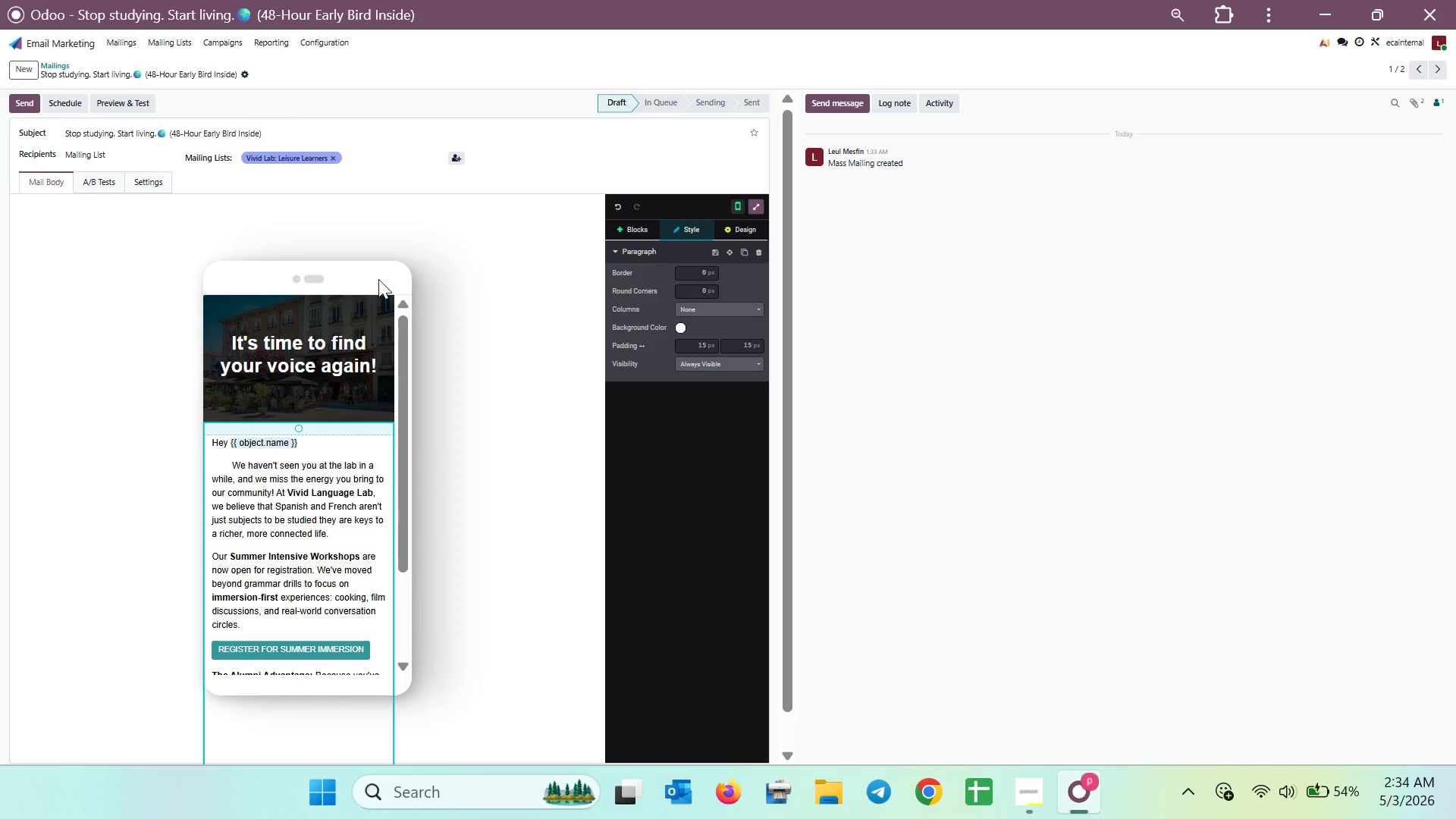 
hold_key(key=ControlLeft, duration=1.81)
scroll: coordinate [516, 454], scroll_direction: up, amount: 3.0
 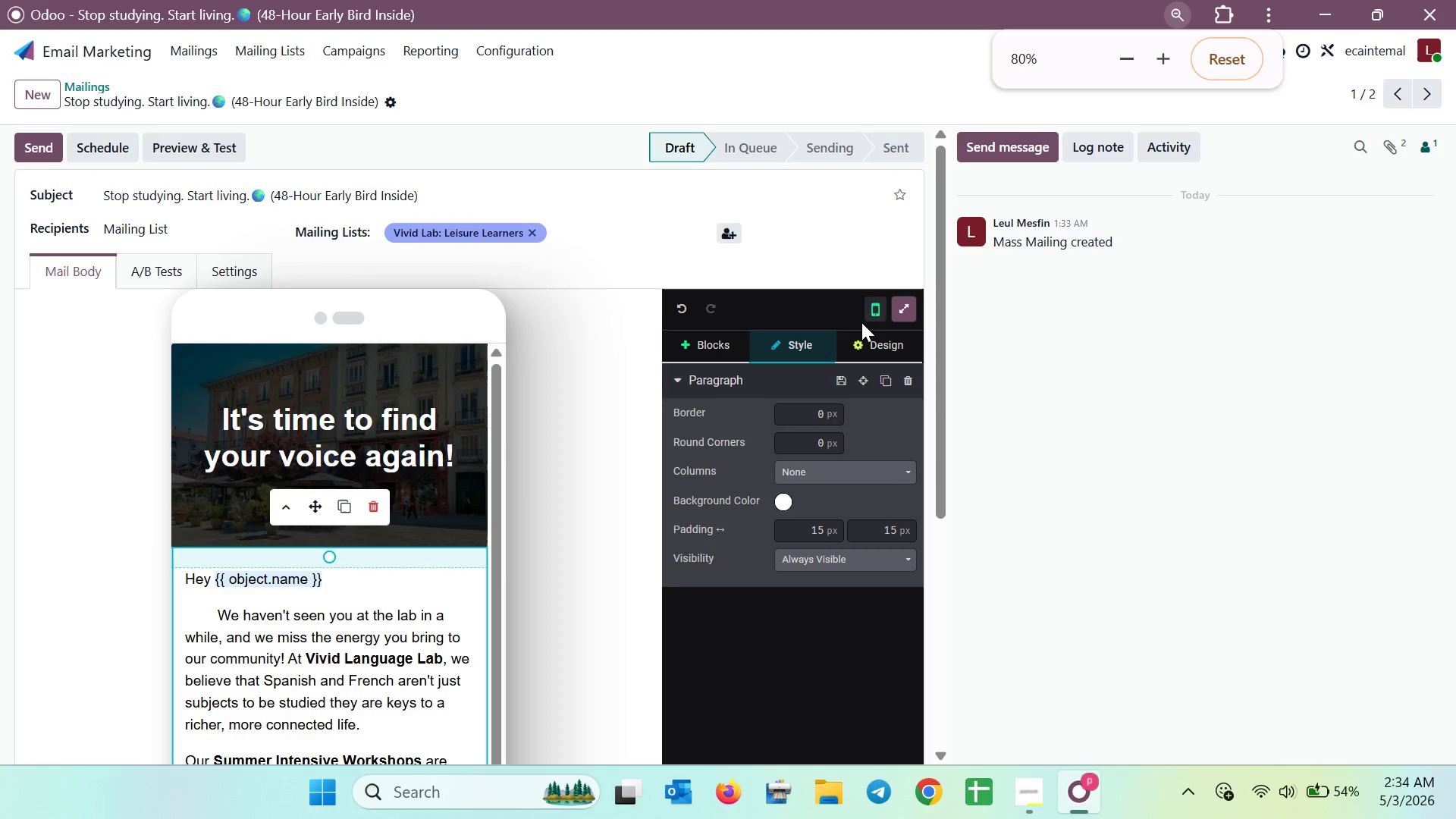 
left_click([873, 306])
 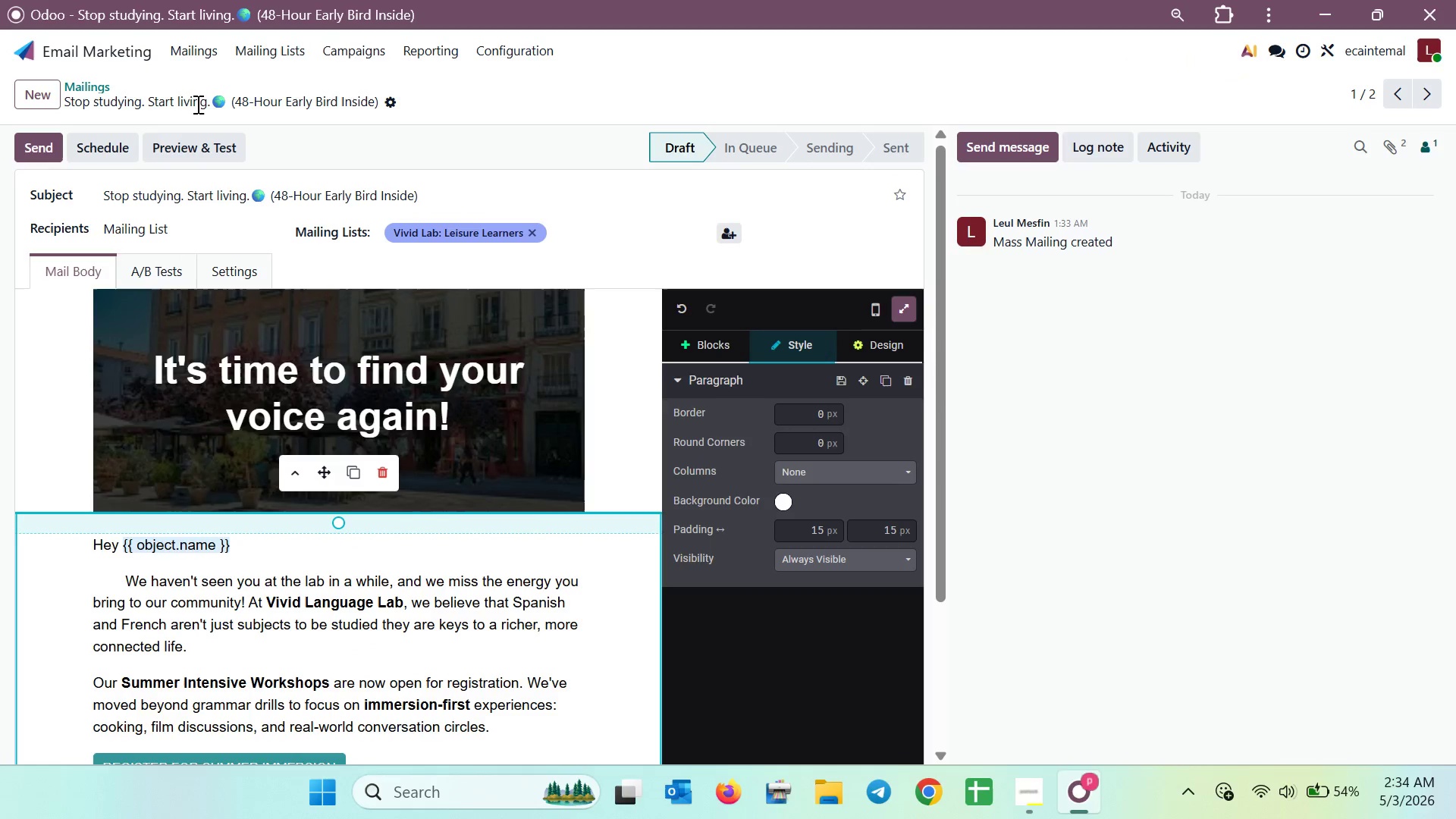 
left_click([86, 81])
 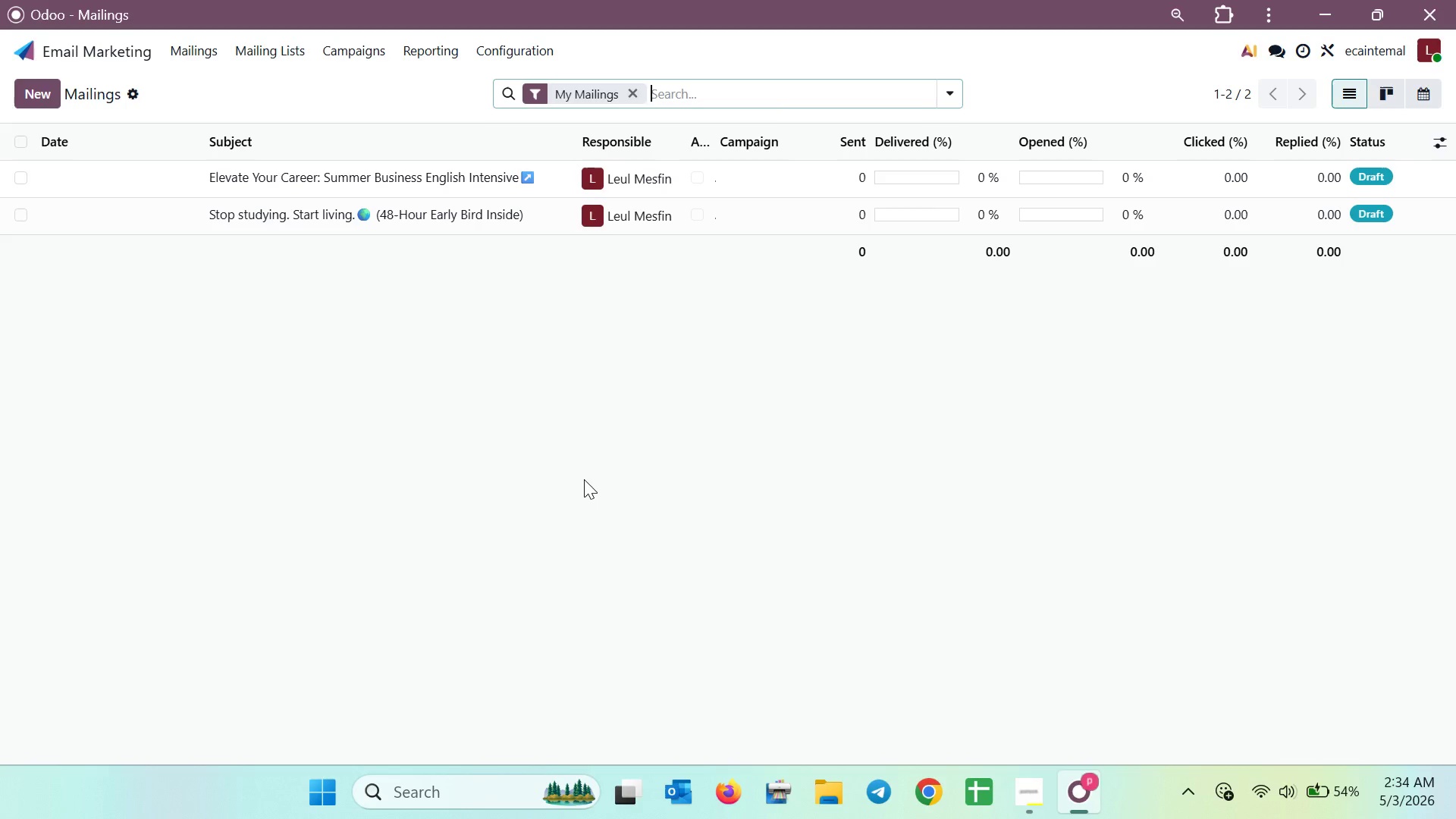 
wait(19.12)
 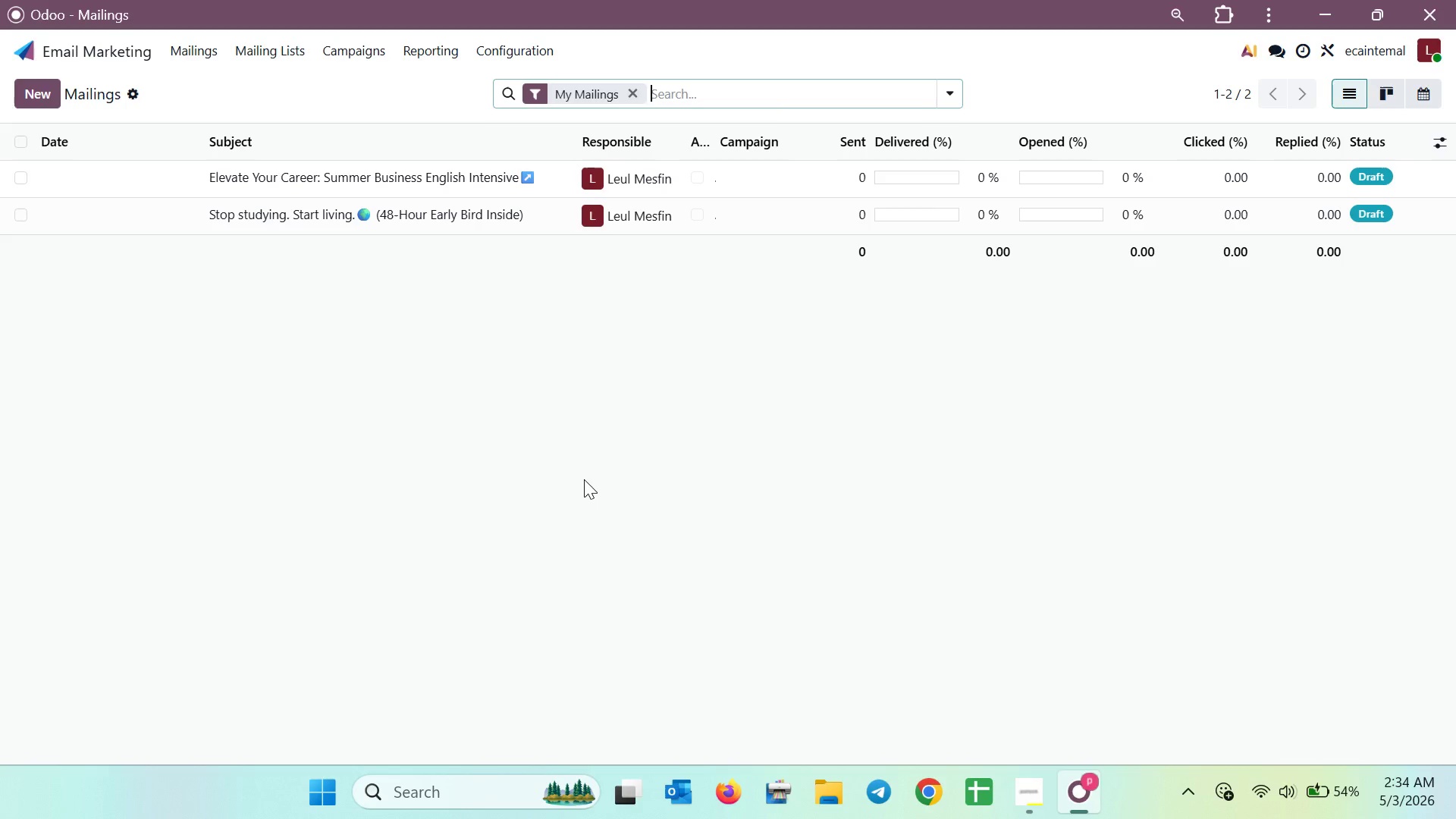 
scroll: coordinate [538, 454], scroll_direction: up, amount: 1.0
 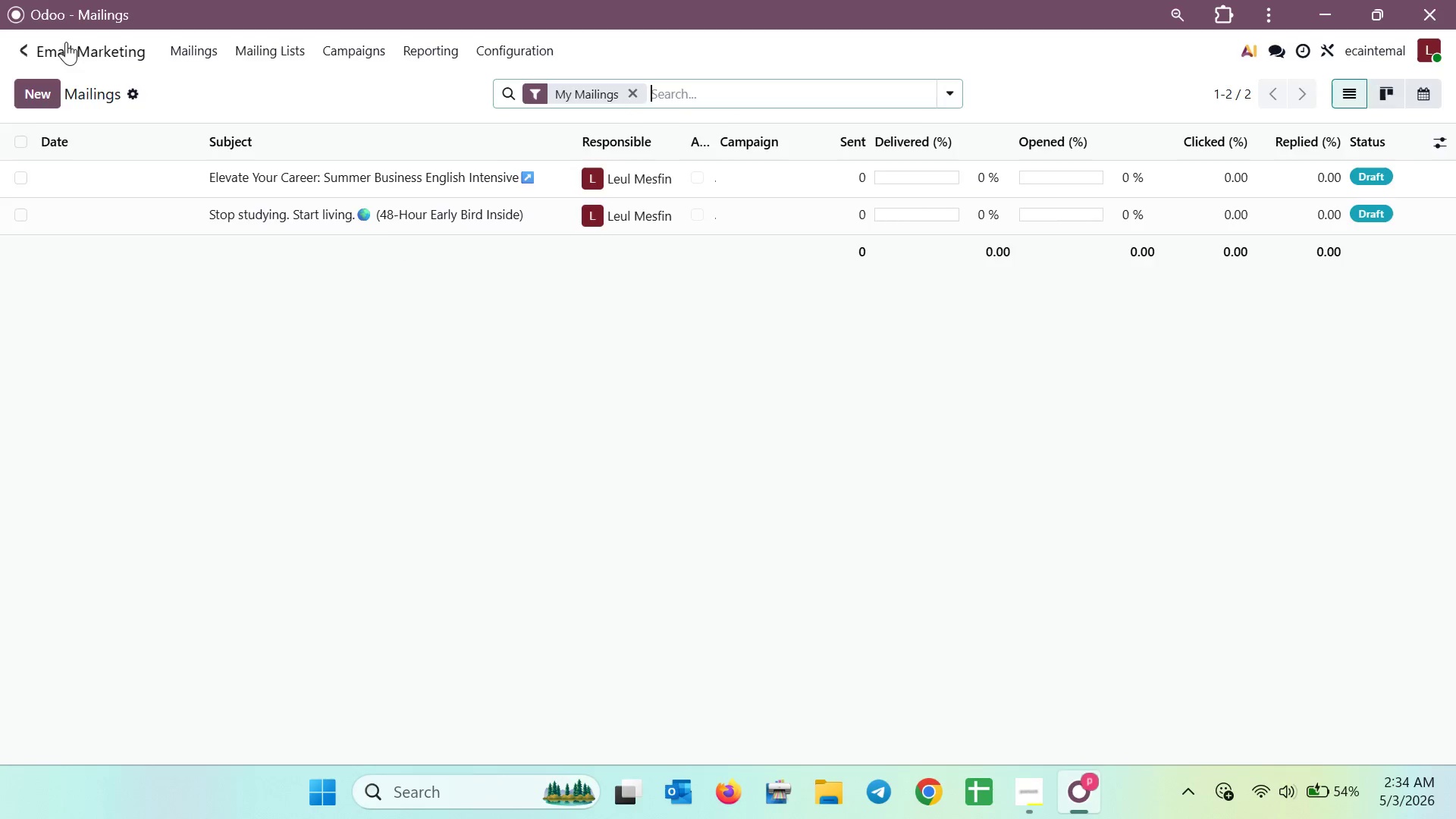 
left_click([434, 440])
 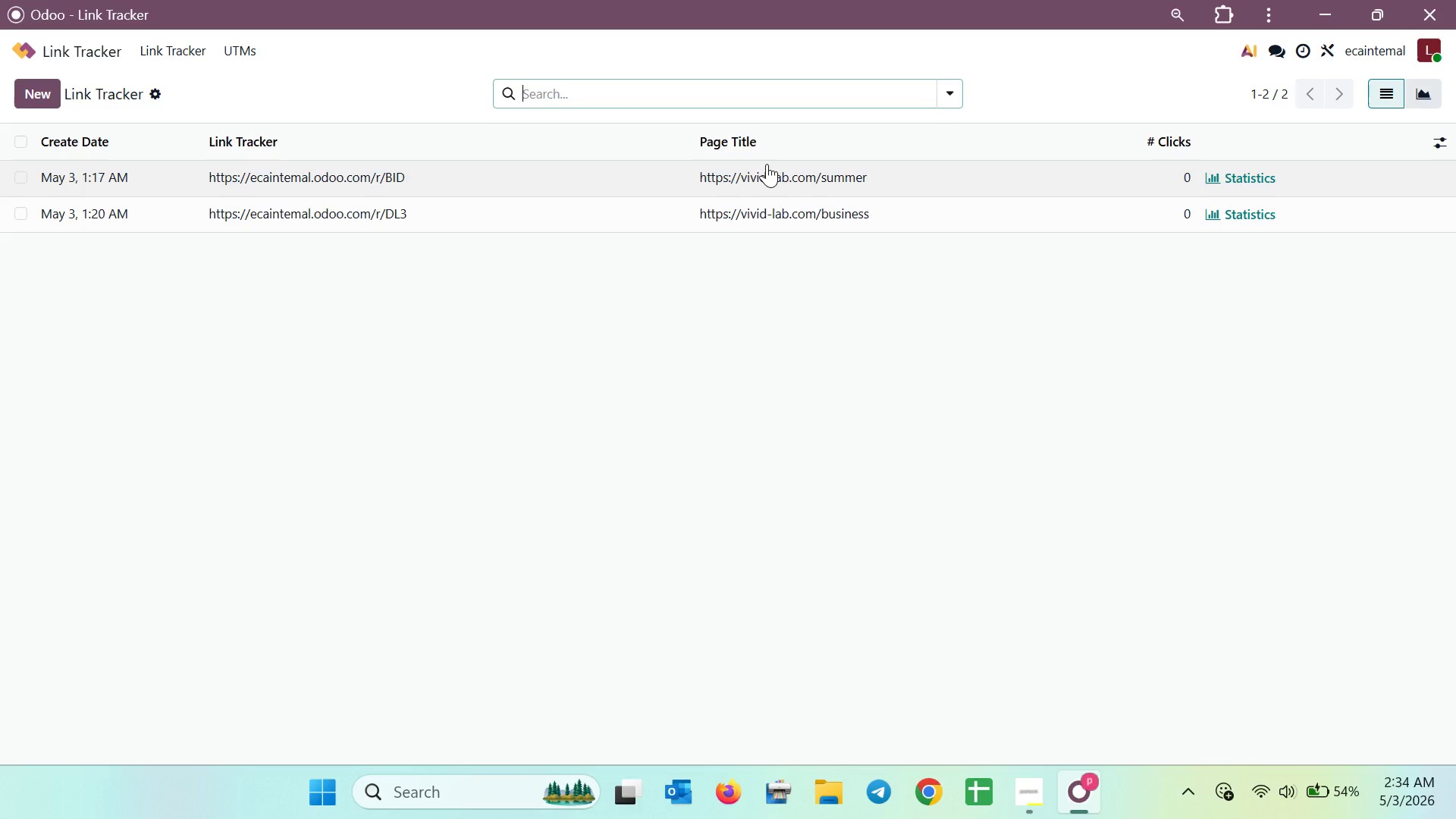 
wait(7.36)
 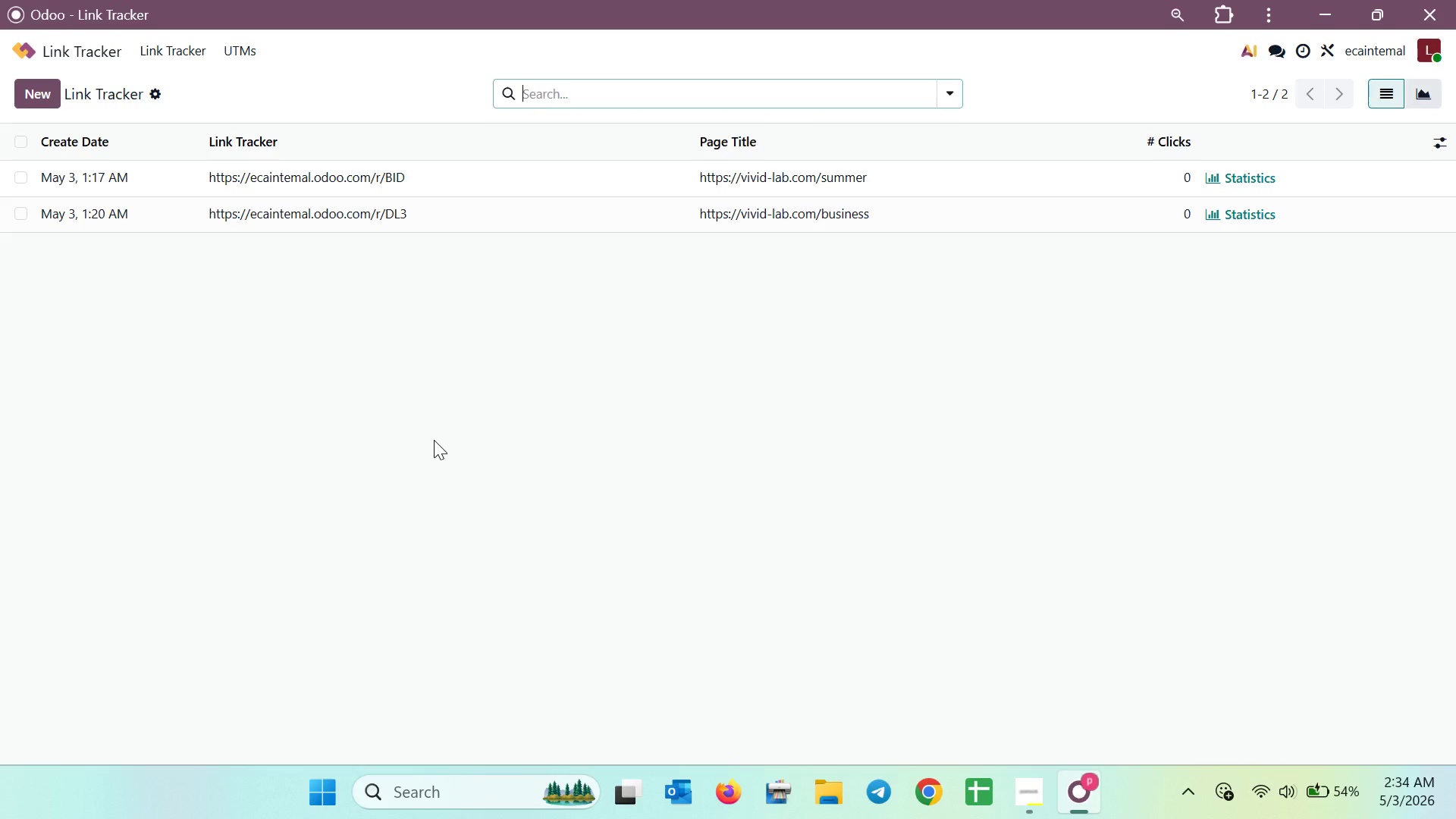 
double_click([767, 164])
 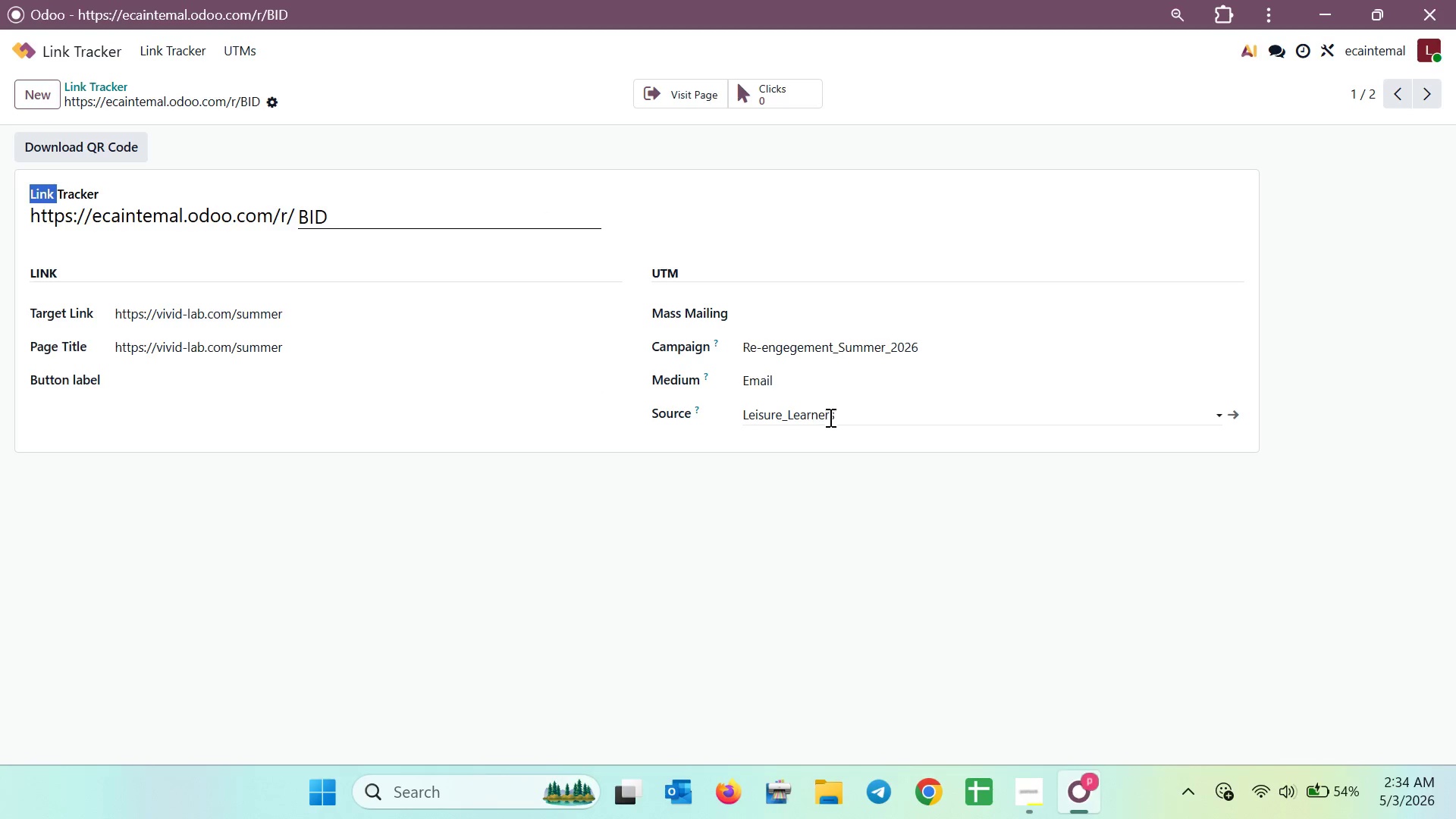 
left_click([843, 412])
 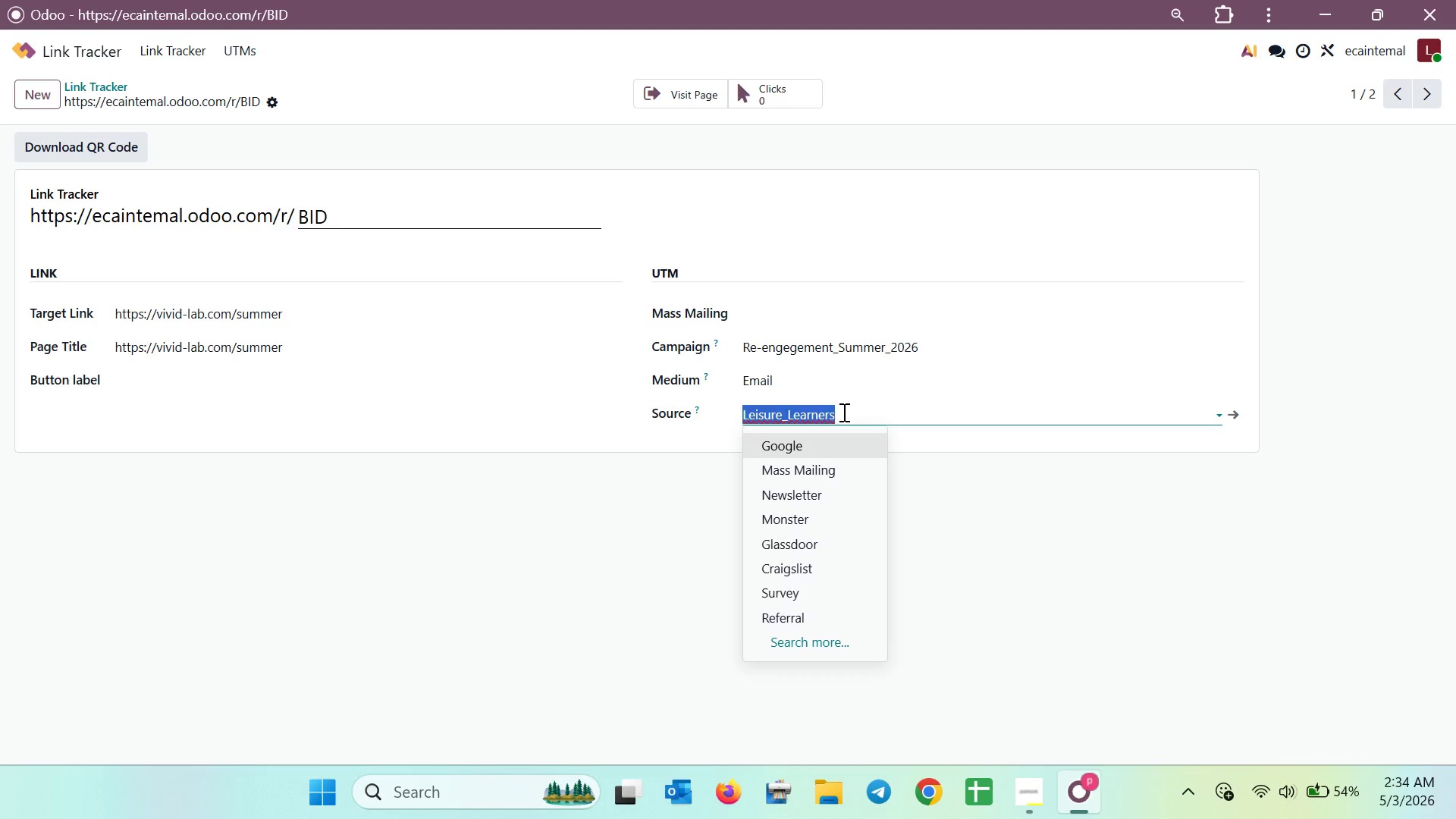 
left_click([843, 412])
 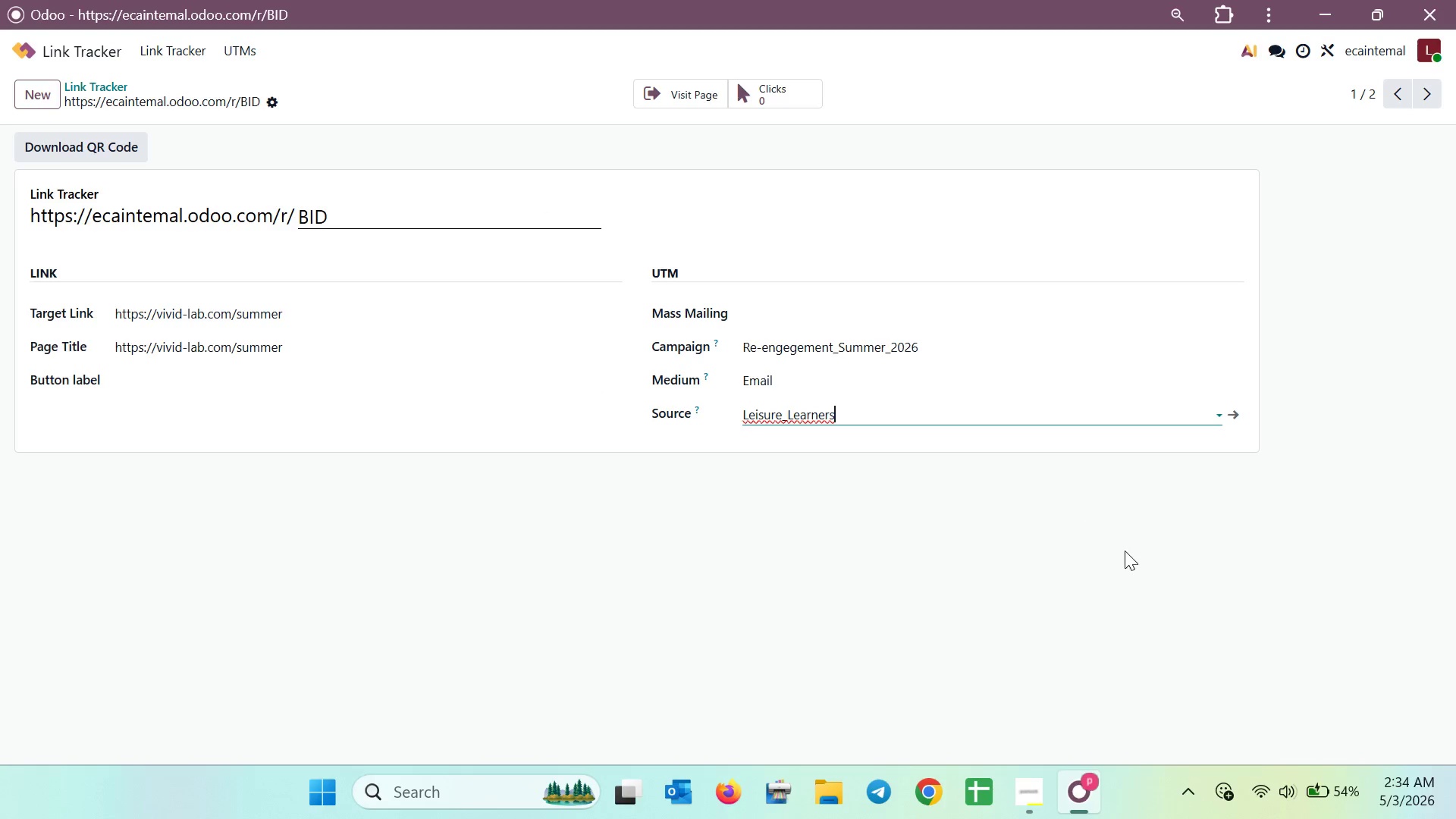 
left_click([1126, 553])
 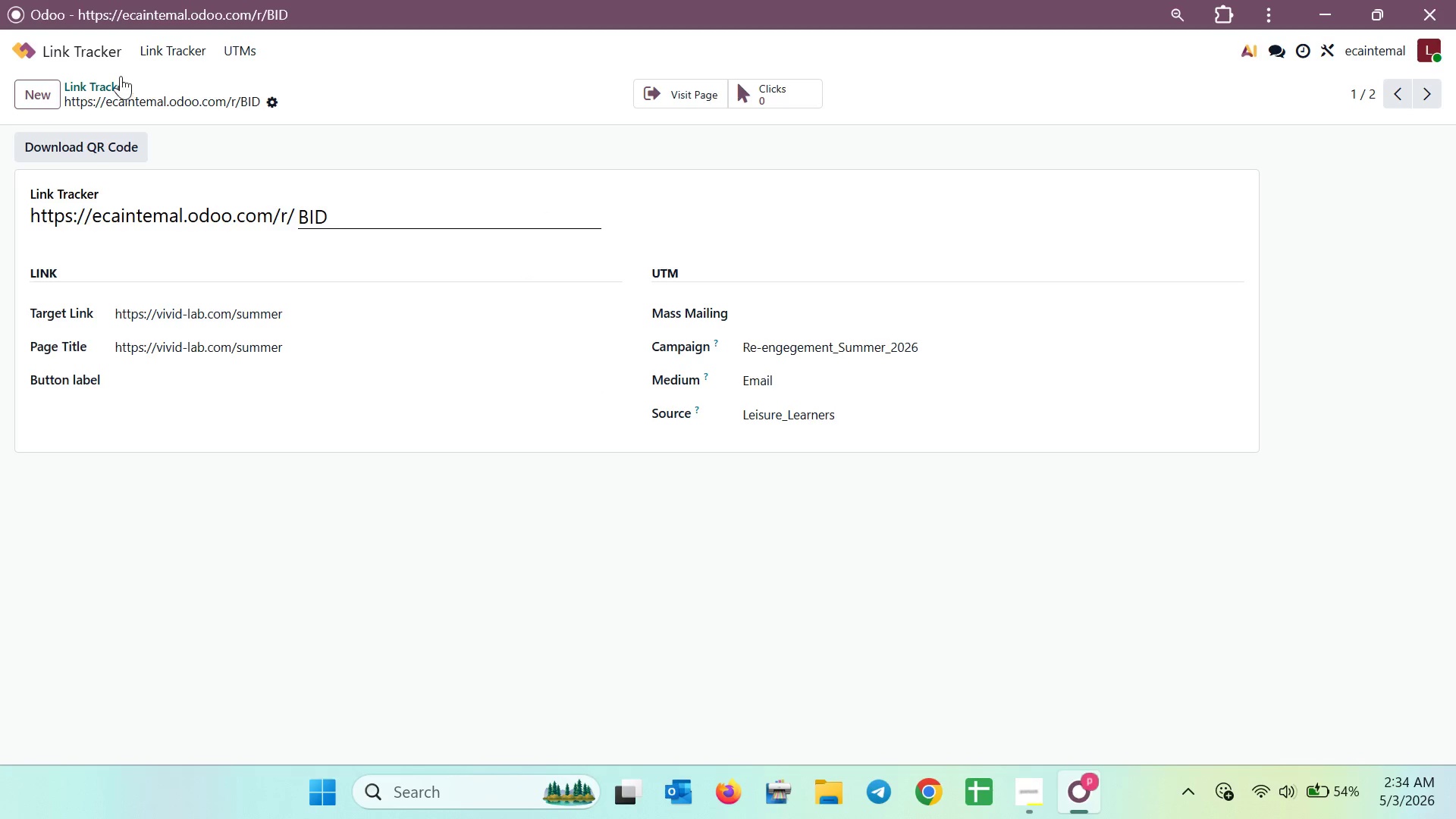 
double_click([113, 58])
 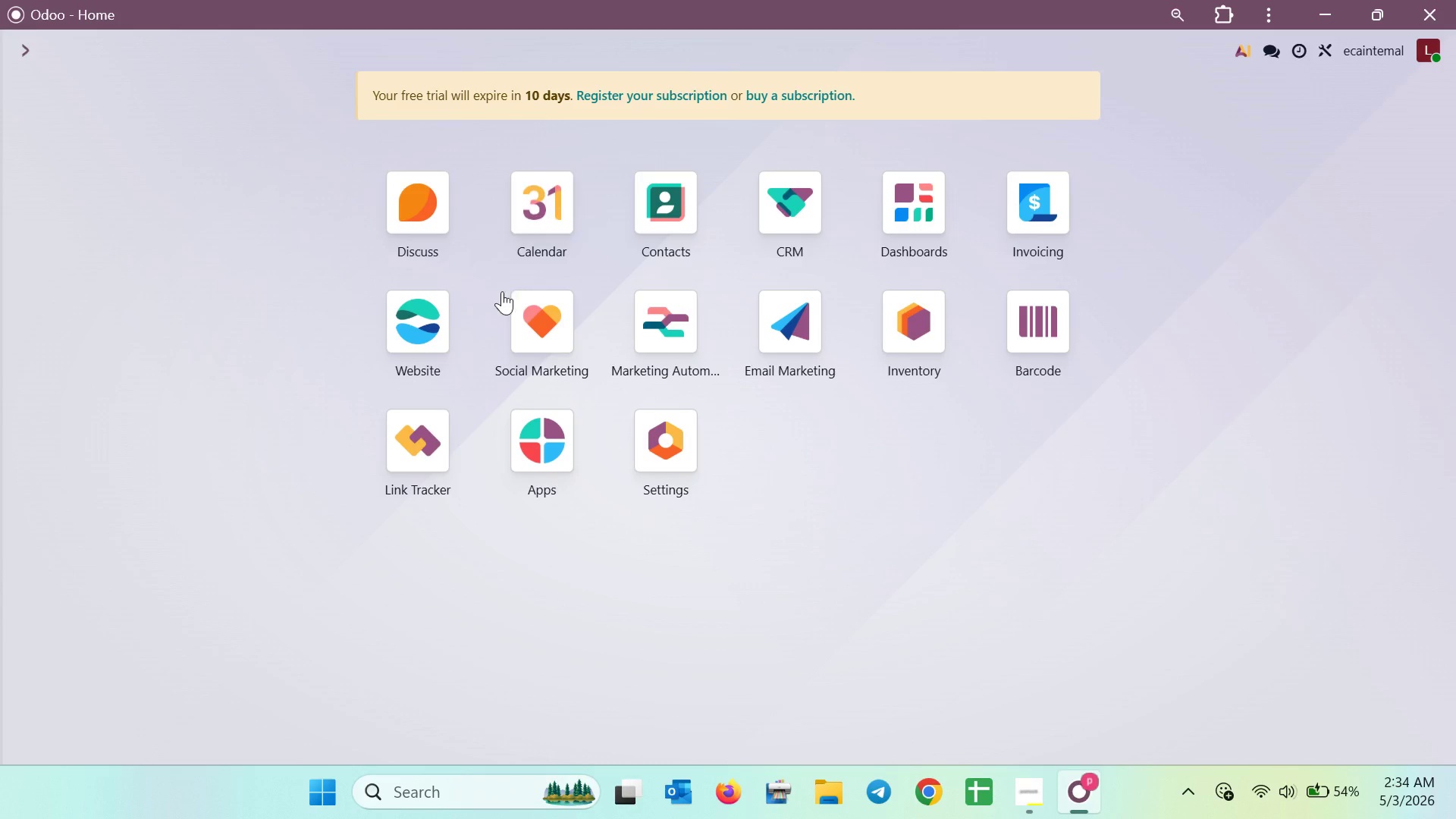 
left_click([444, 306])
 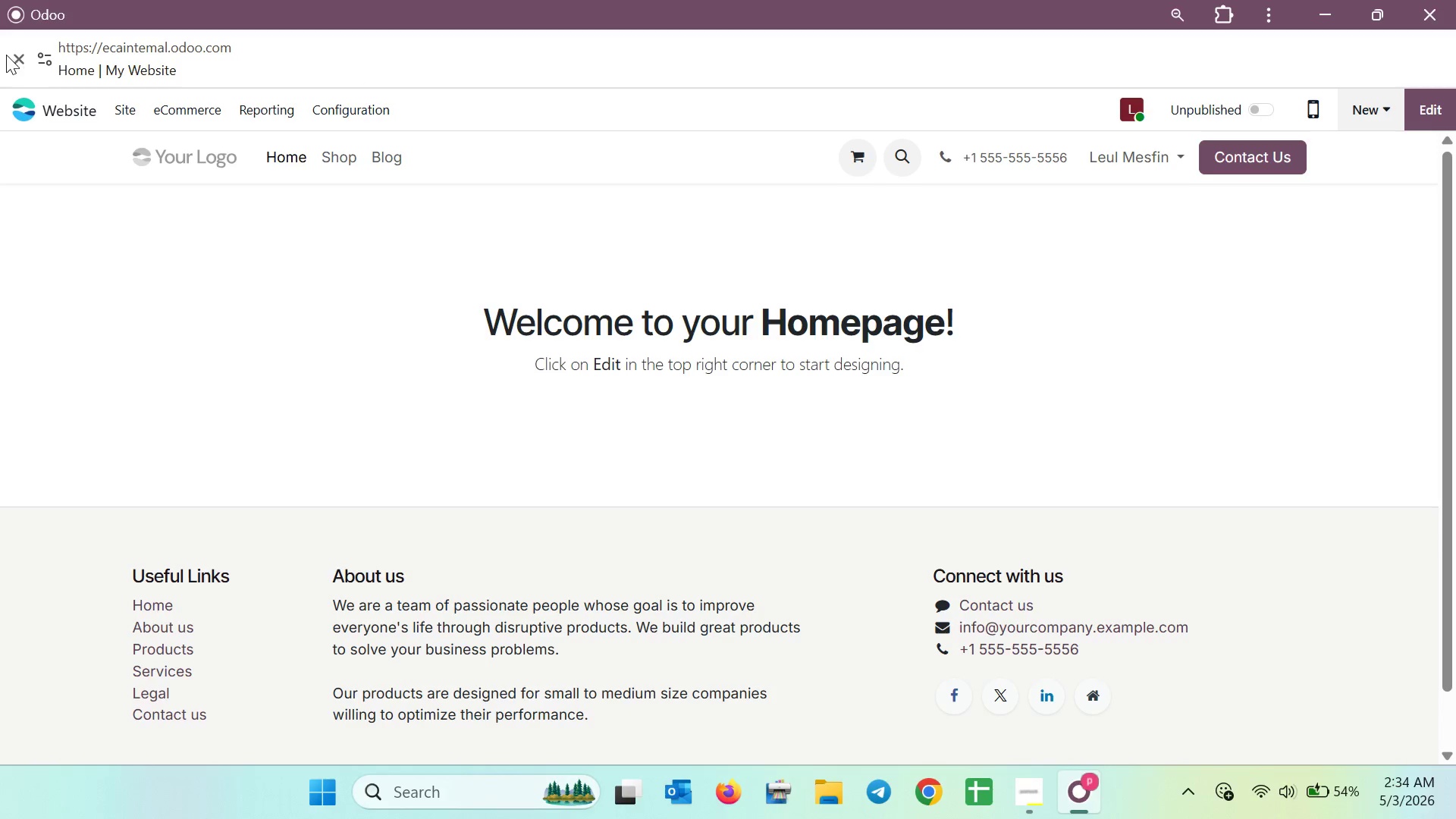 
double_click([27, 124])
 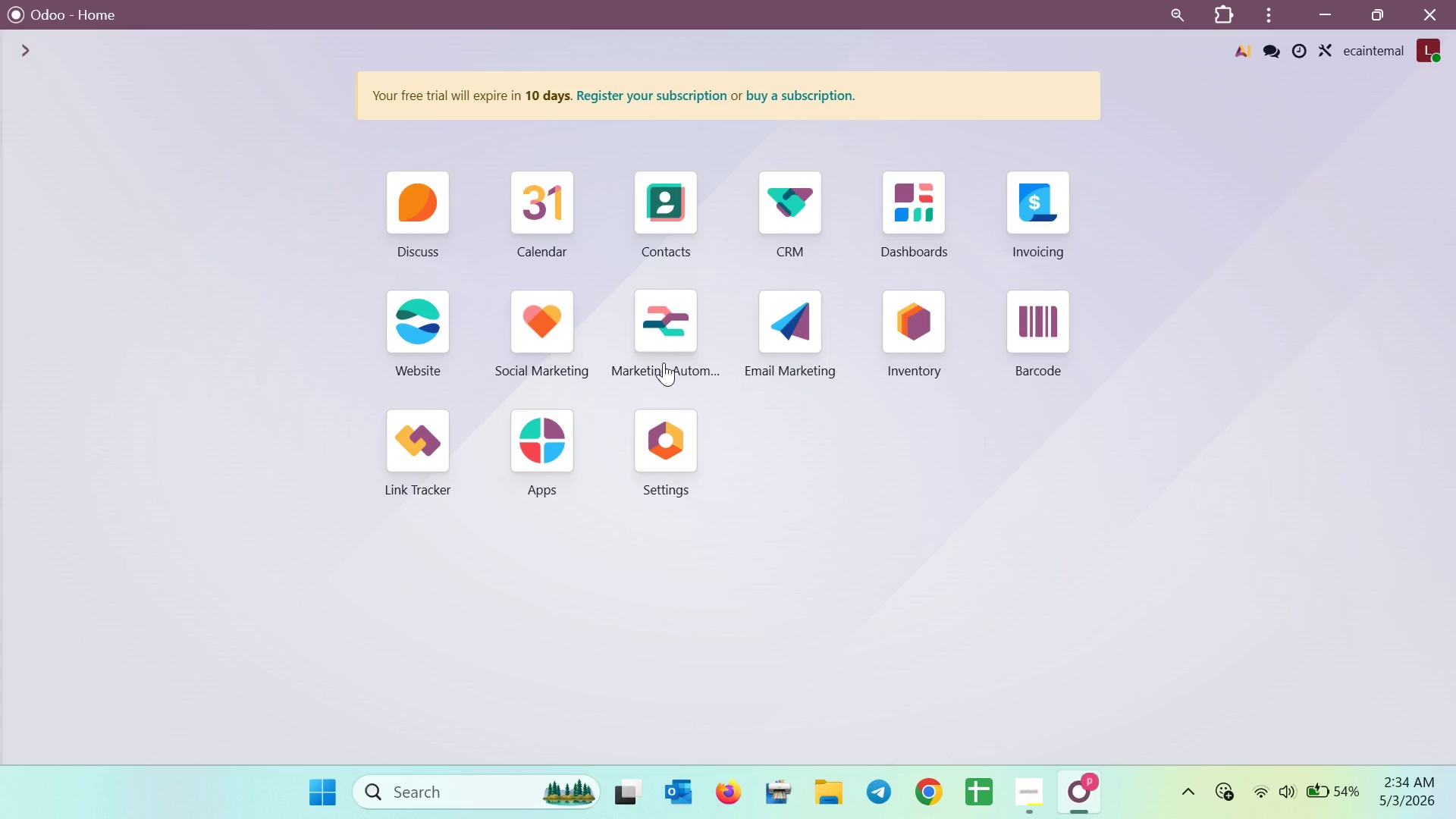 
left_click([786, 348])
 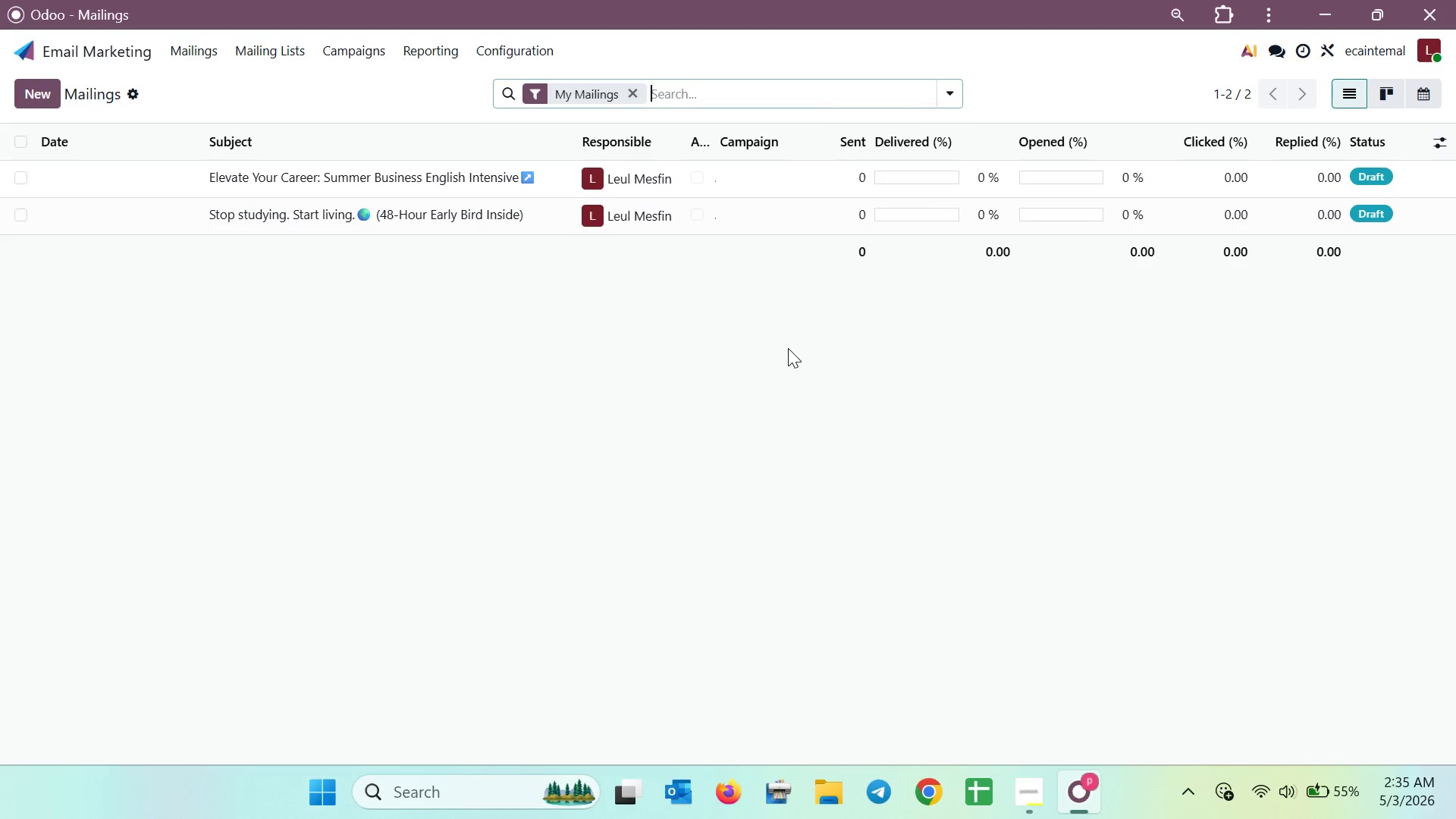 
wait(32.02)
 